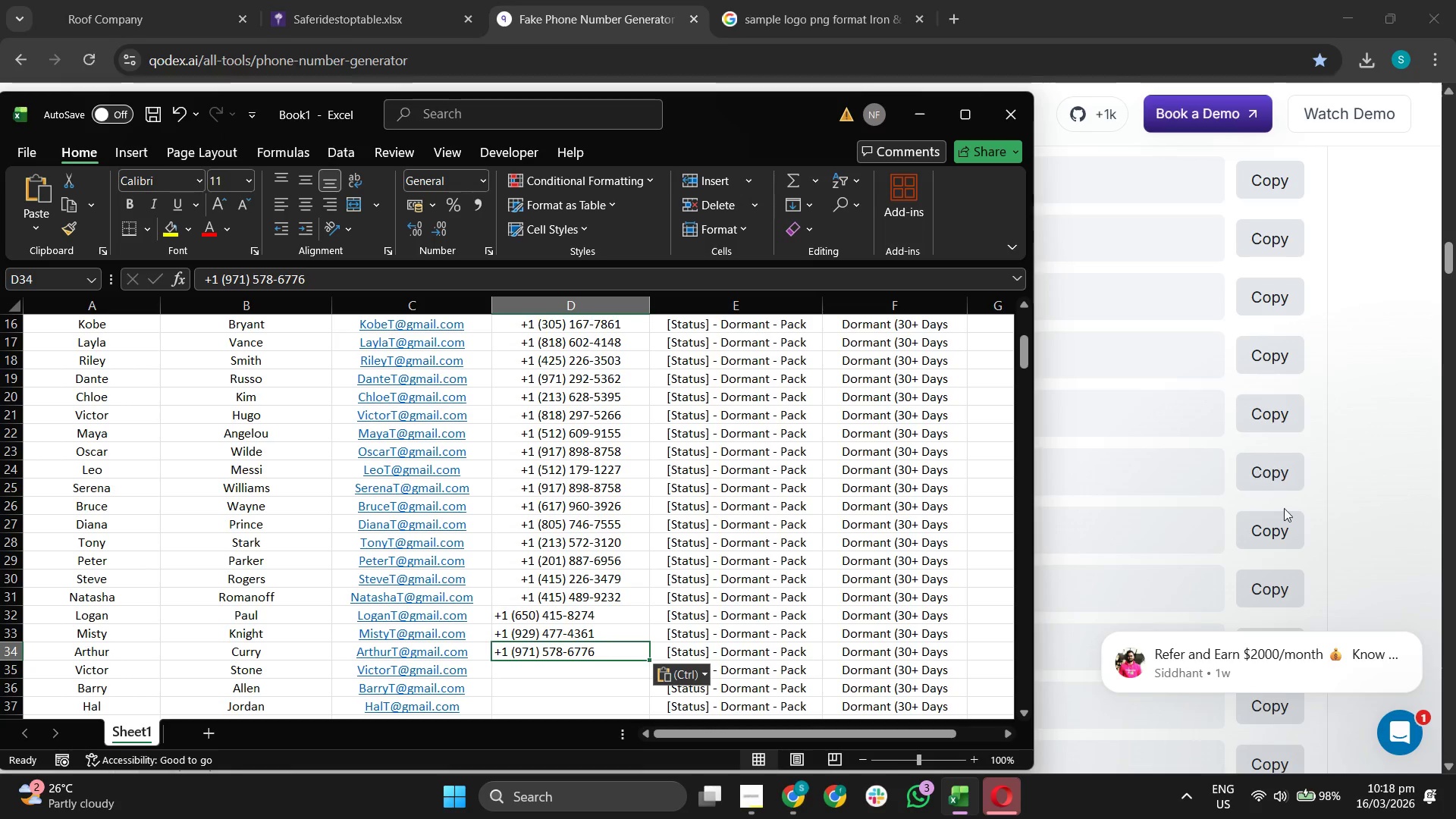 
left_click([1276, 520])
 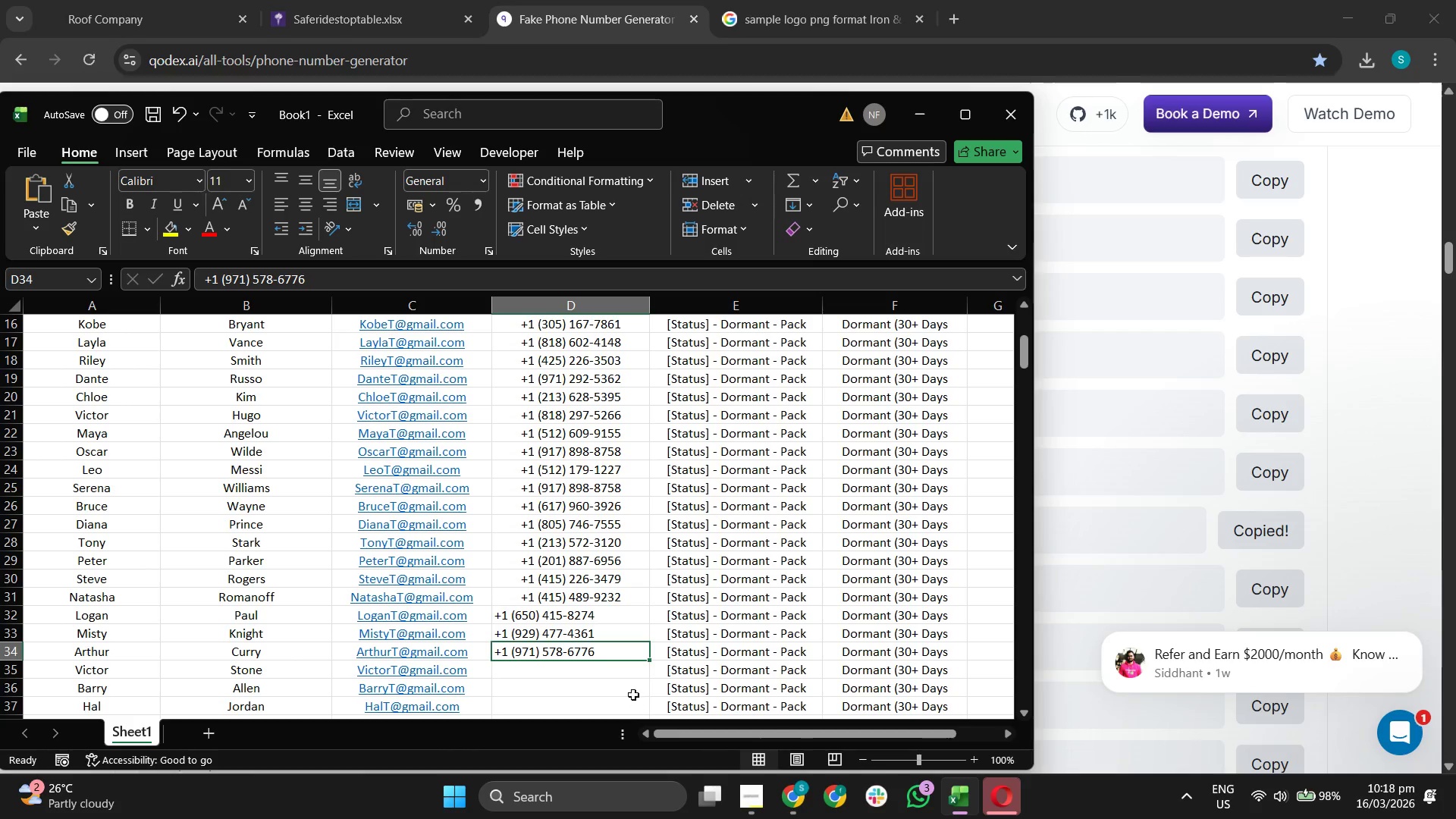 
left_click([628, 675])
 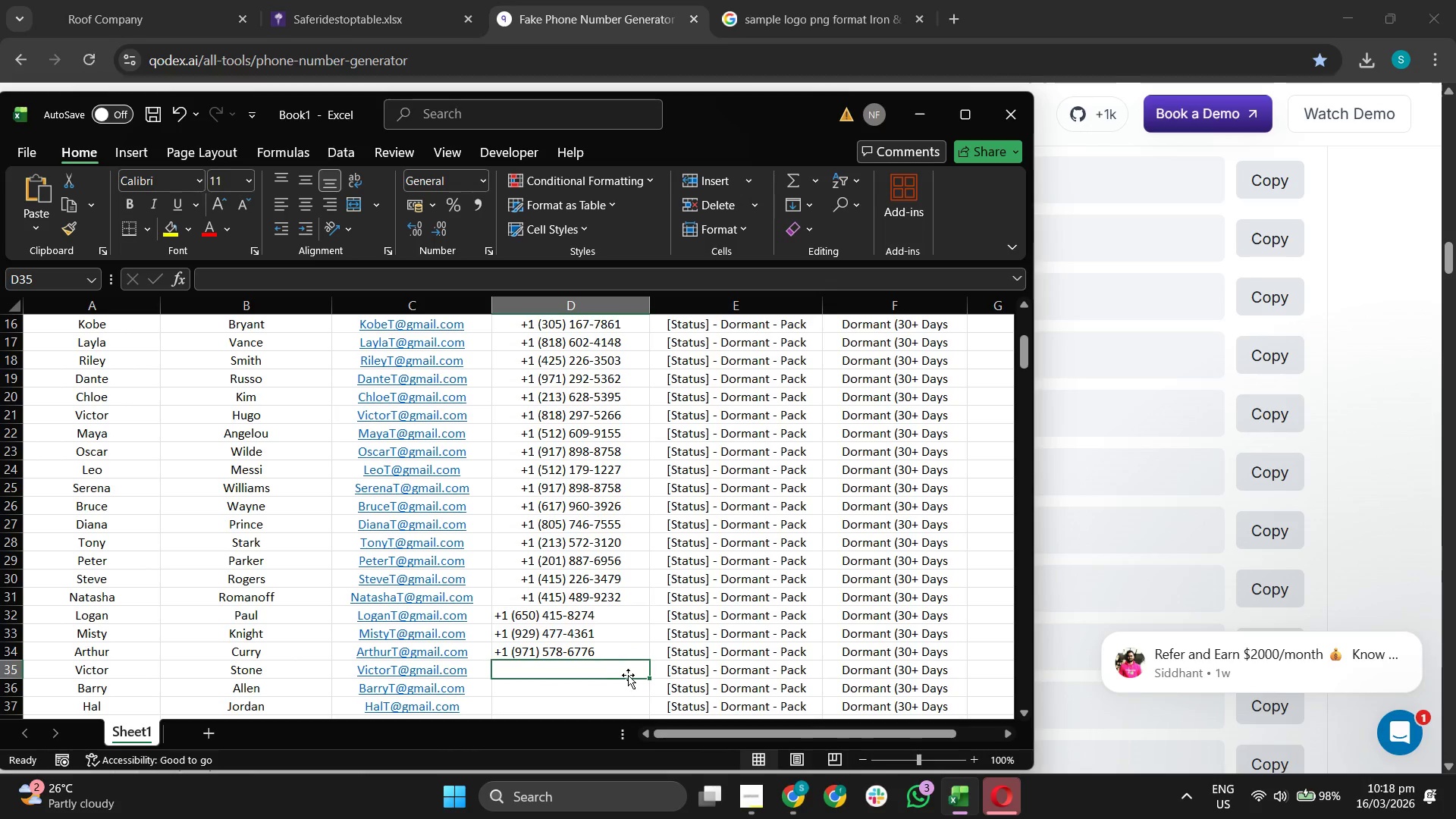 
key(Control+V)
 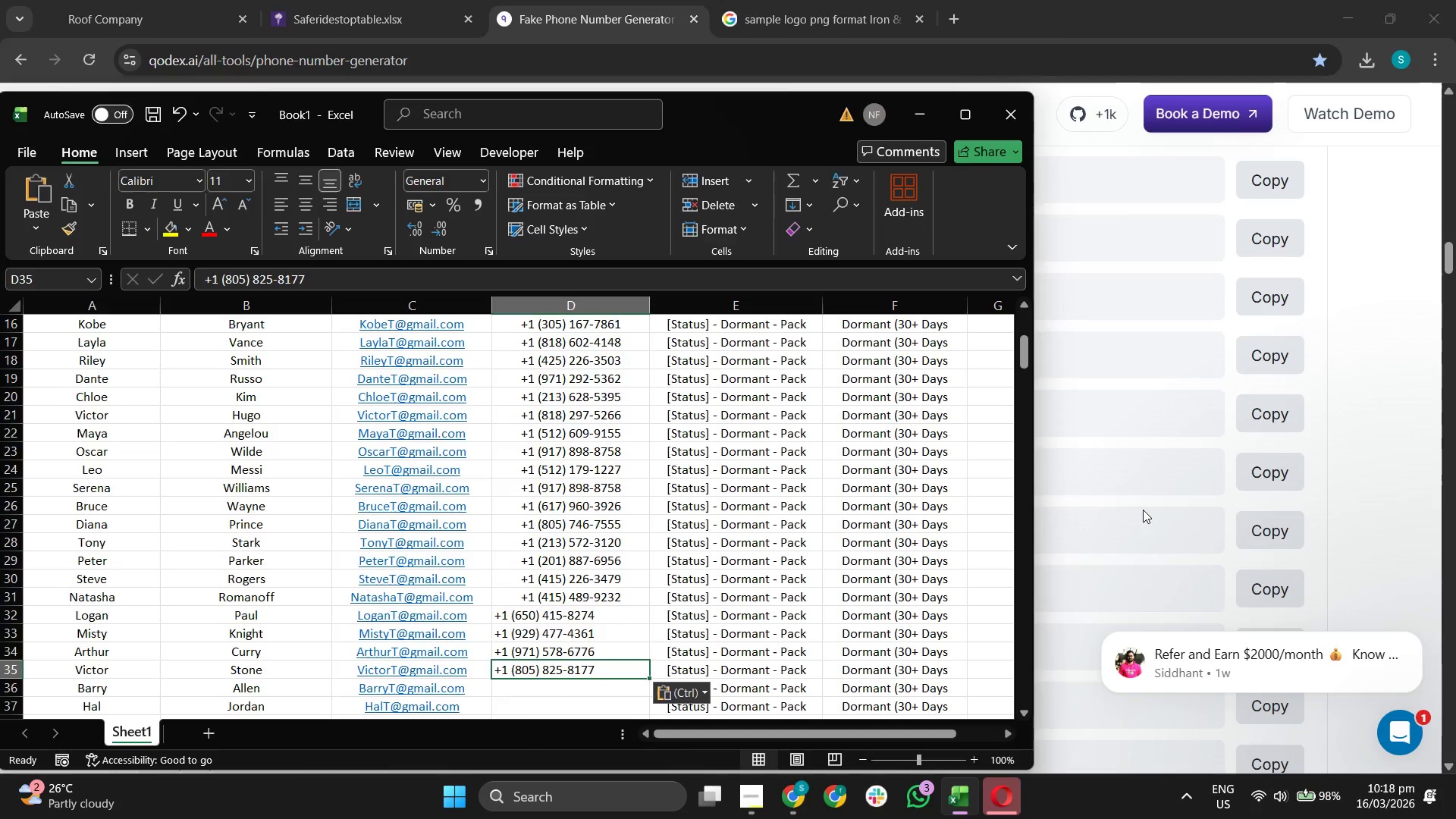 
left_click([1147, 507])
 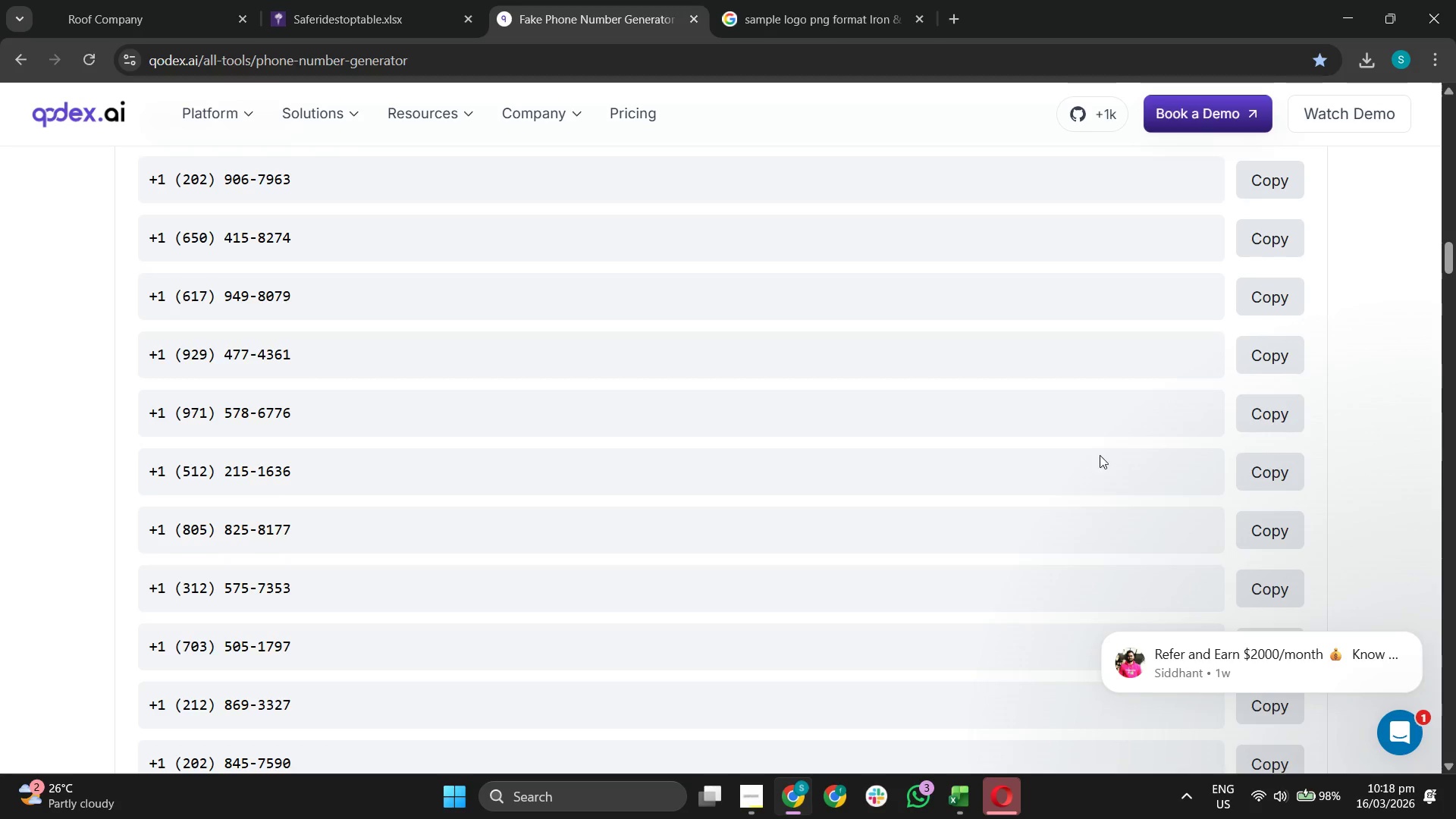 
scroll: coordinate [1100, 455], scroll_direction: down, amount: 1.0
 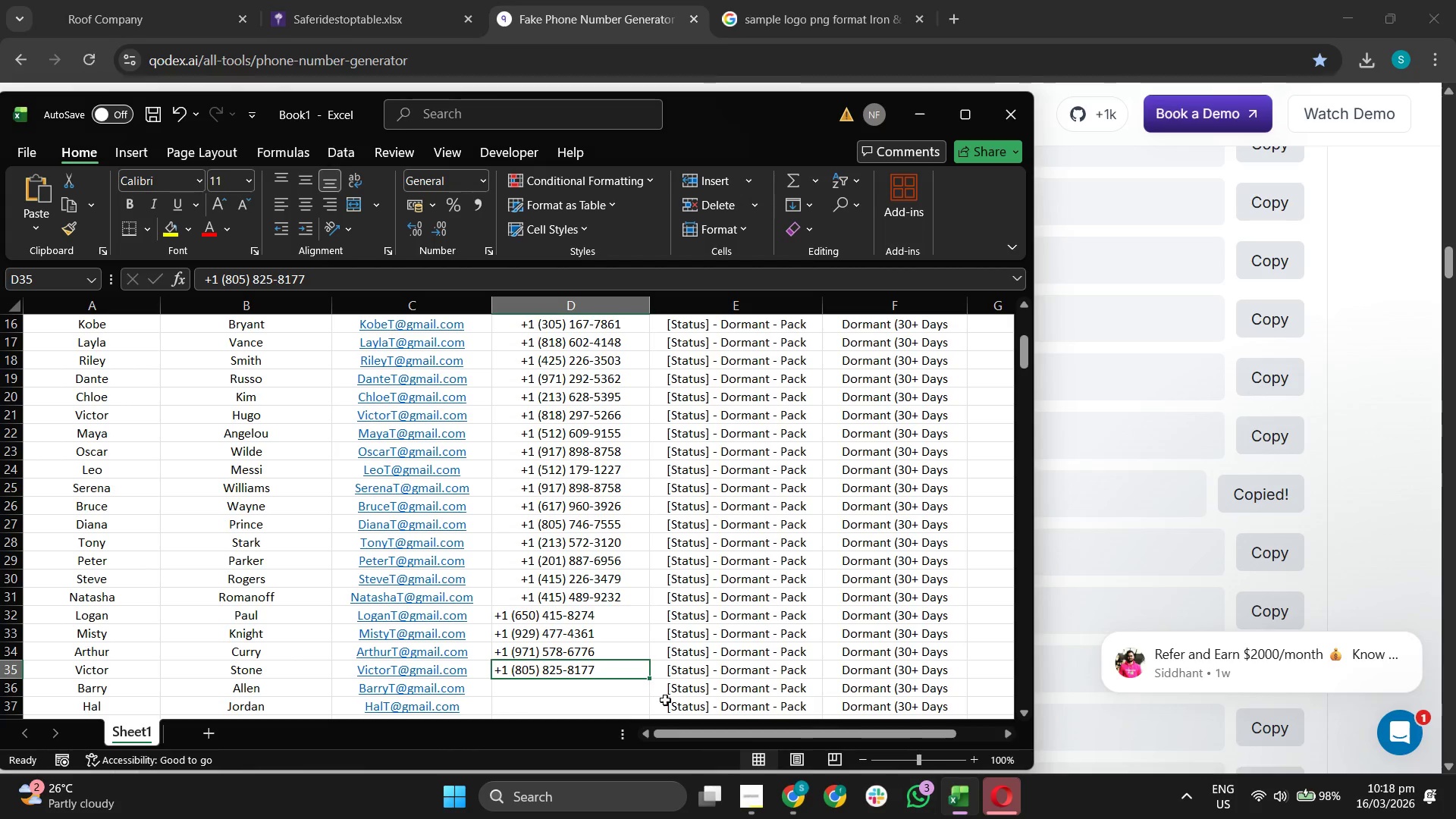 
key(Control+ControlLeft)
 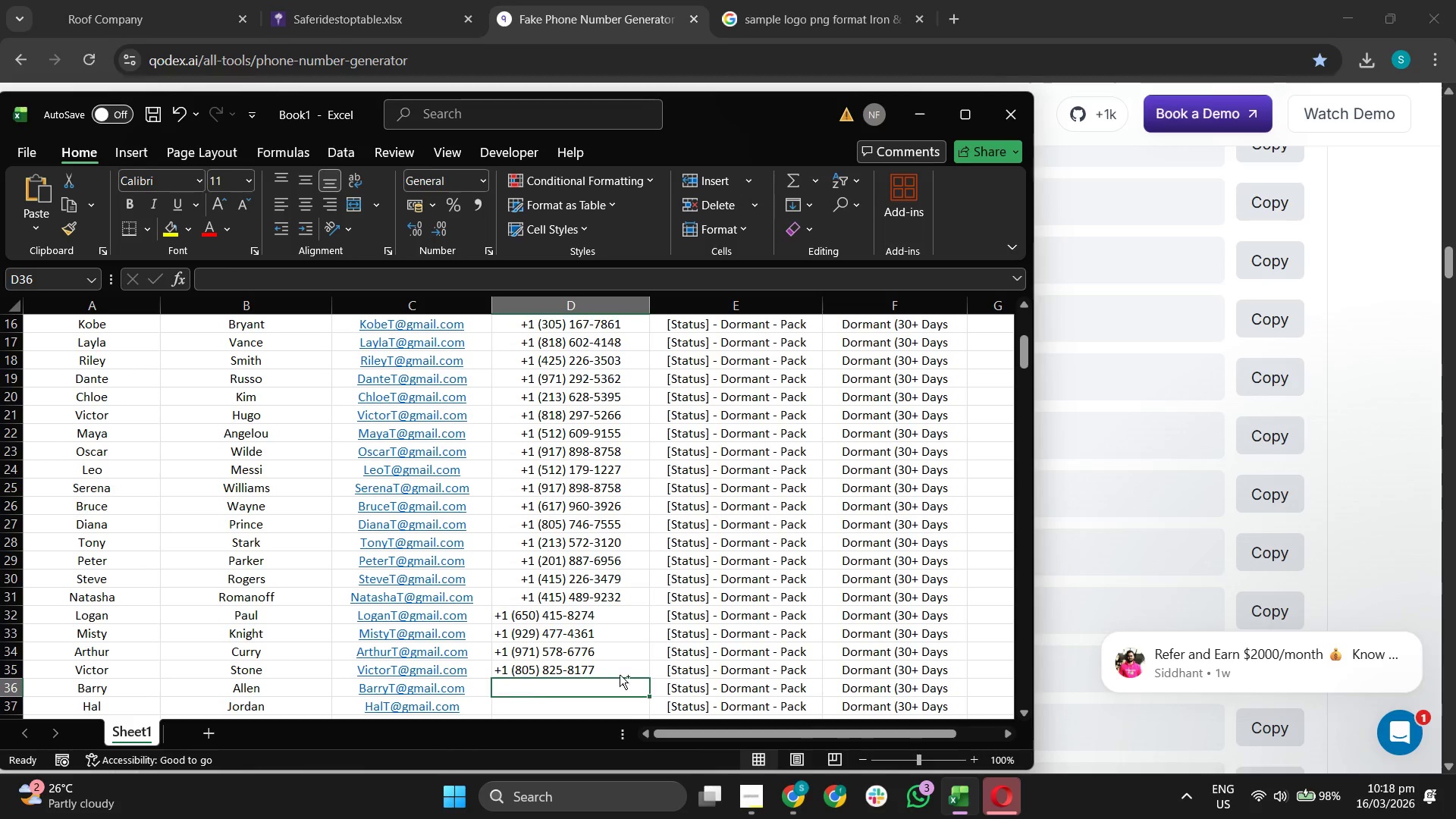 
key(Control+V)
 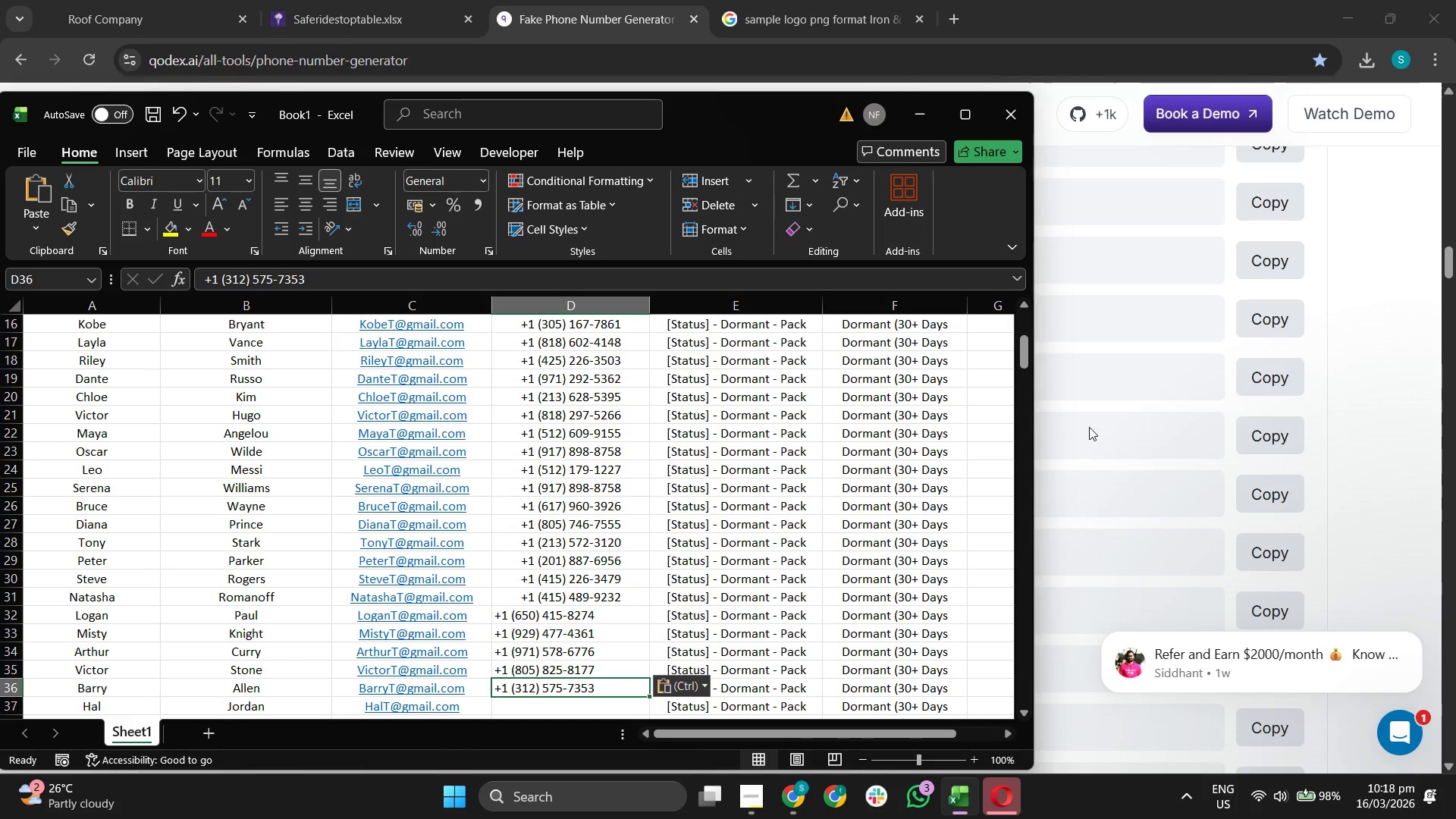 
left_click([1103, 417])
 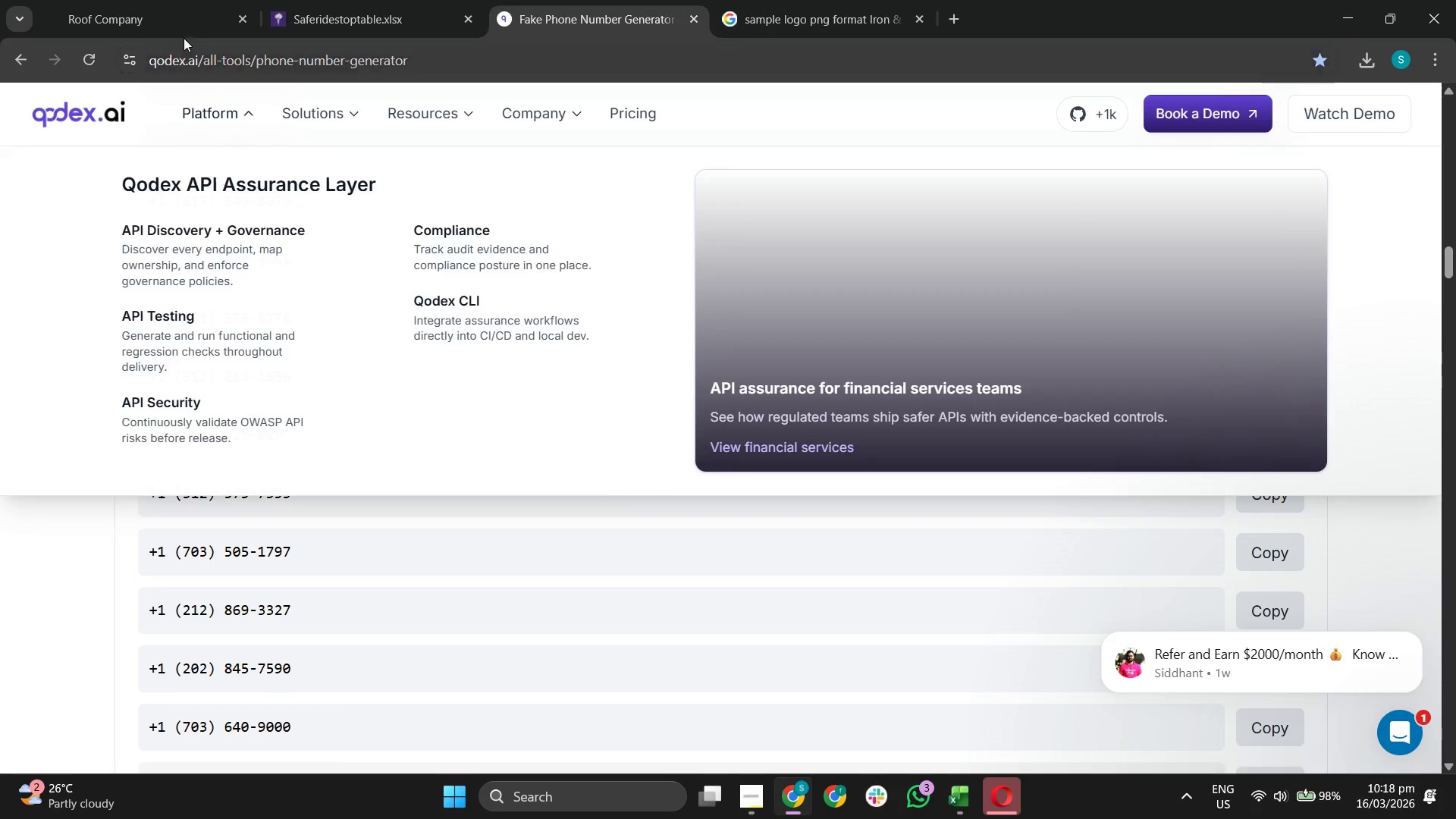 
left_click([187, 8])
 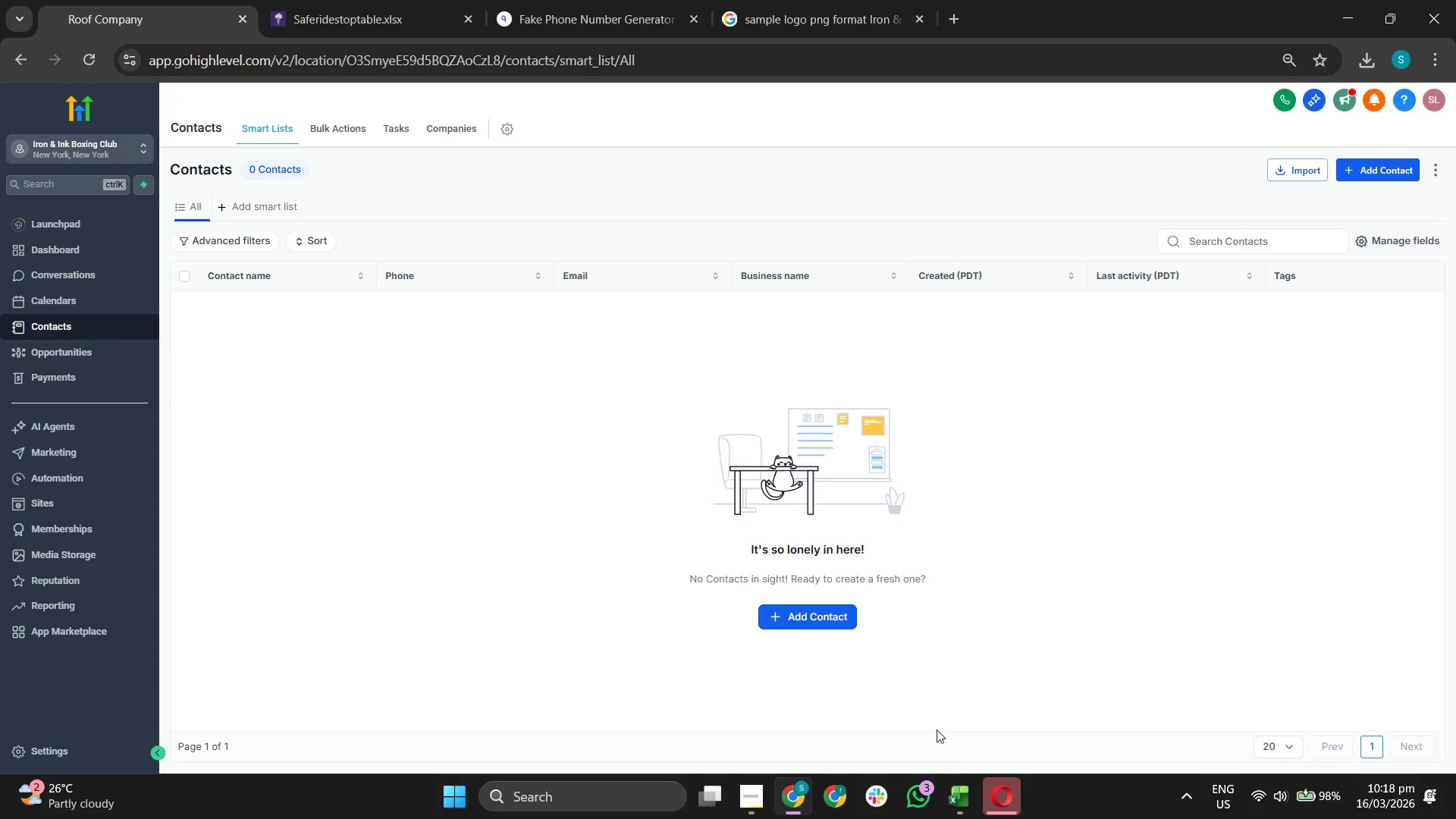 
left_click([973, 796])
 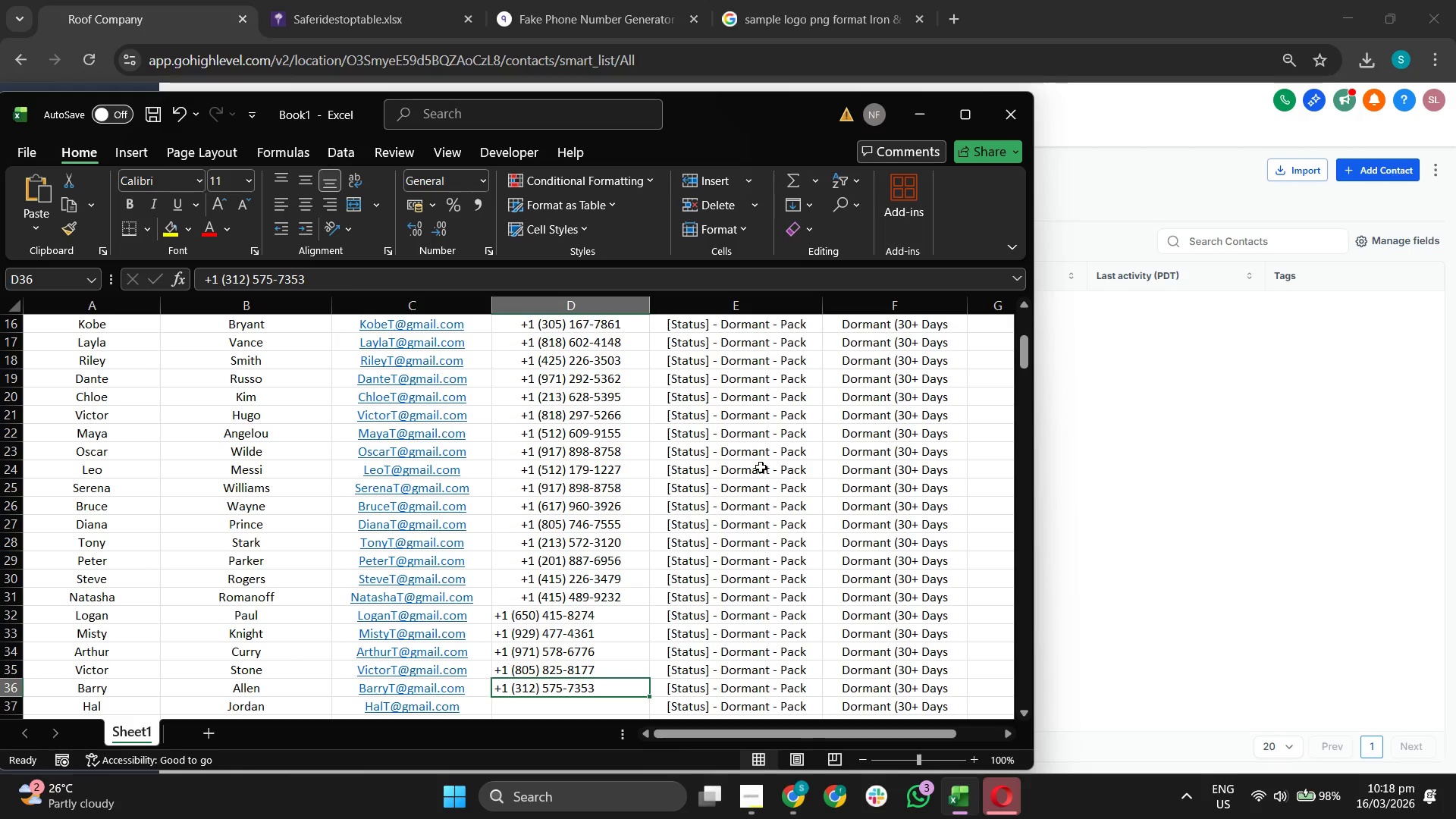 
scroll: coordinate [761, 467], scroll_direction: down, amount: 3.0
 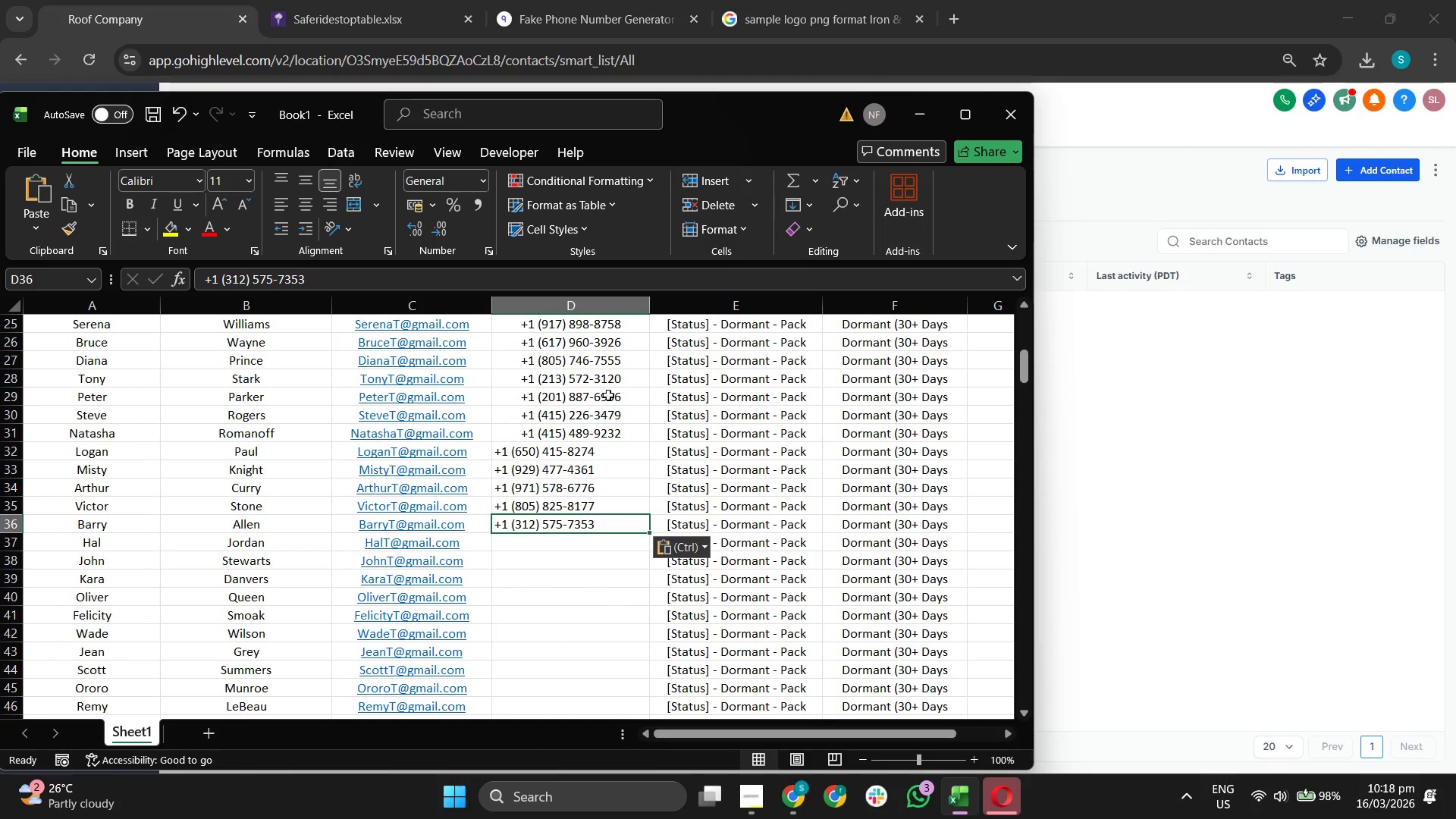 
left_click_drag(start_coordinate=[603, 389], to_coordinate=[577, 571])
 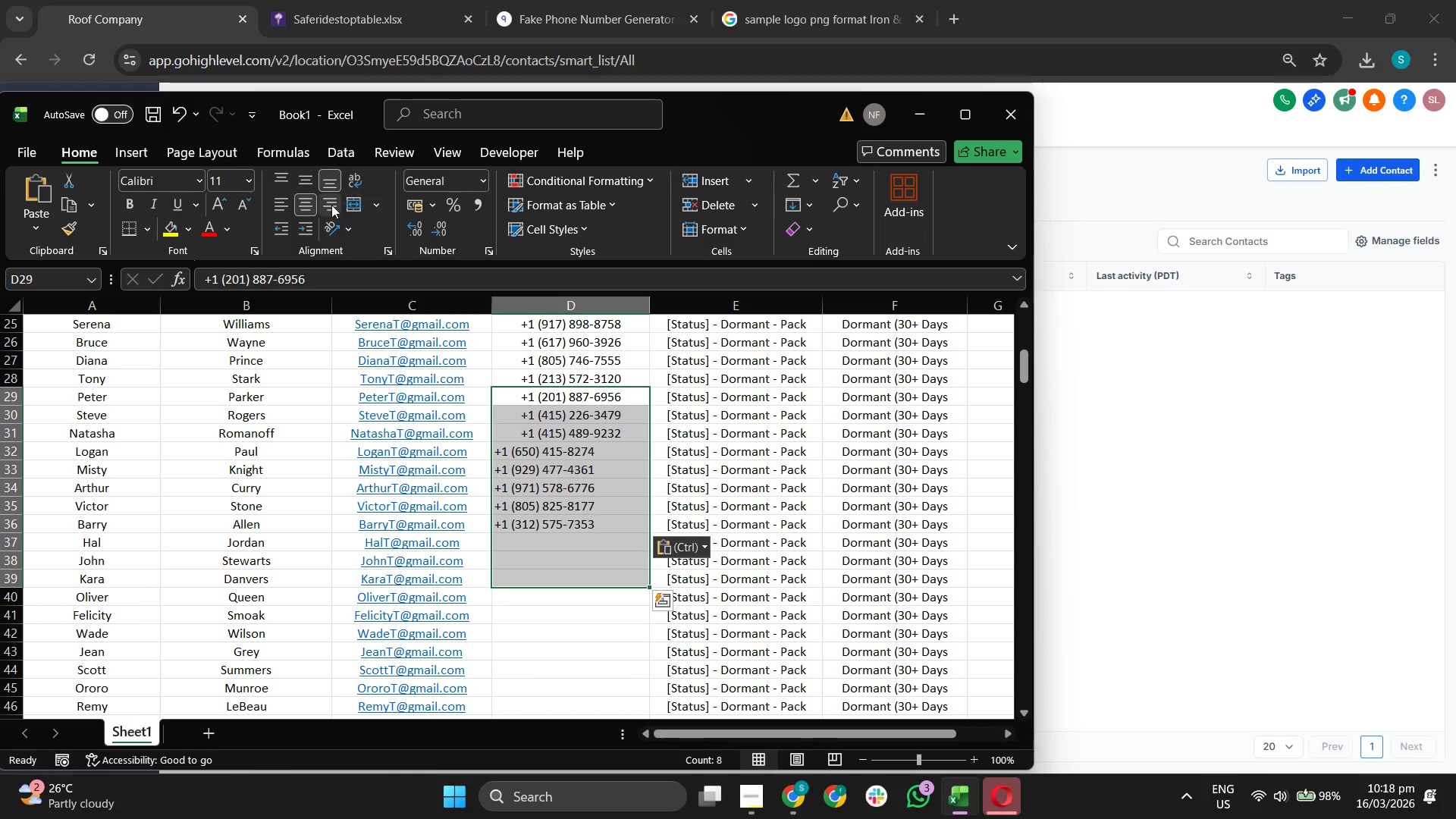 
left_click([314, 210])
 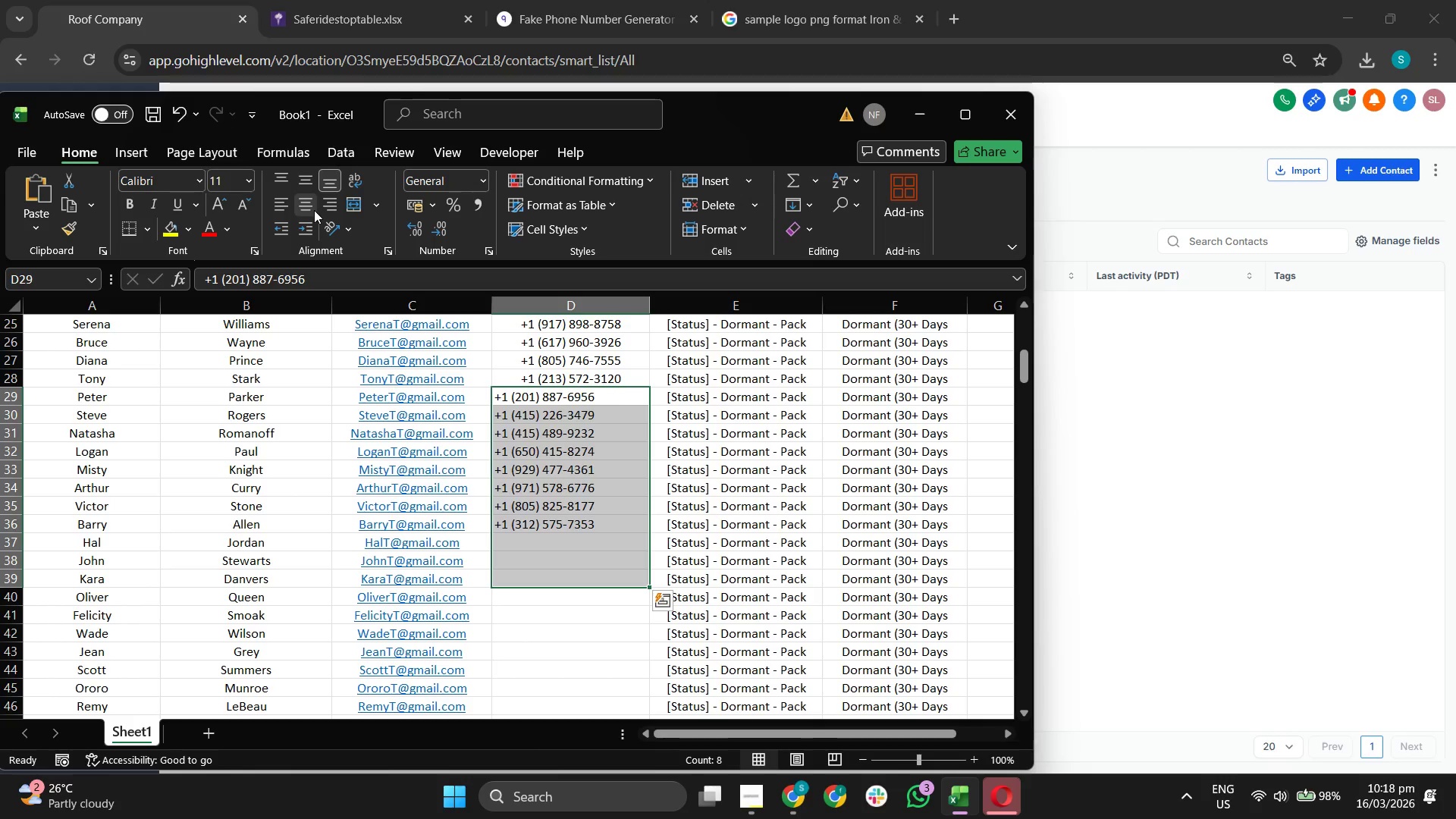 
left_click([314, 210])
 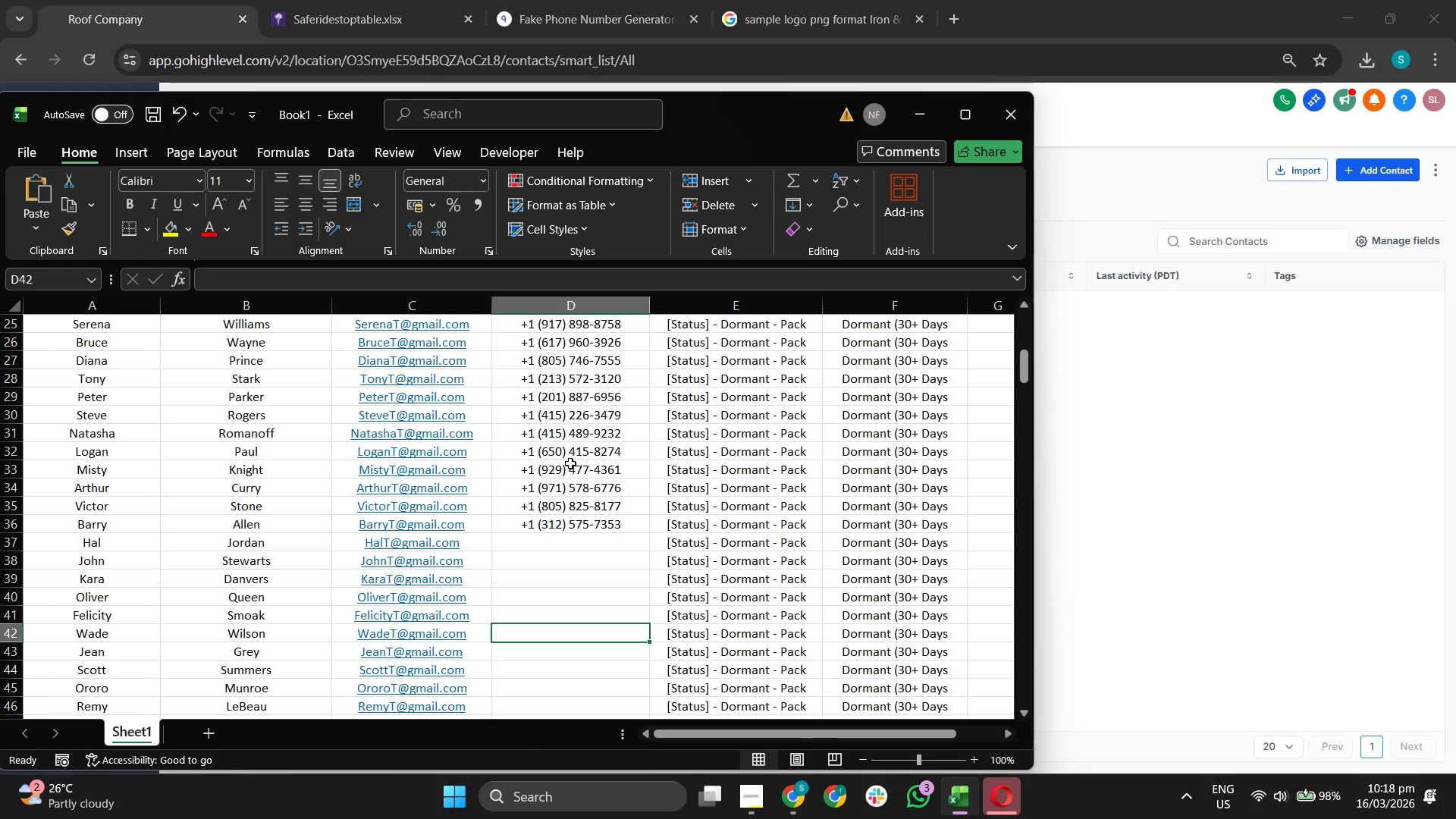 
left_click_drag(start_coordinate=[589, 333], to_coordinate=[578, 537])
 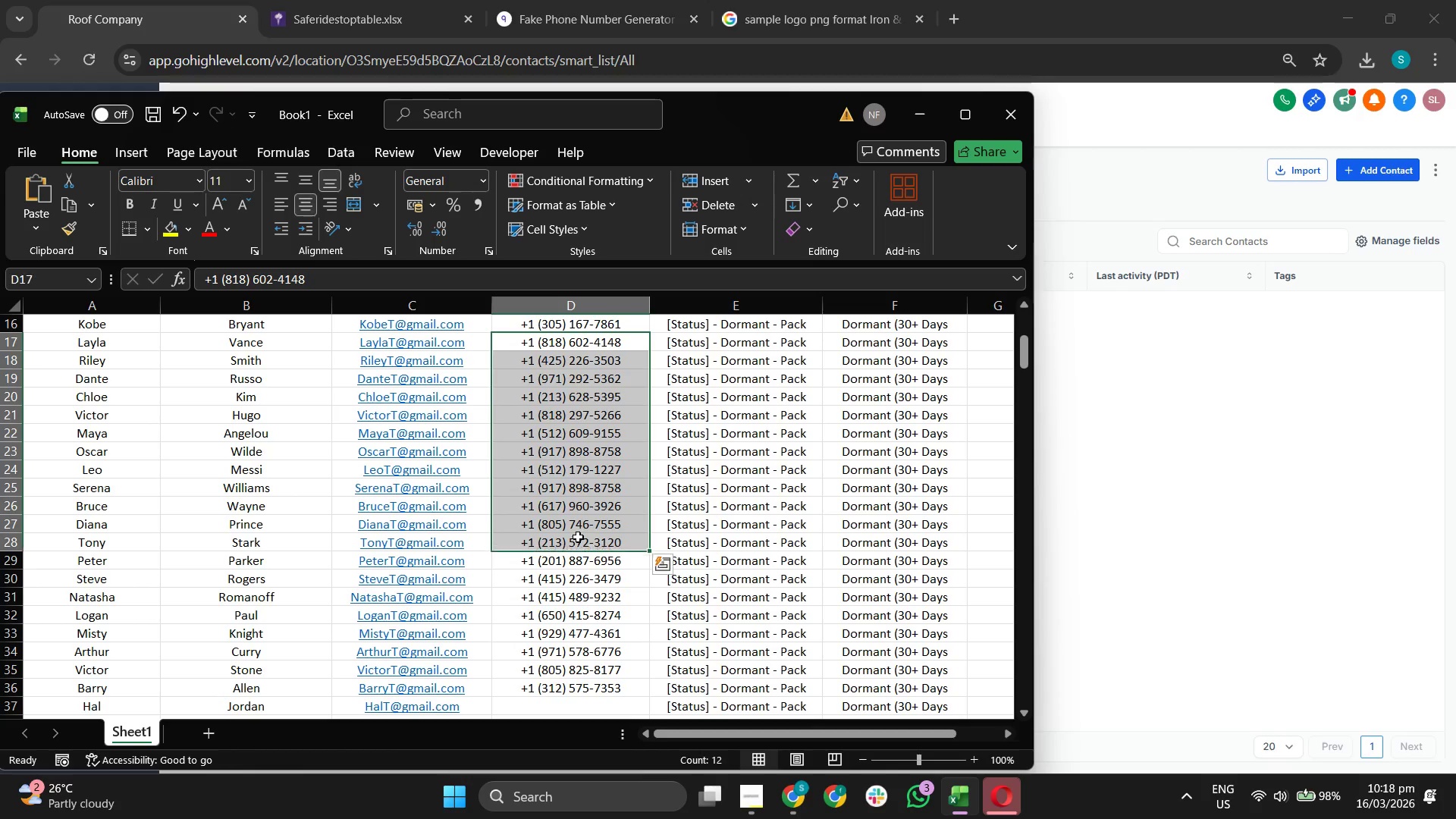 
scroll: coordinate [577, 406], scroll_direction: up, amount: 3.0
 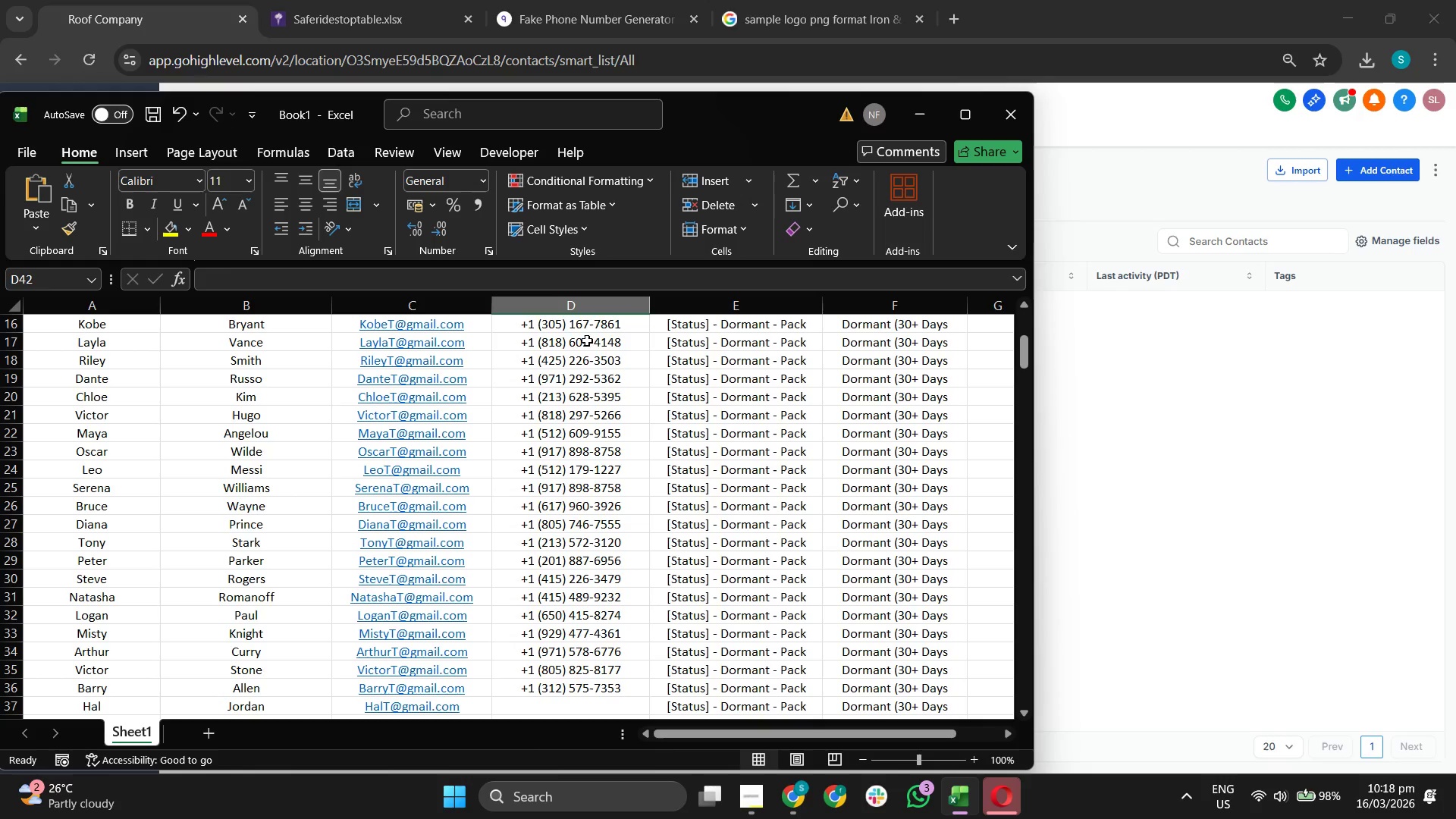 
key(Control+ControlLeft)
 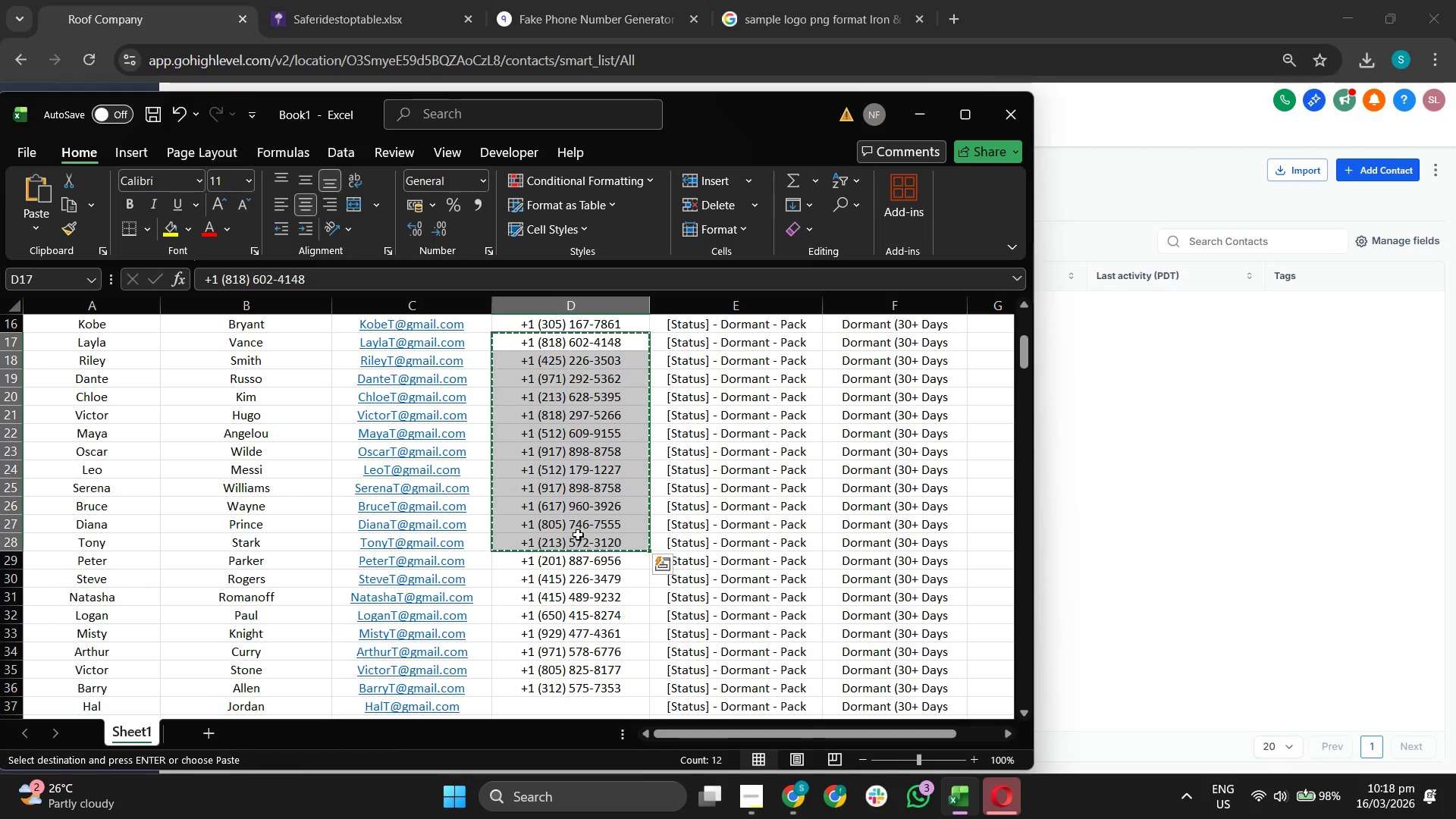 
key(Control+C)
 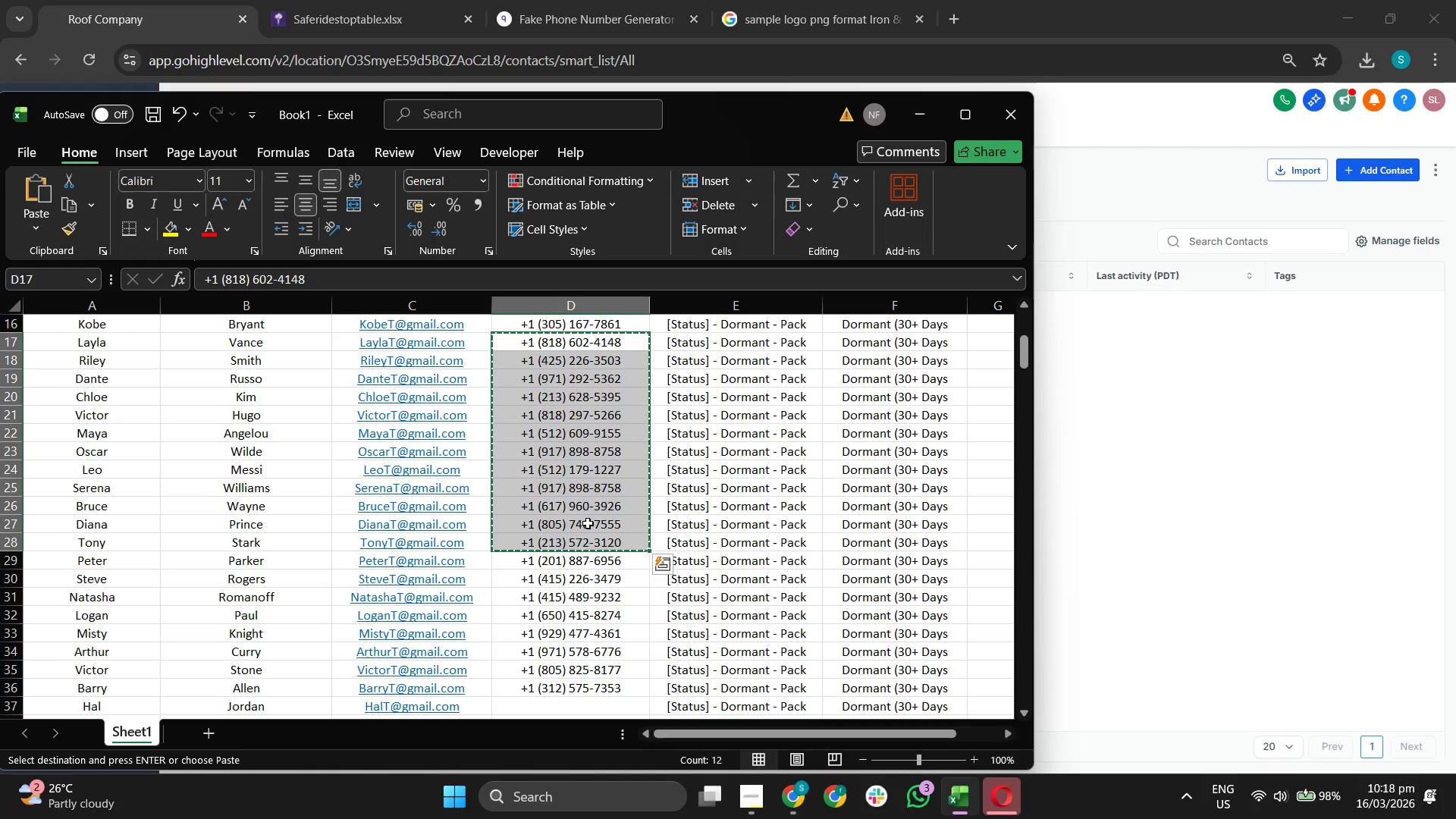 
left_click_drag(start_coordinate=[597, 579], to_coordinate=[598, 587])
 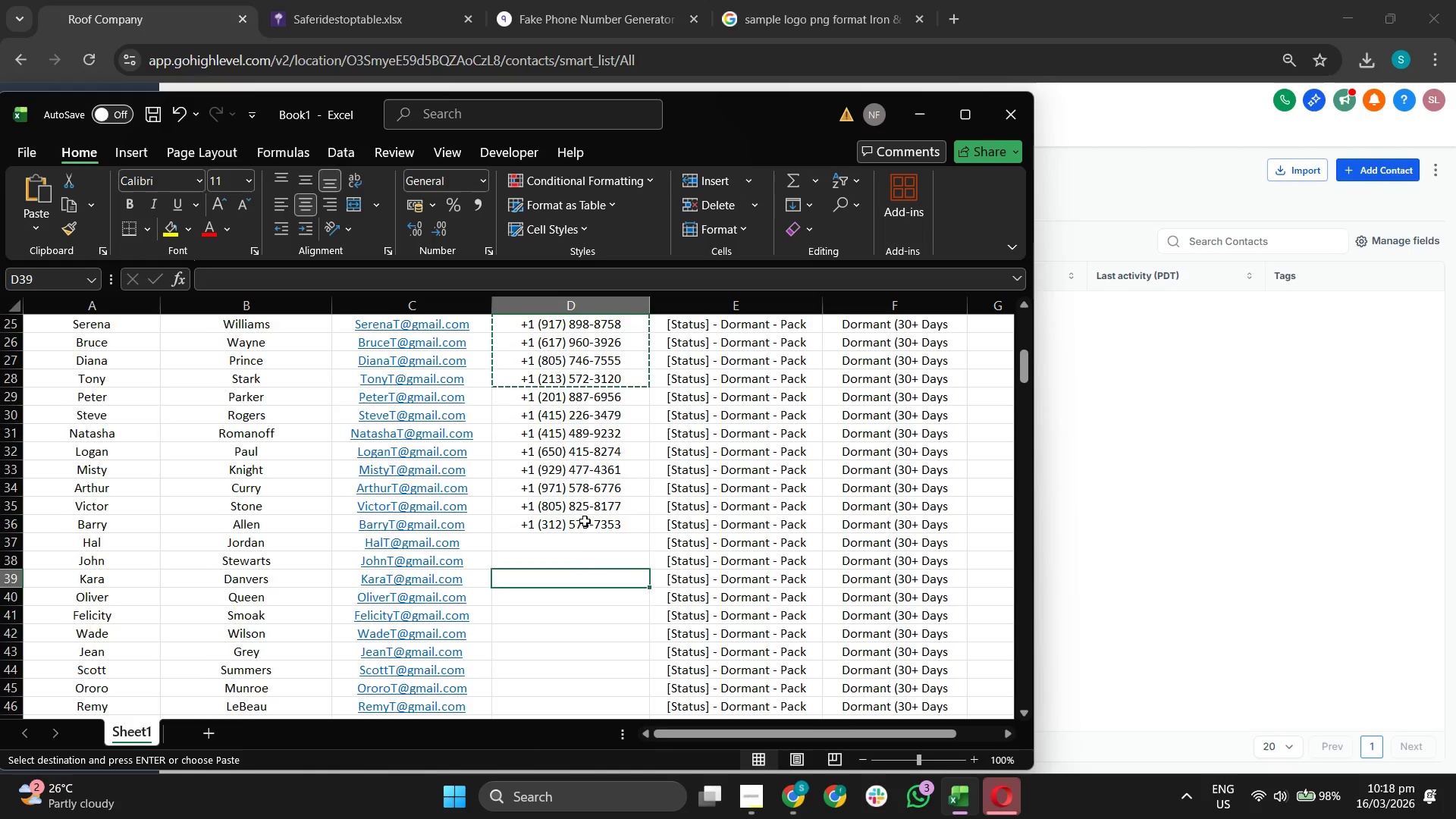 
scroll: coordinate [585, 521], scroll_direction: down, amount: 5.0
 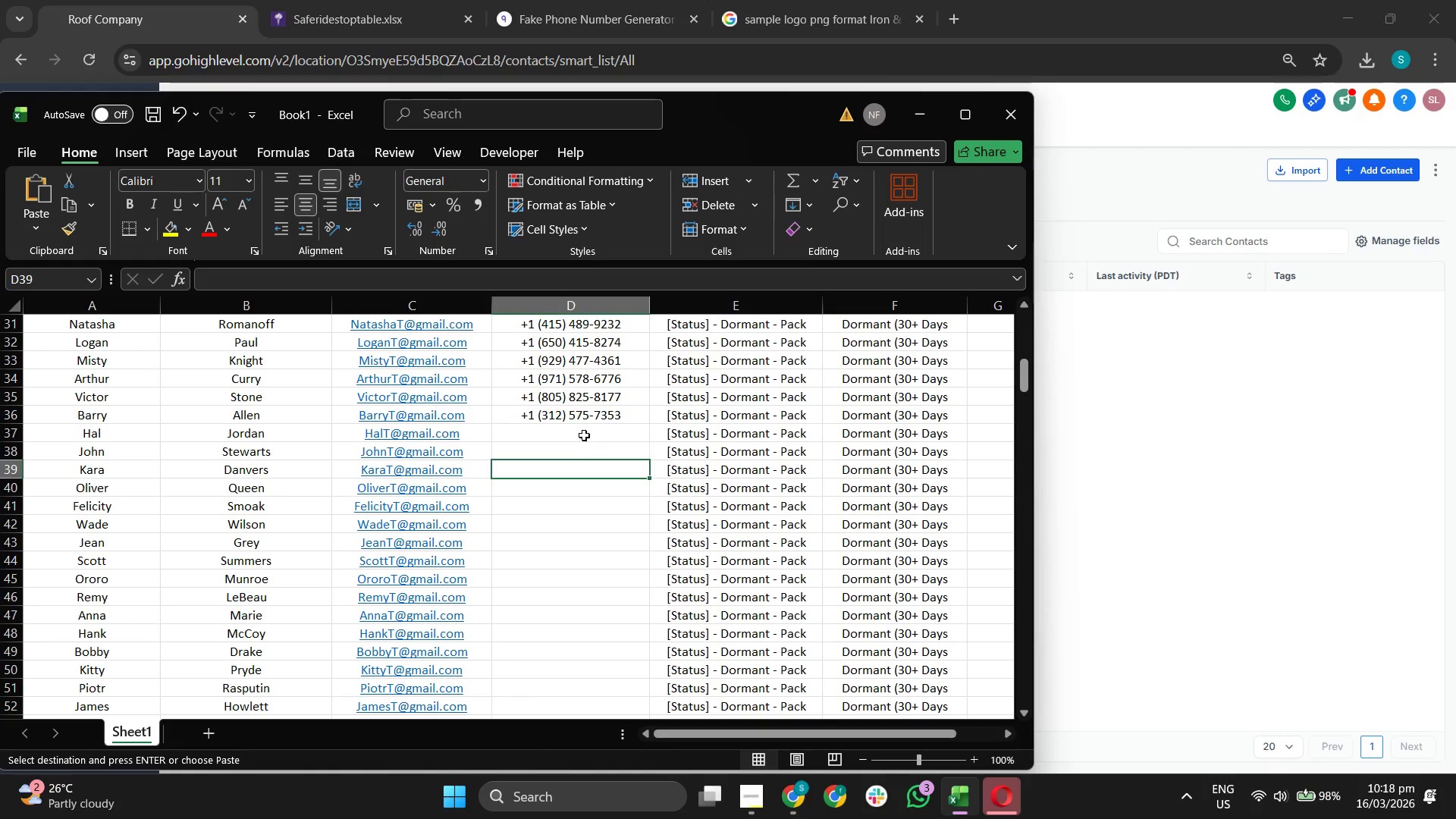 
left_click_drag(start_coordinate=[584, 431], to_coordinate=[588, 686])
 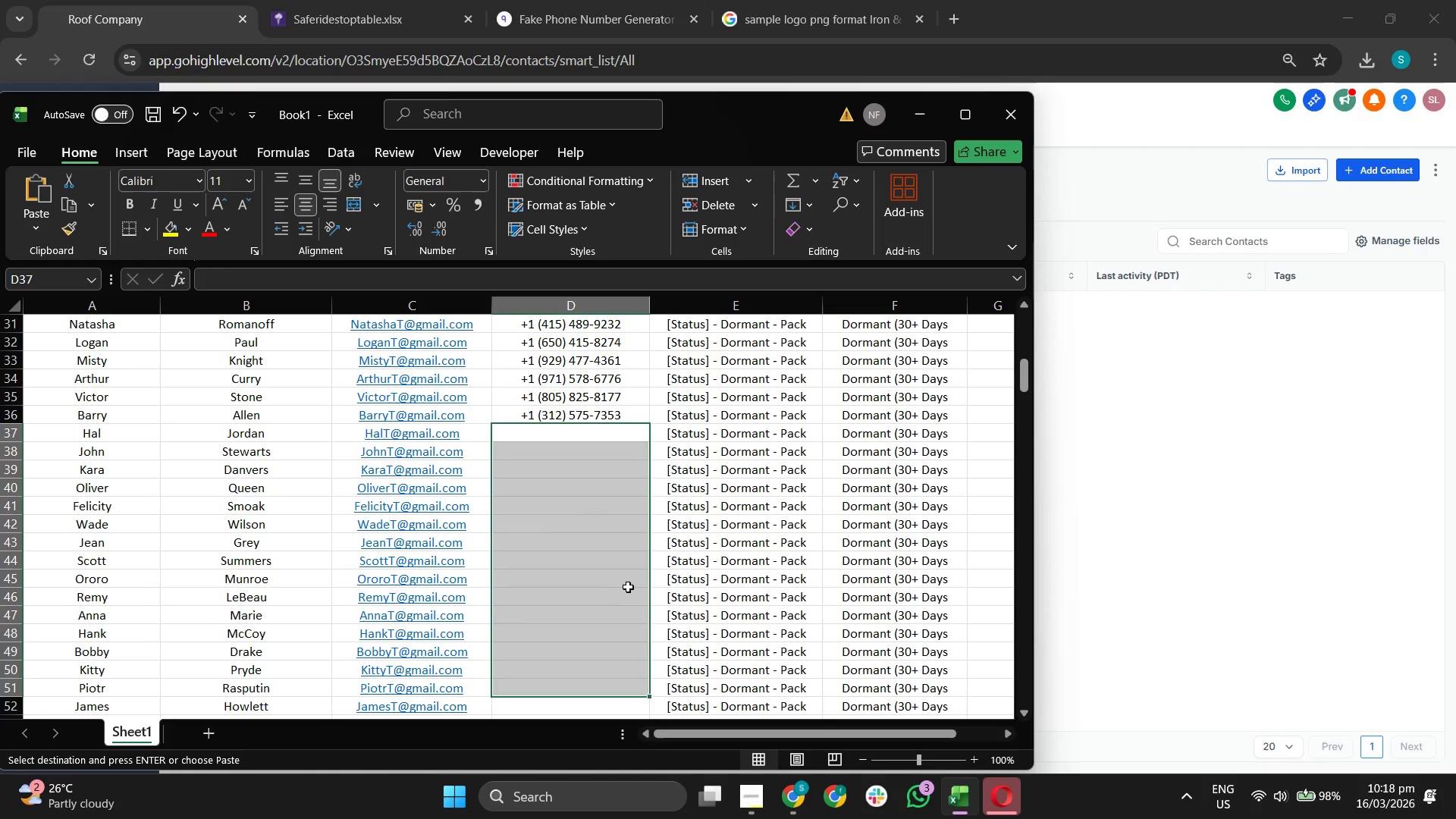 
key(Control+ControlLeft)
 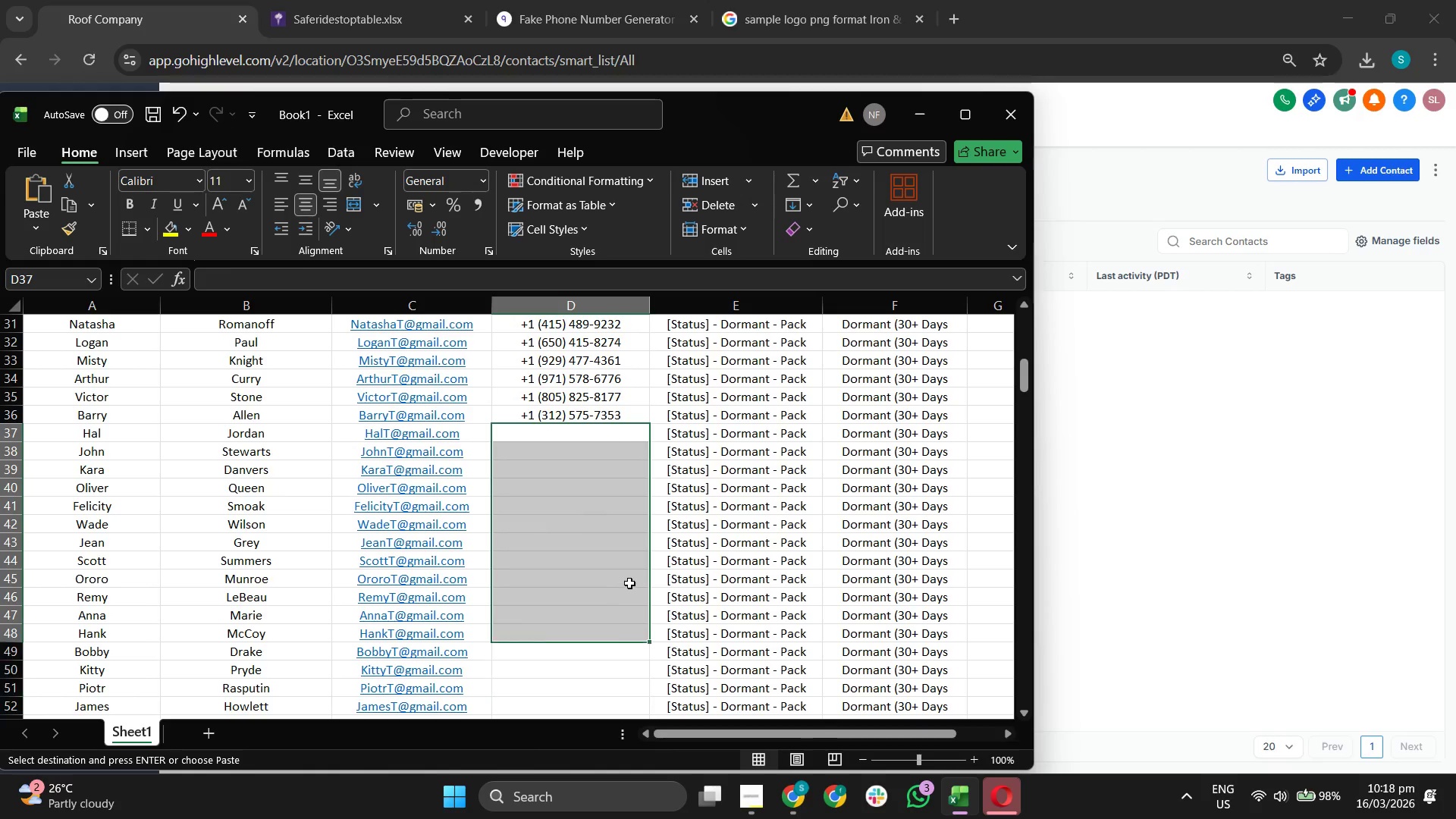 
key(Control+V)
 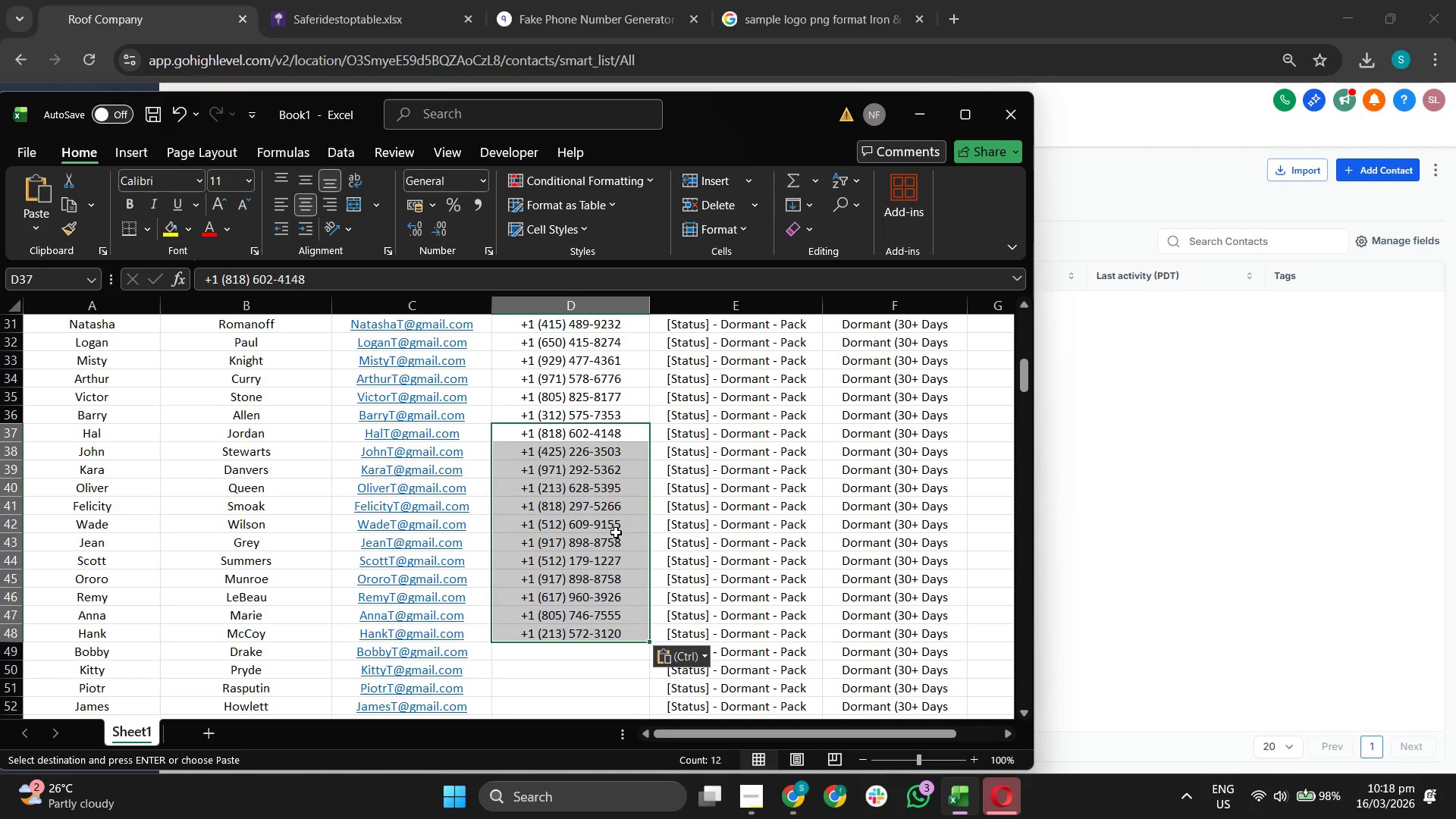 
left_click([604, 583])
 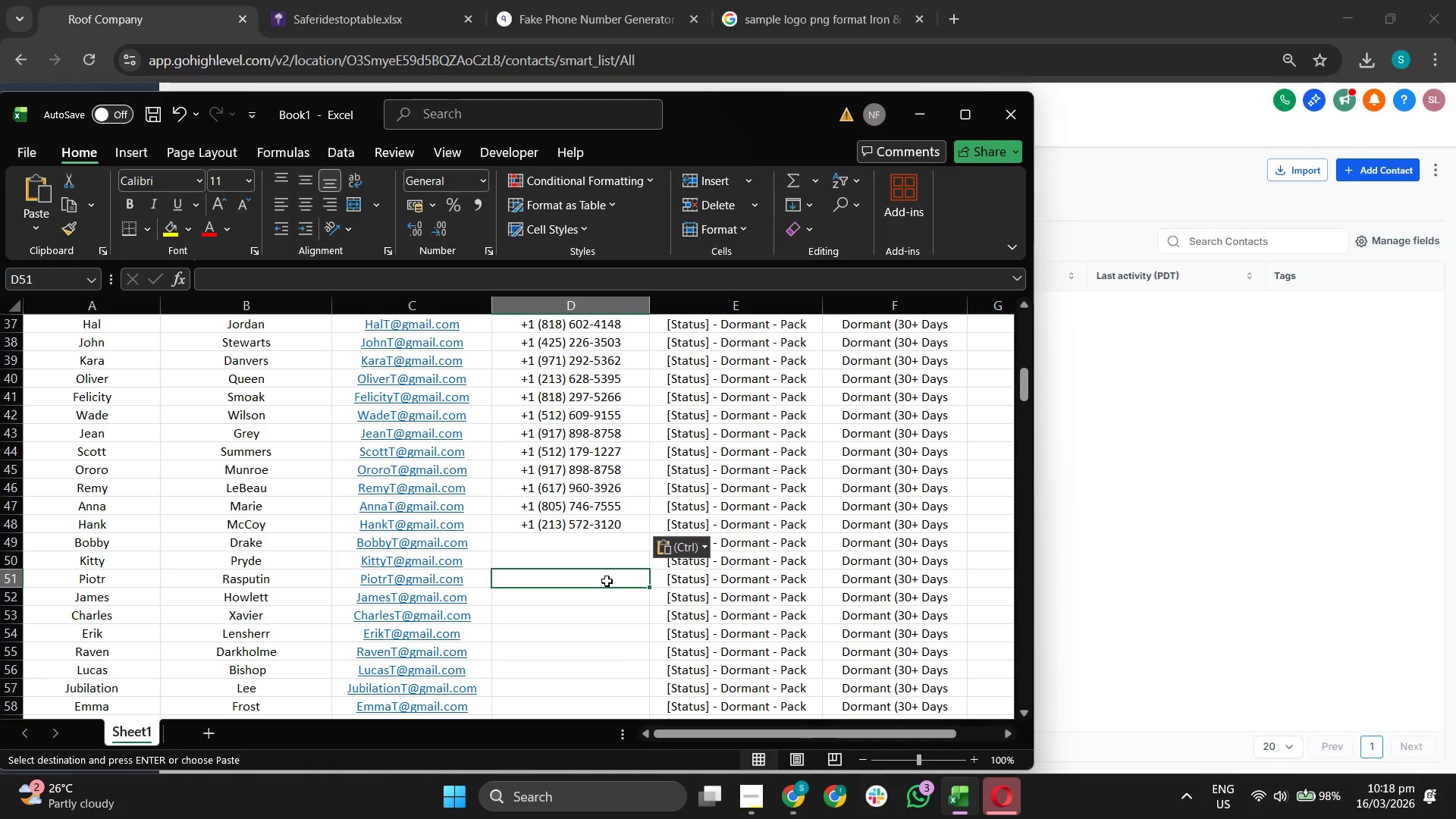 
scroll: coordinate [616, 532], scroll_direction: down, amount: 2.0
 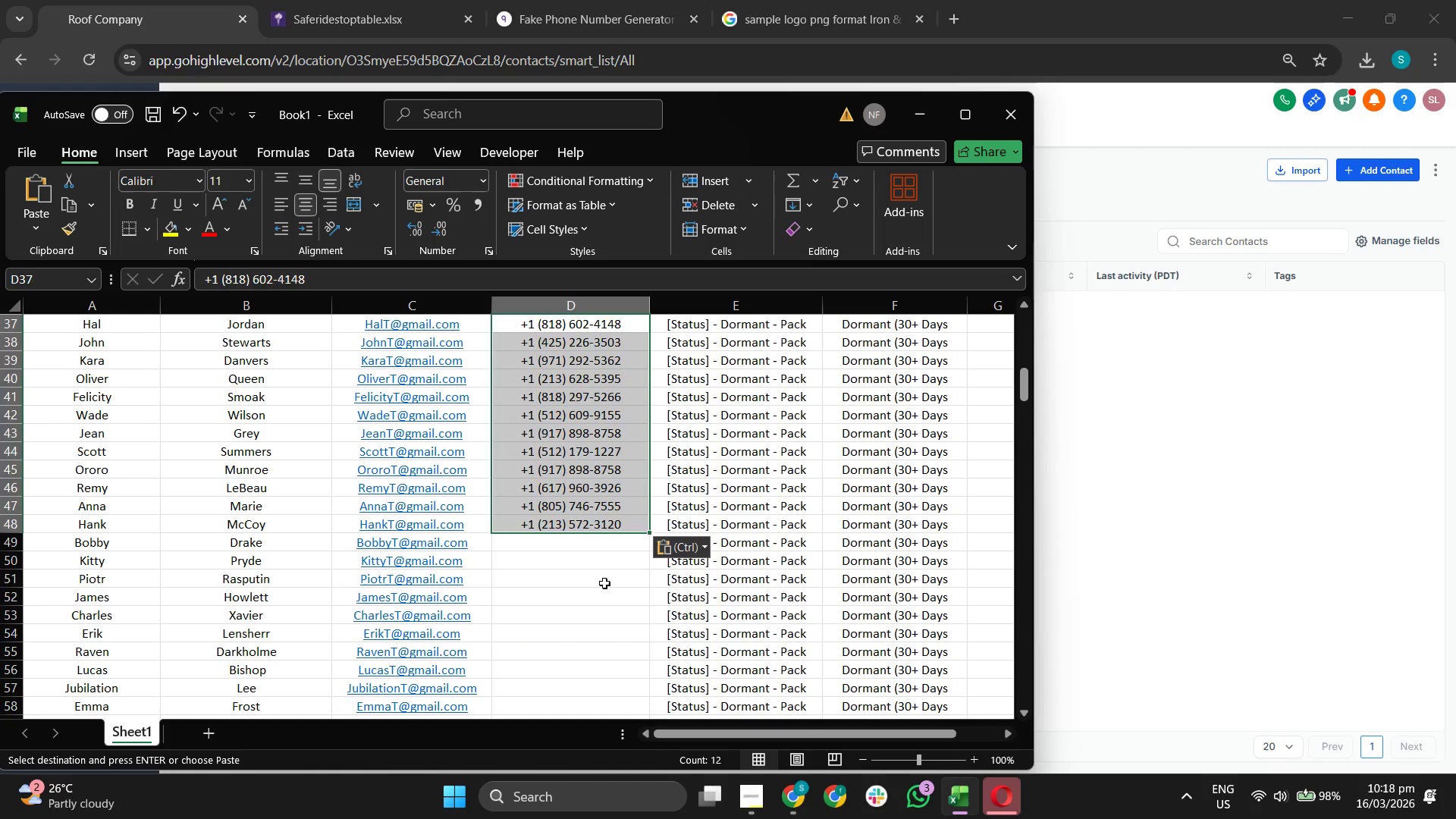 
scroll: coordinate [607, 581], scroll_direction: up, amount: 2.0
 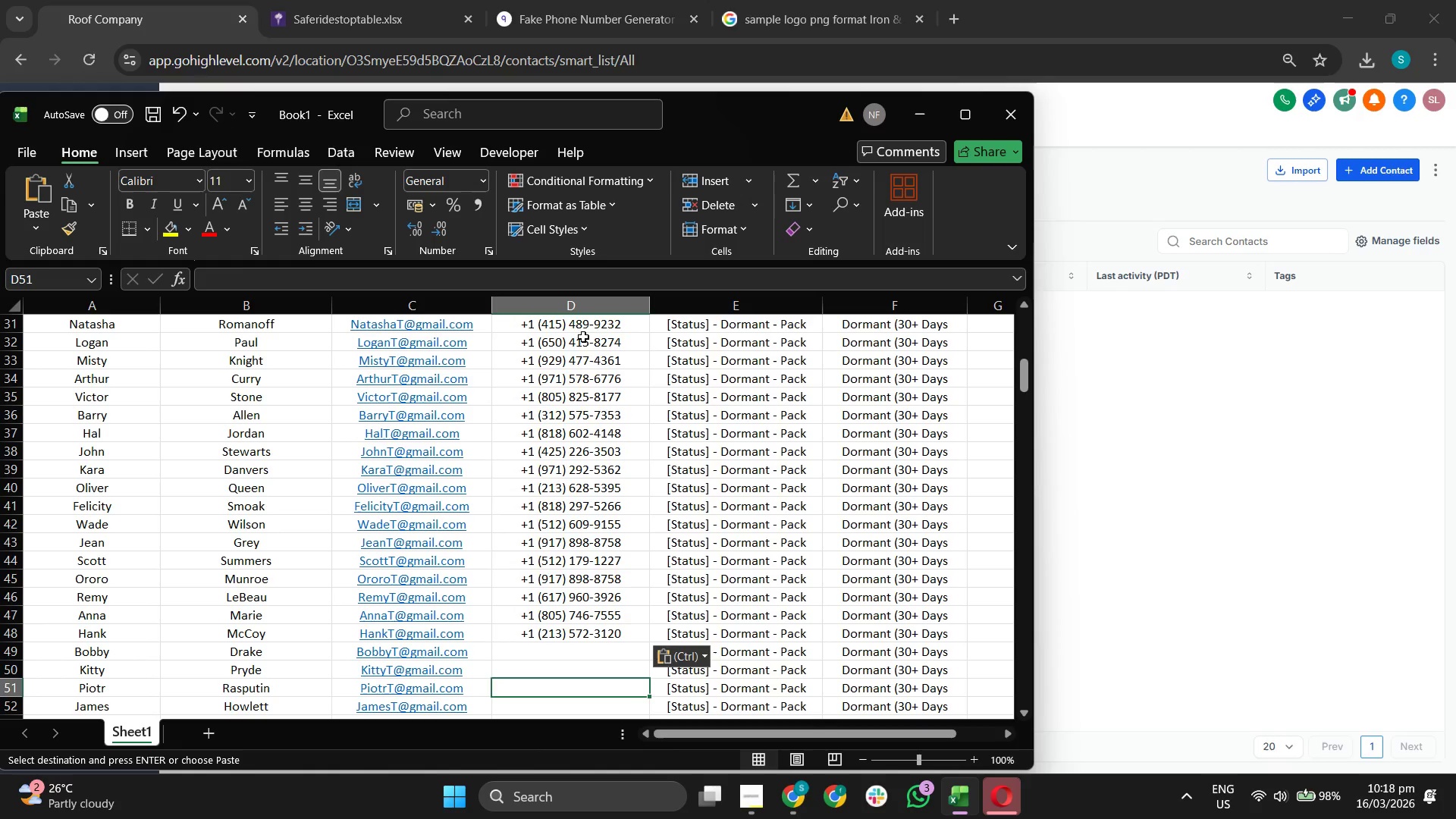 
left_click_drag(start_coordinate=[585, 334], to_coordinate=[594, 523])
 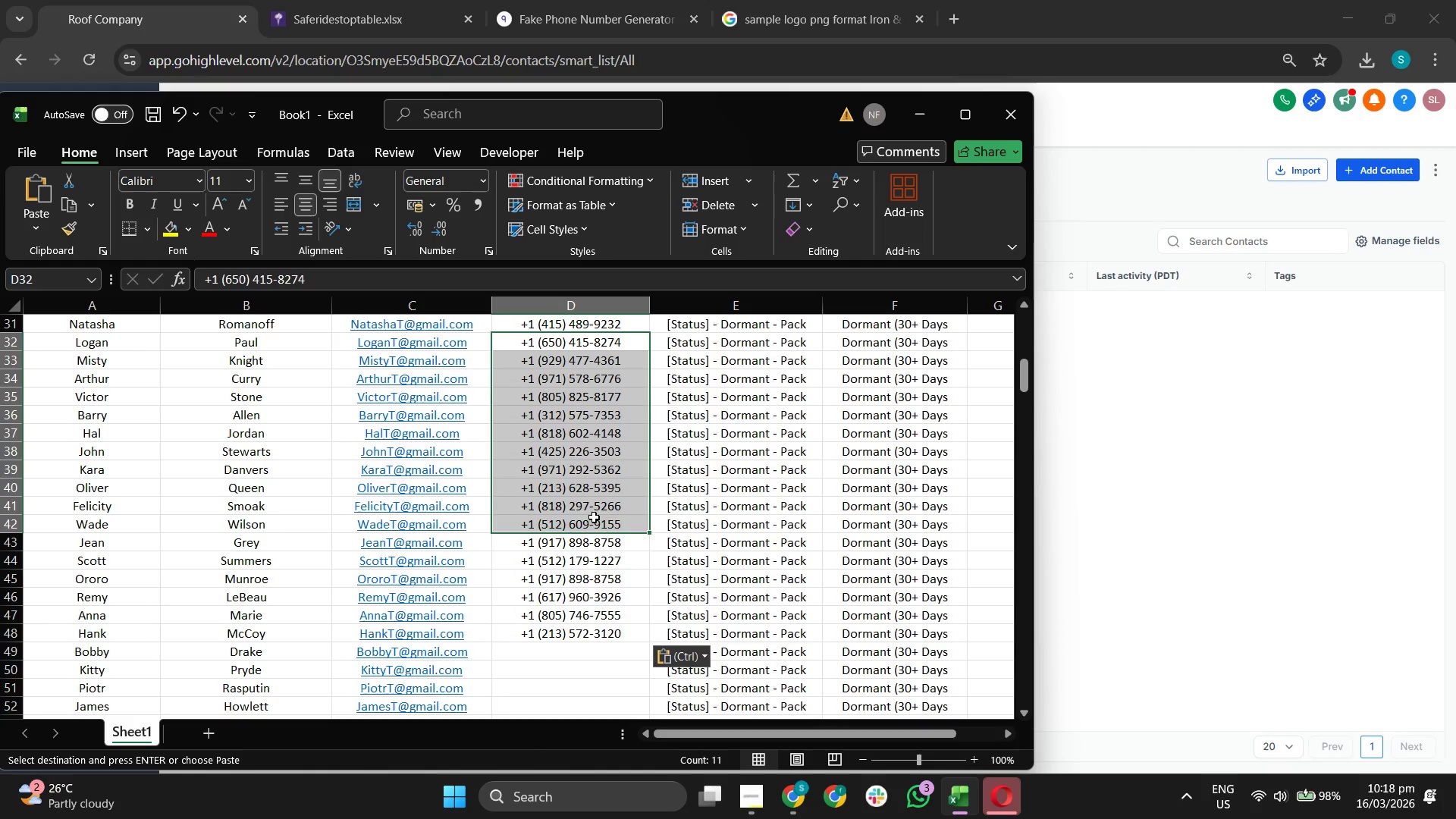 
key(Control+ControlLeft)
 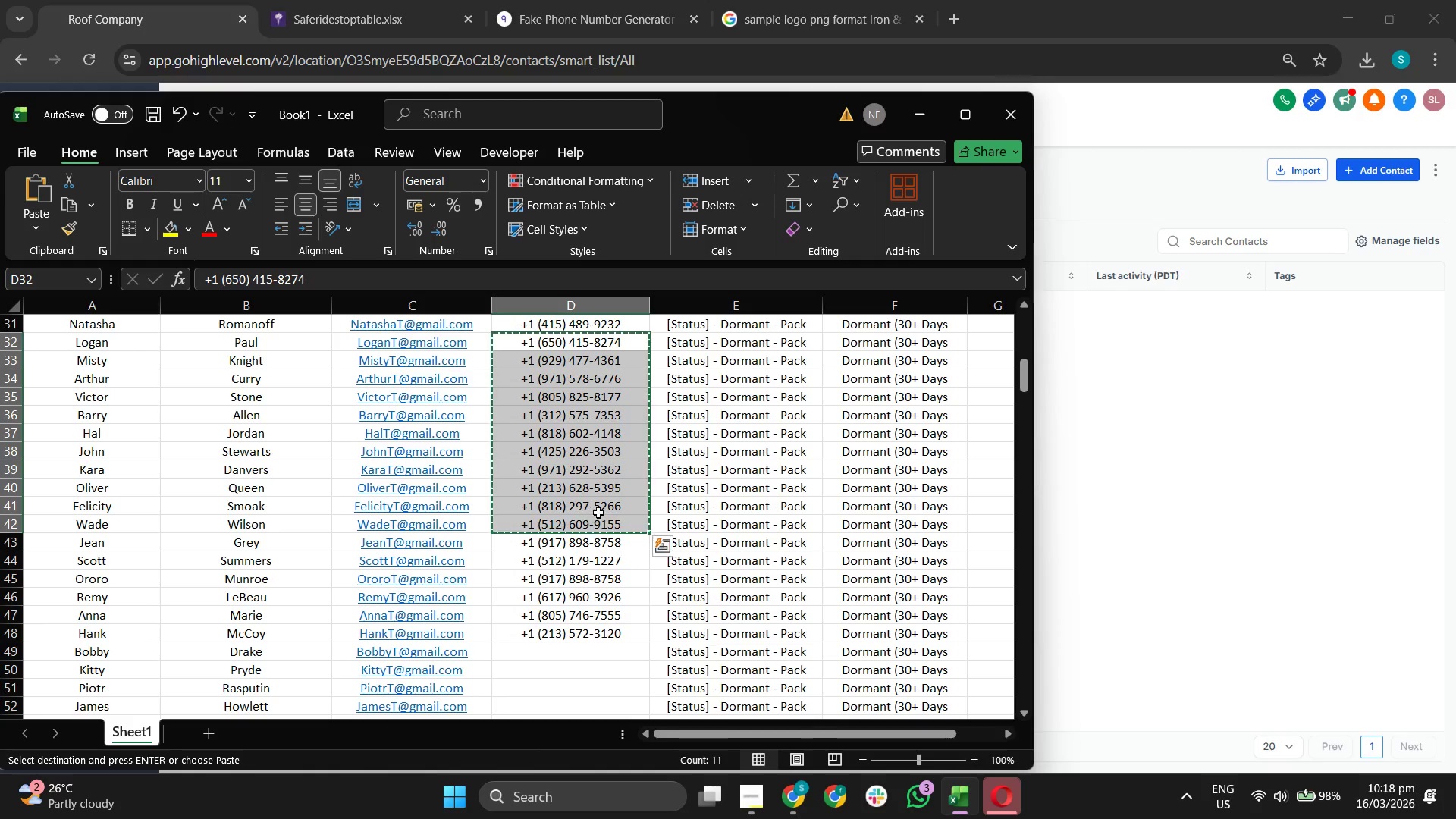 
key(Control+C)
 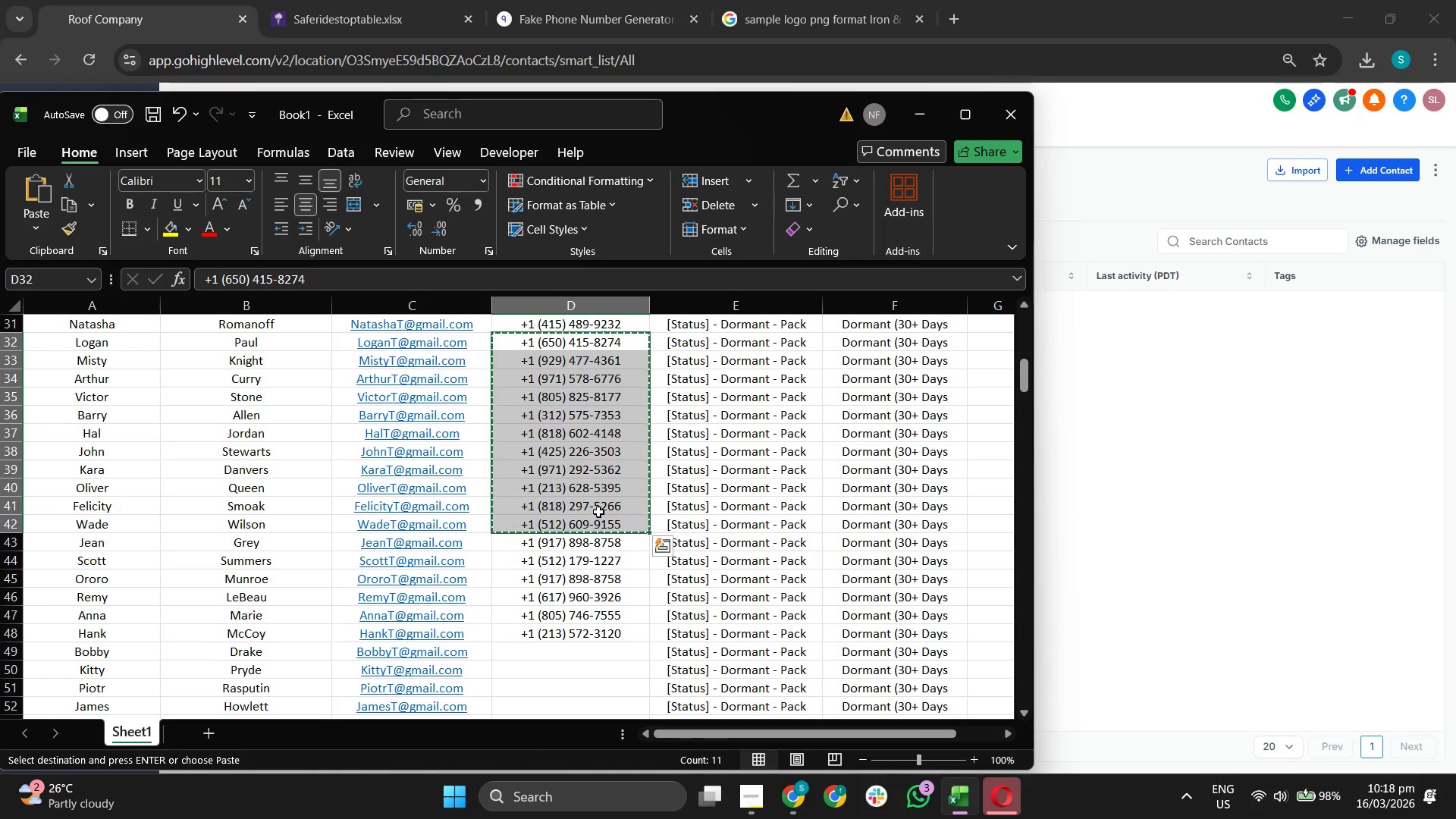 
left_click_drag(start_coordinate=[594, 585], to_coordinate=[594, 590])
 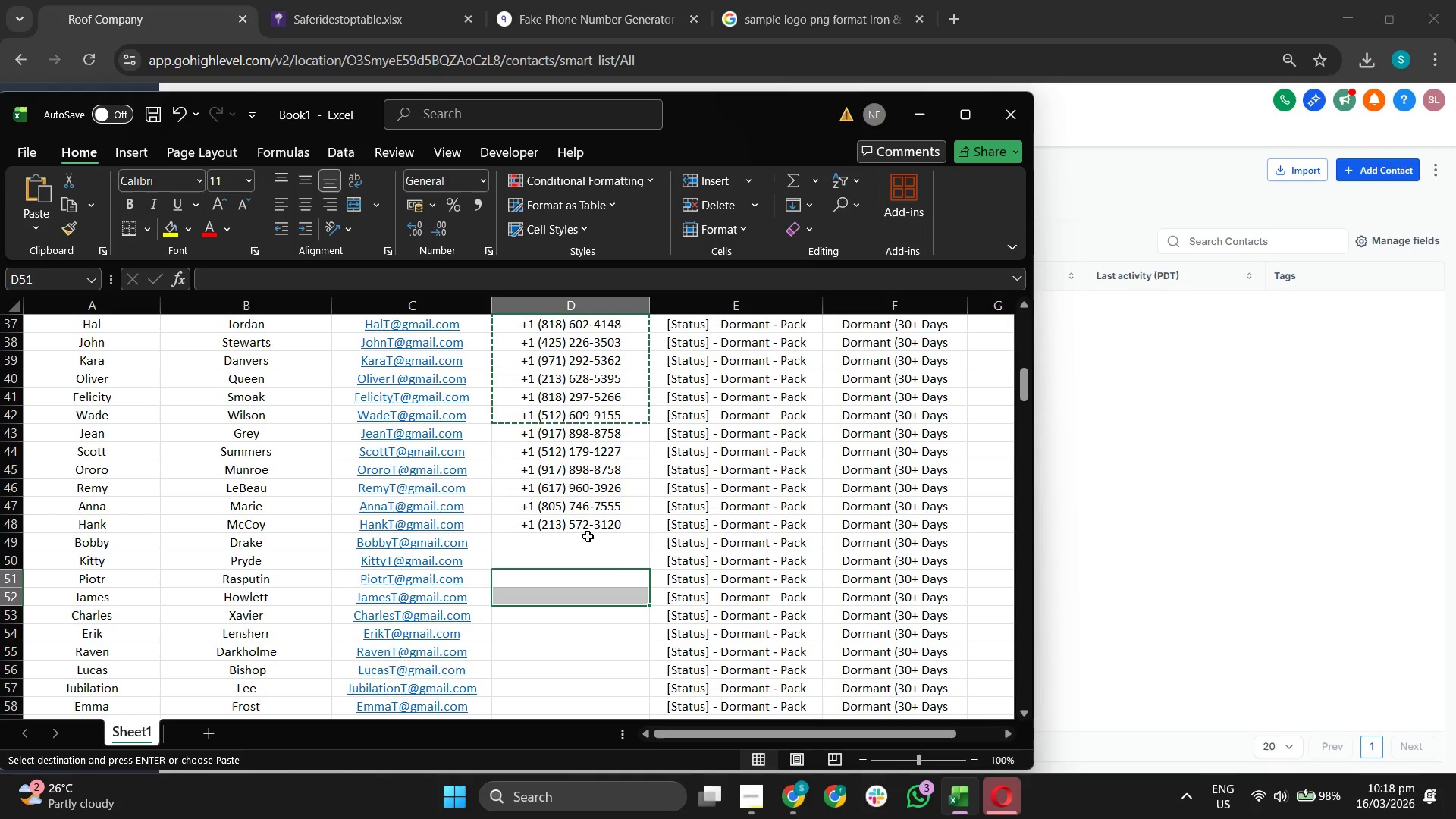 
scroll: coordinate [598, 512], scroll_direction: down, amount: 2.0
 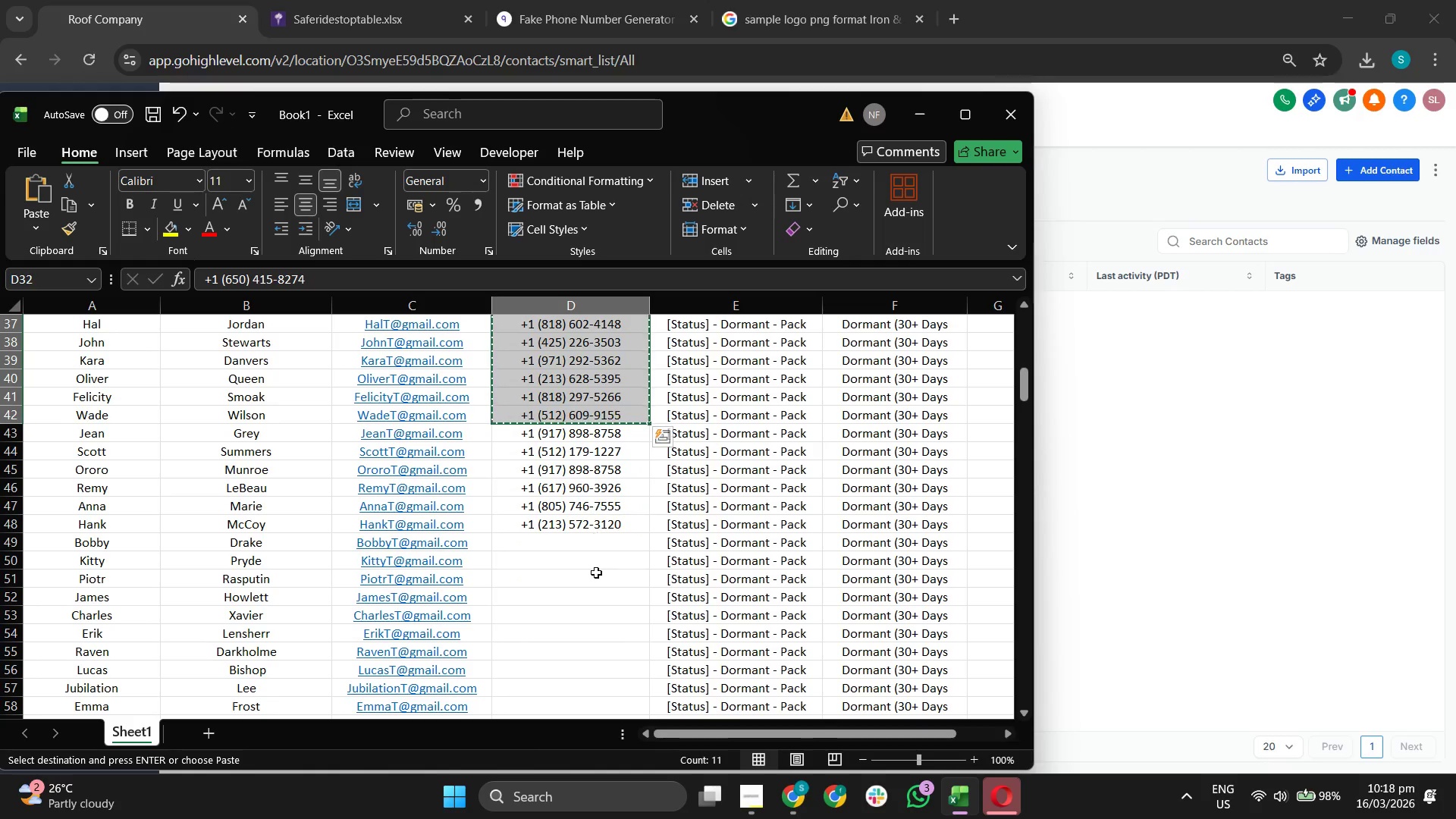 
left_click_drag(start_coordinate=[588, 536], to_coordinate=[598, 723])
 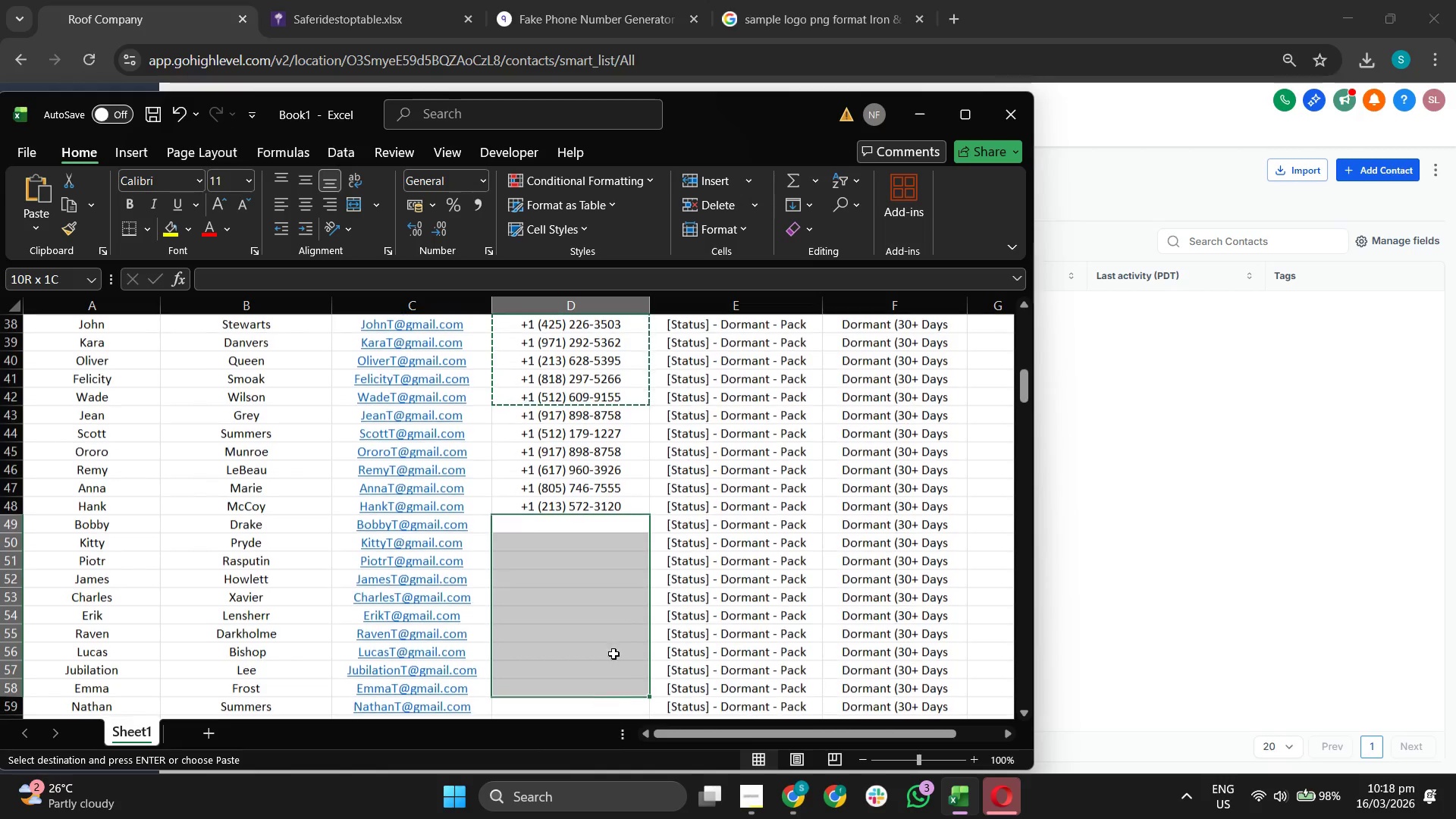 
key(Control+ControlLeft)
 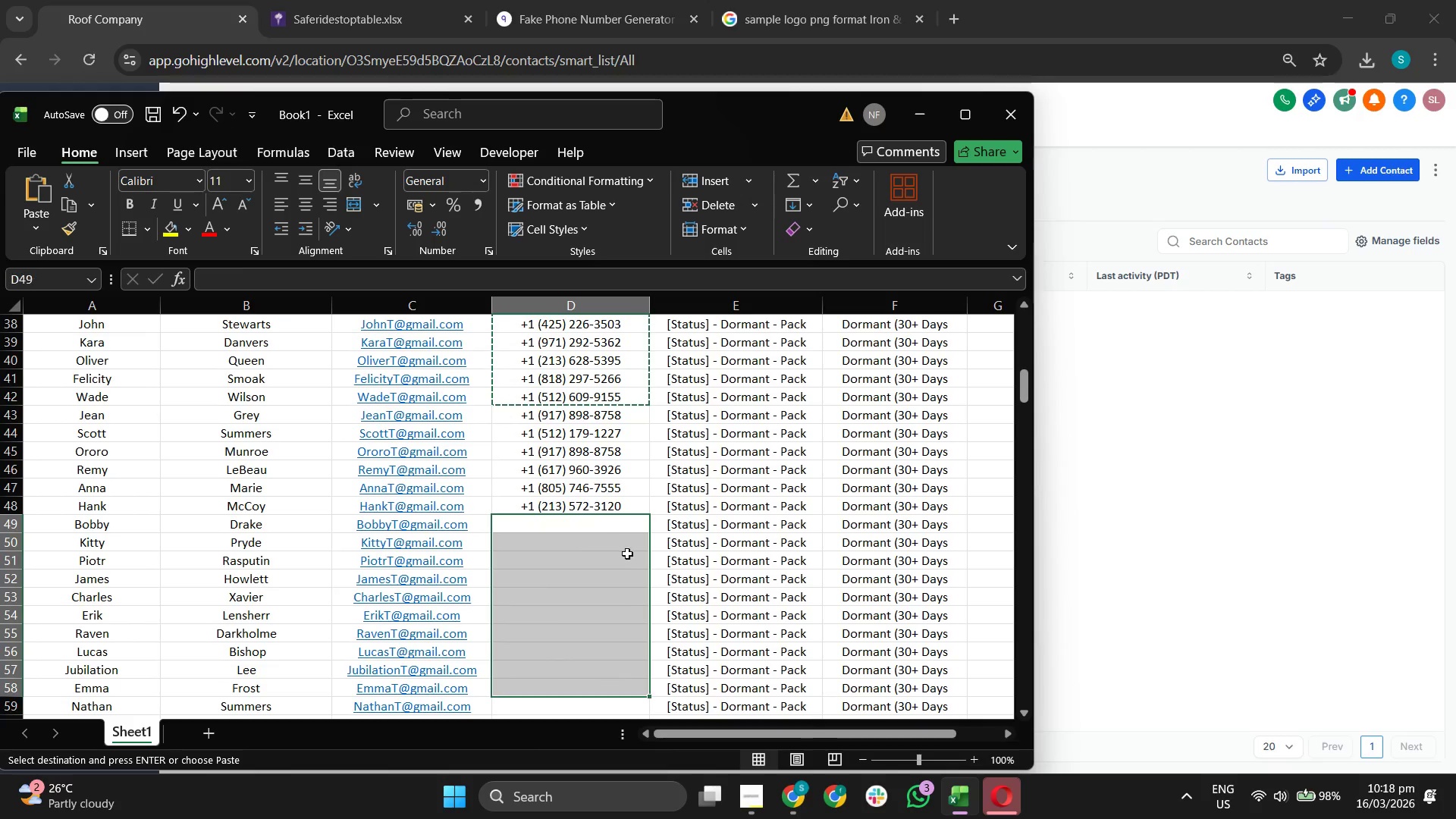 
key(Control+V)
 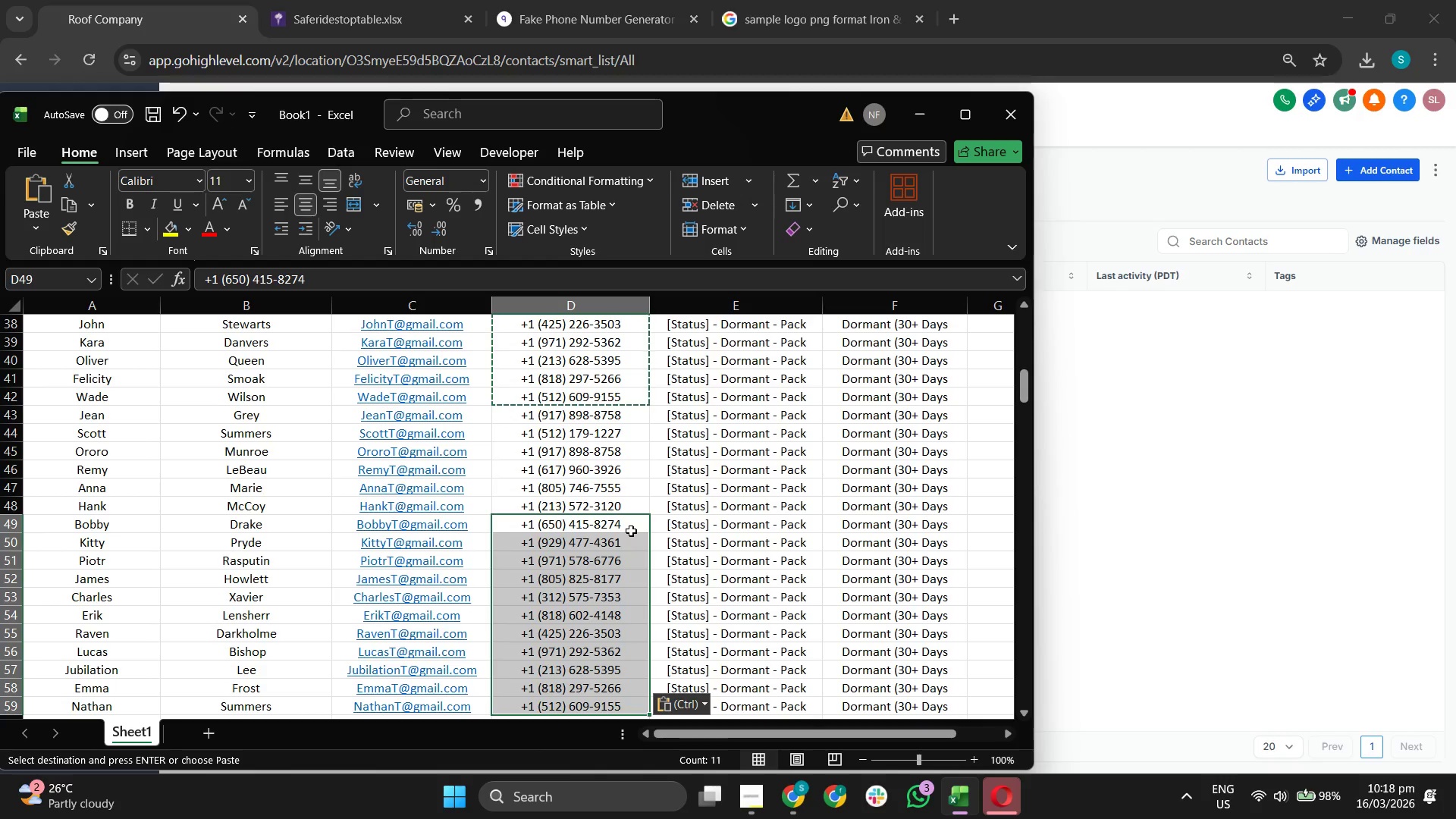 
left_click([620, 539])
 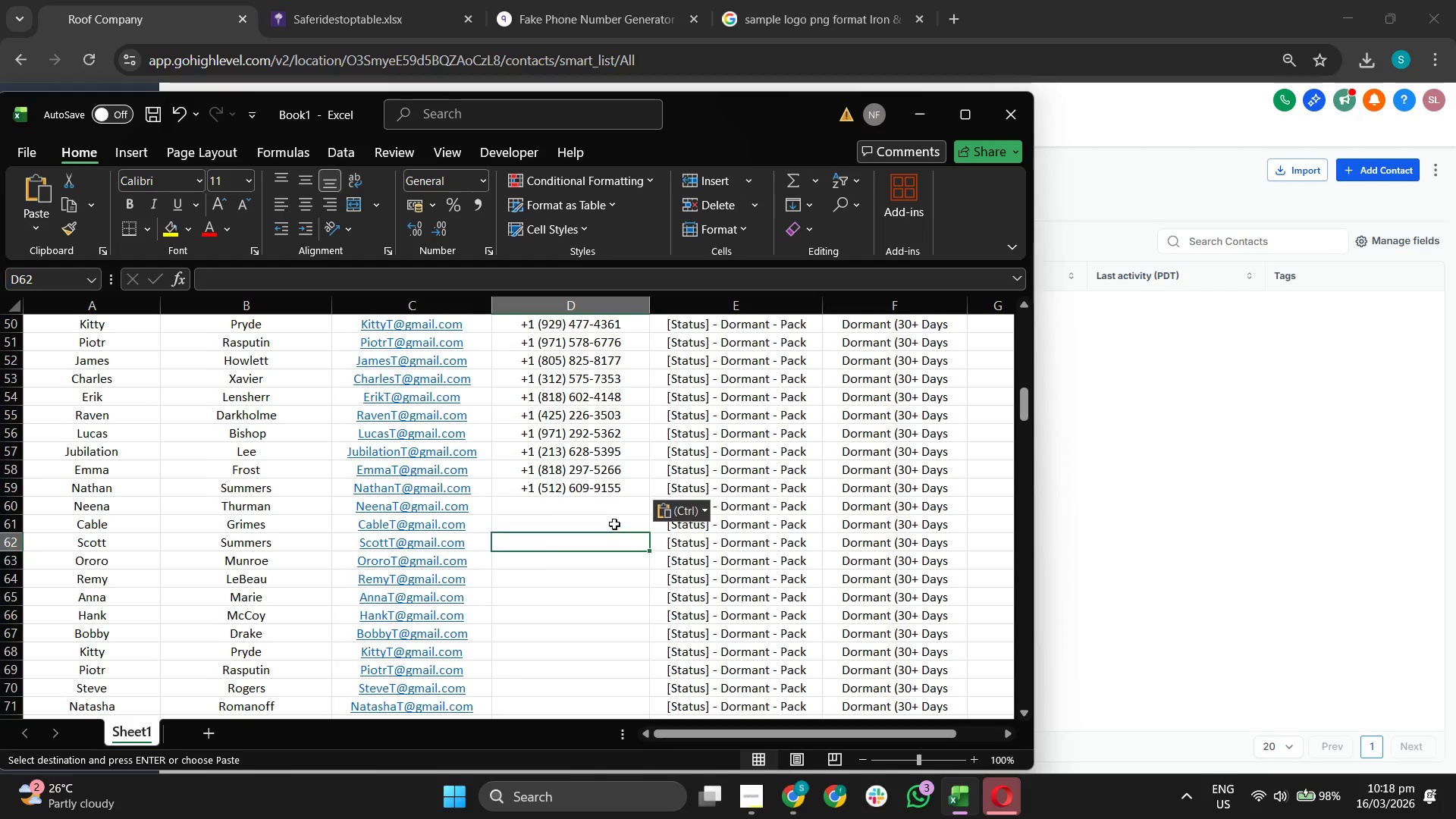 
scroll: coordinate [631, 531], scroll_direction: down, amount: 4.0
 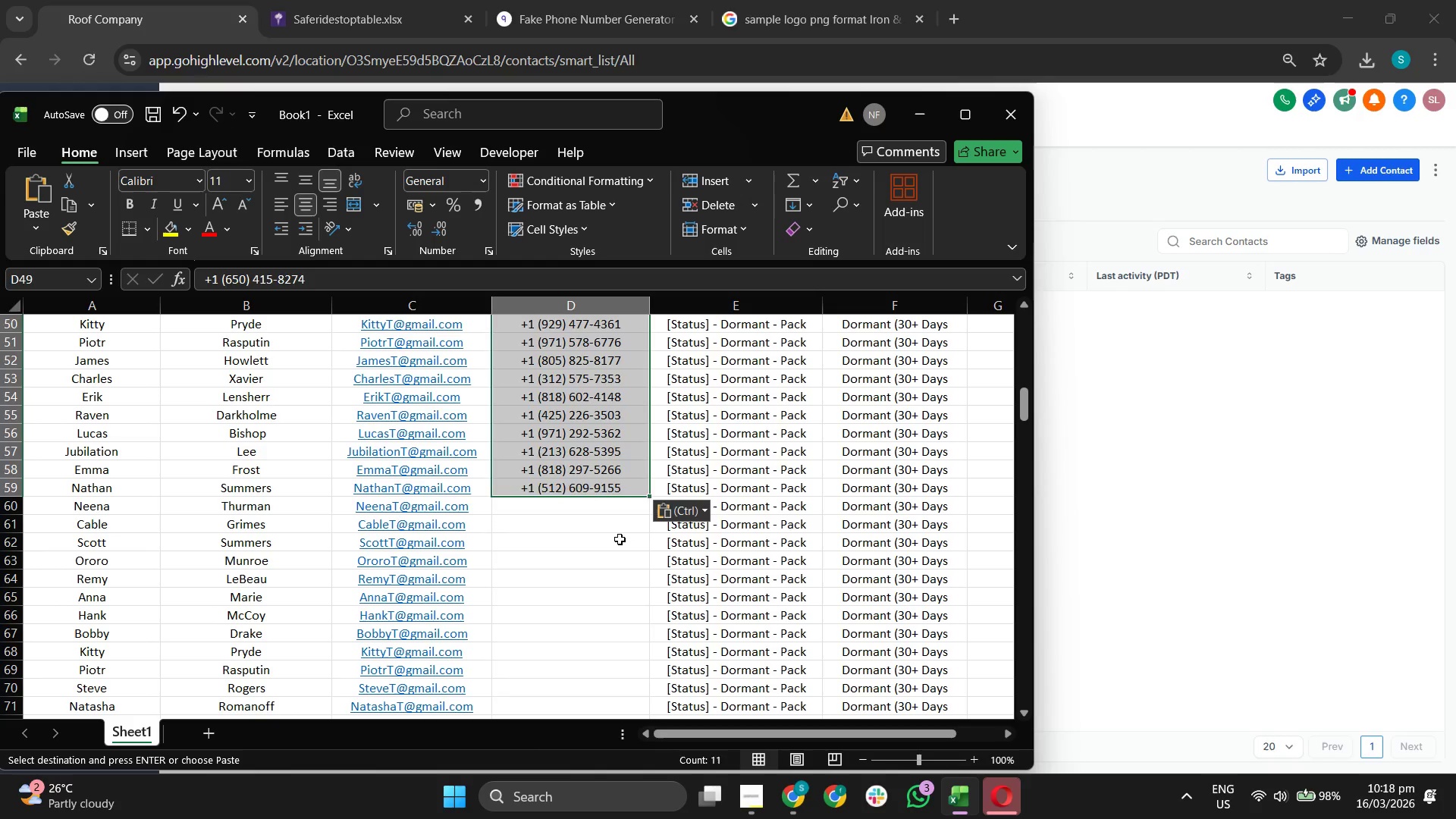 
scroll: coordinate [614, 524], scroll_direction: up, amount: 5.0
 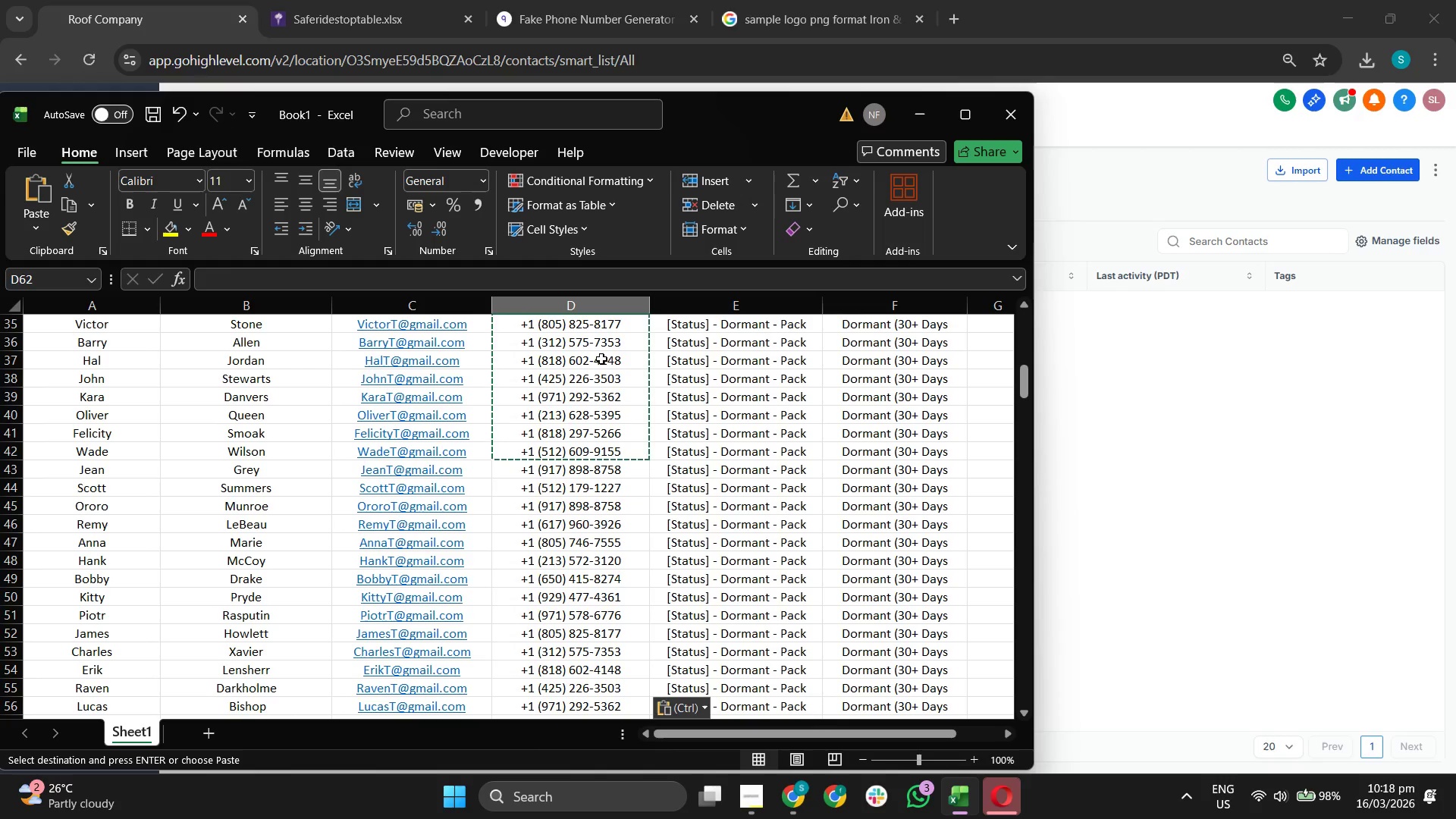 
left_click_drag(start_coordinate=[601, 358], to_coordinate=[605, 651])
 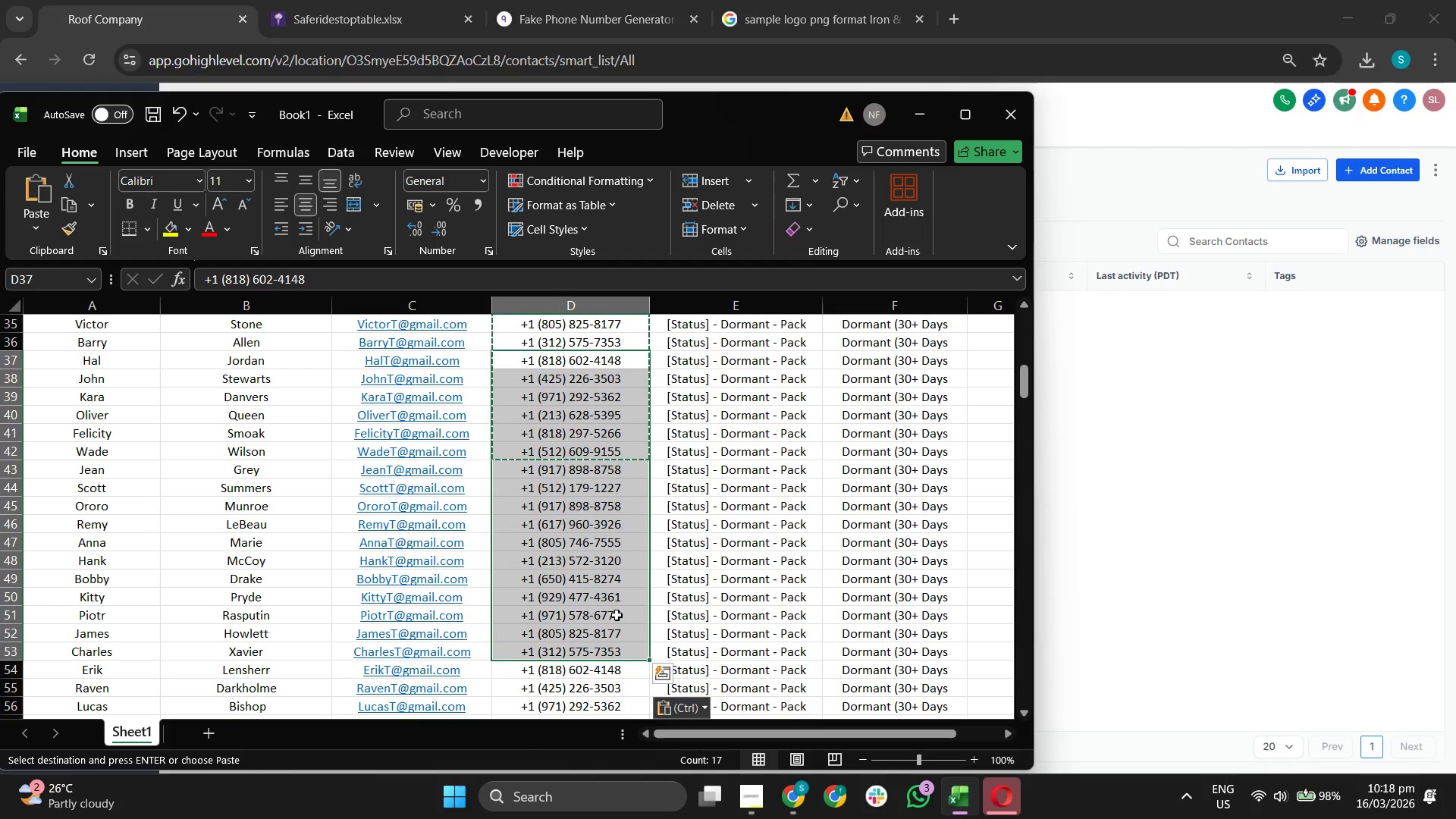 
key(Control+ControlLeft)
 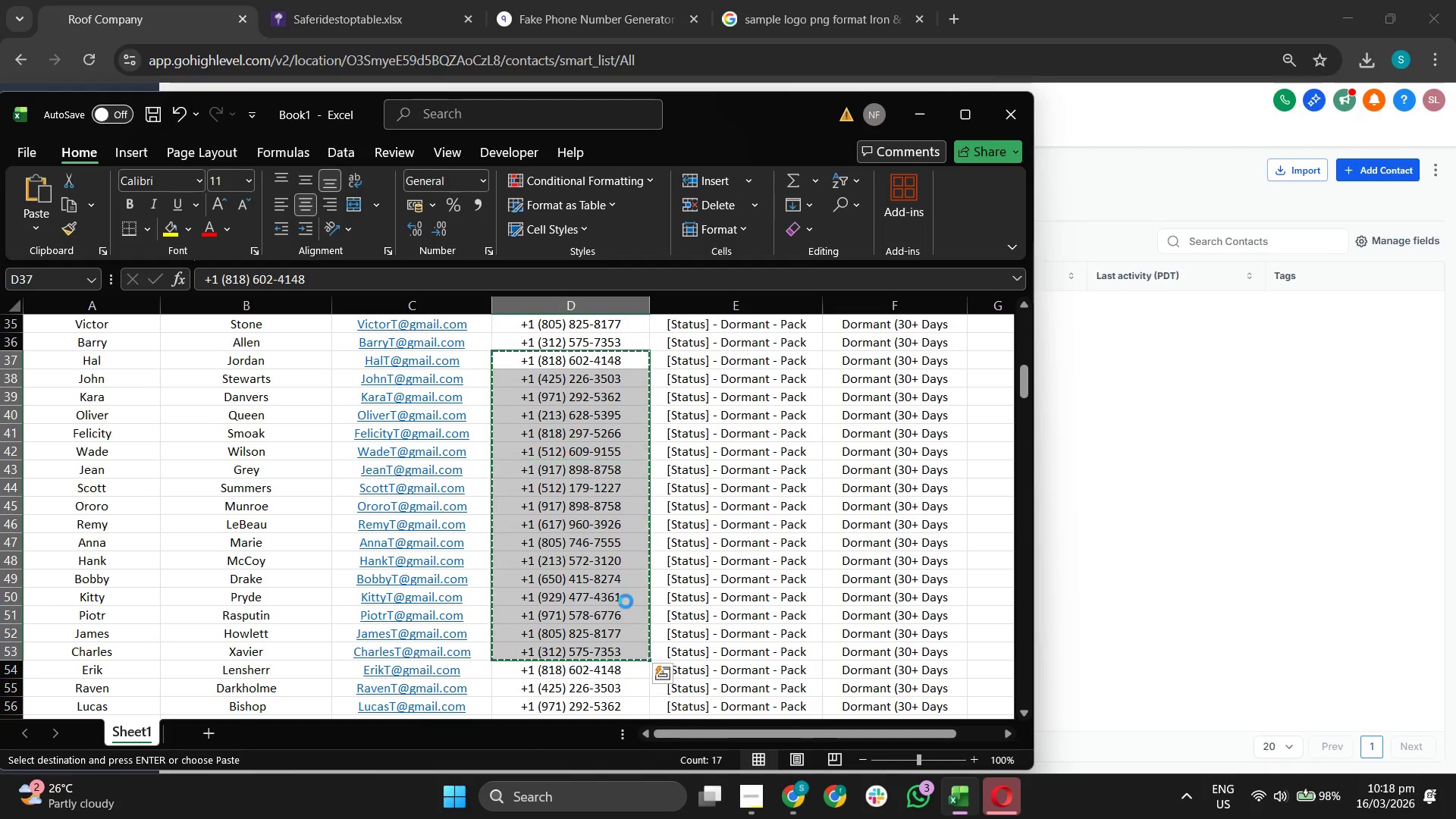 
key(Control+C)
 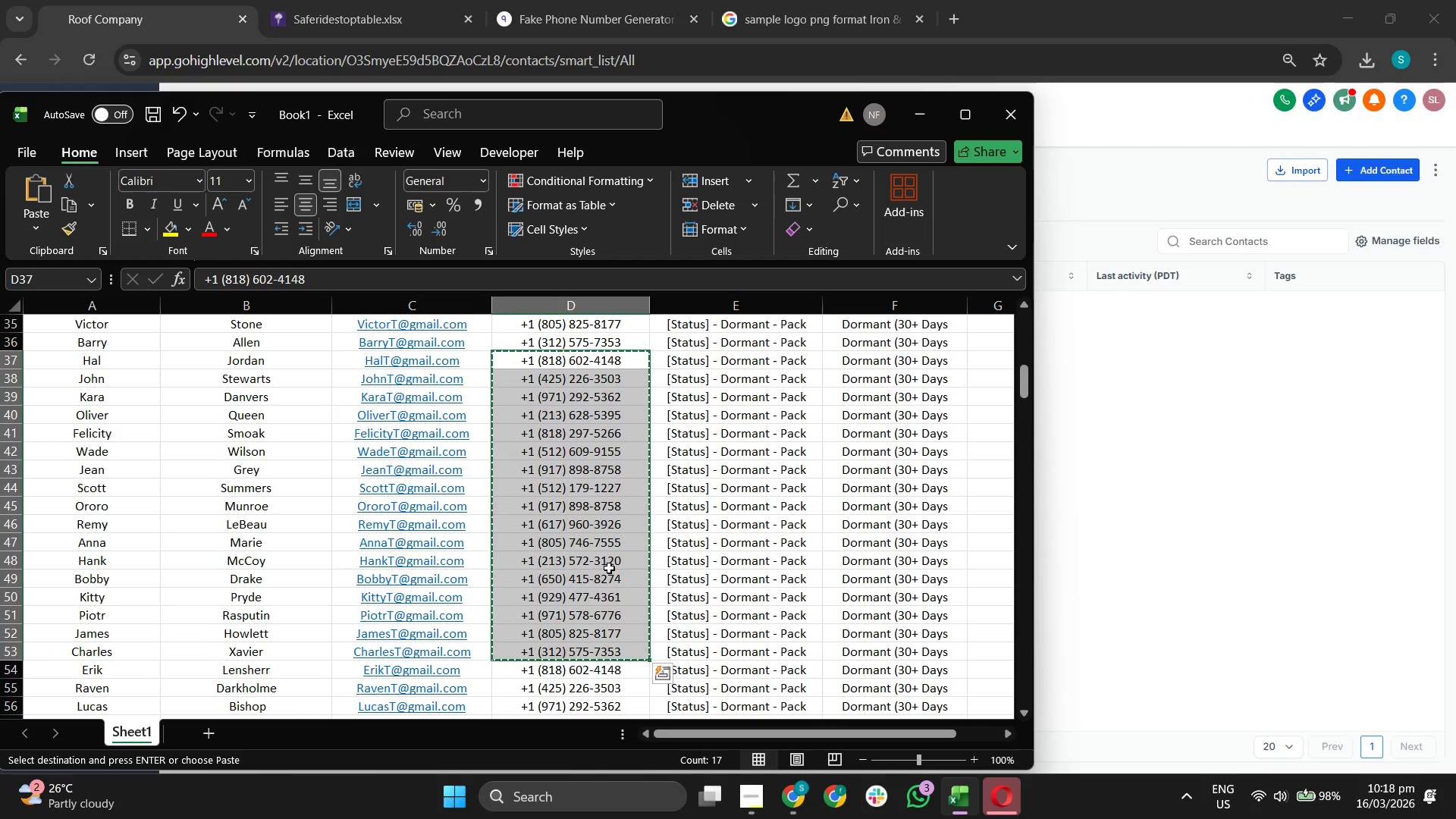 
scroll: coordinate [609, 567], scroll_direction: down, amount: 4.0
 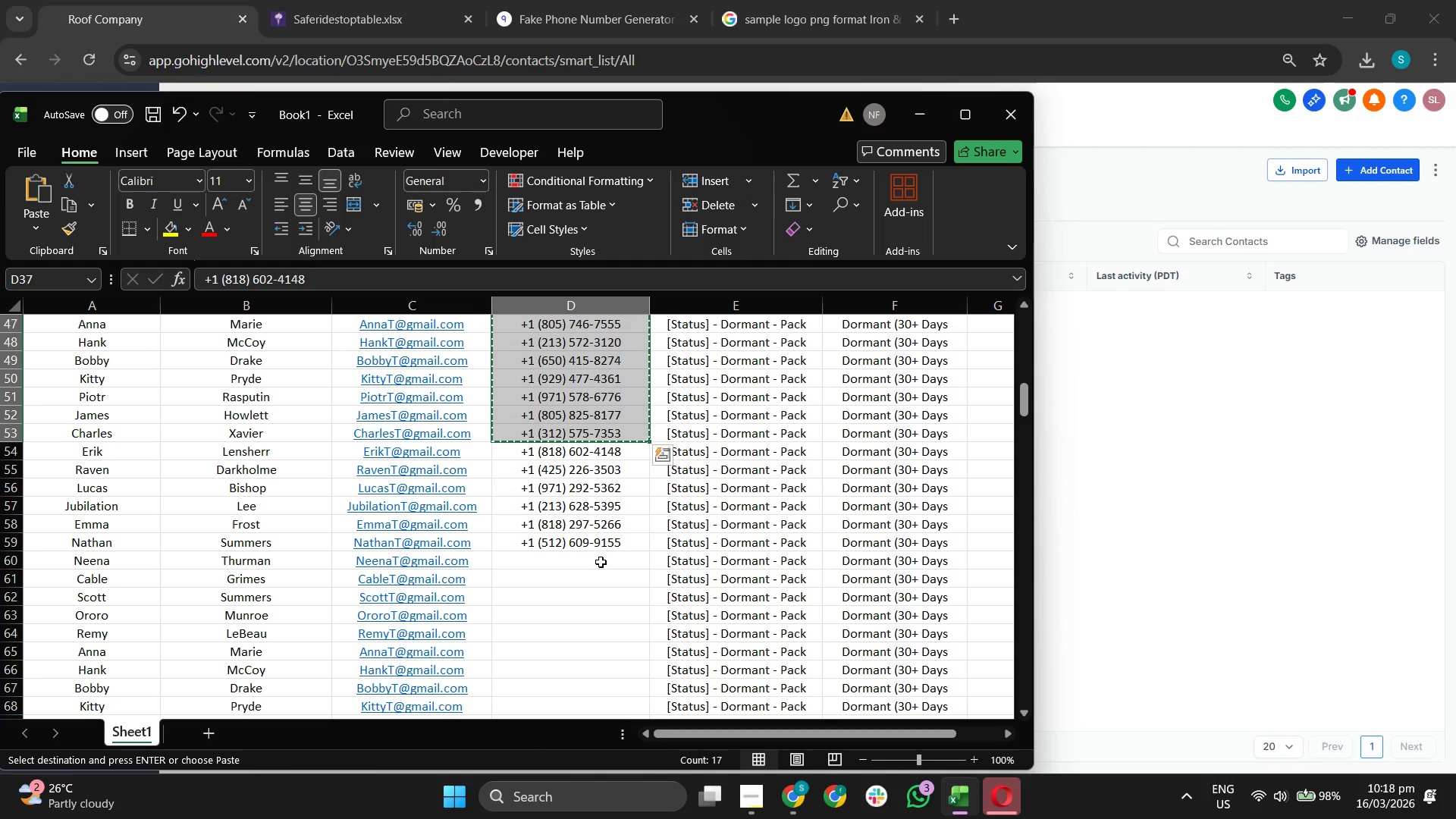 
left_click_drag(start_coordinate=[601, 562], to_coordinate=[601, 791])
 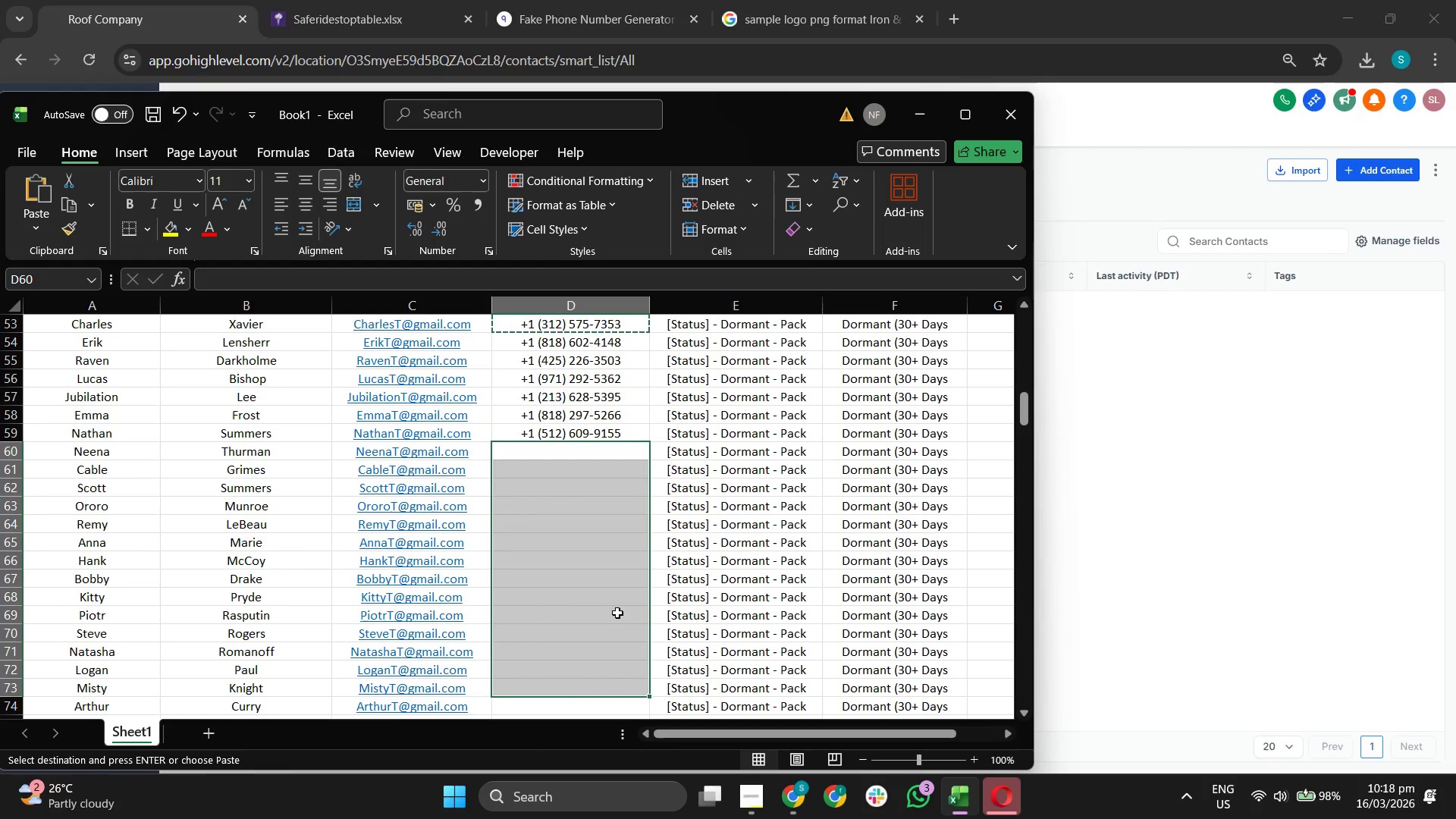 
key(Control+ControlLeft)
 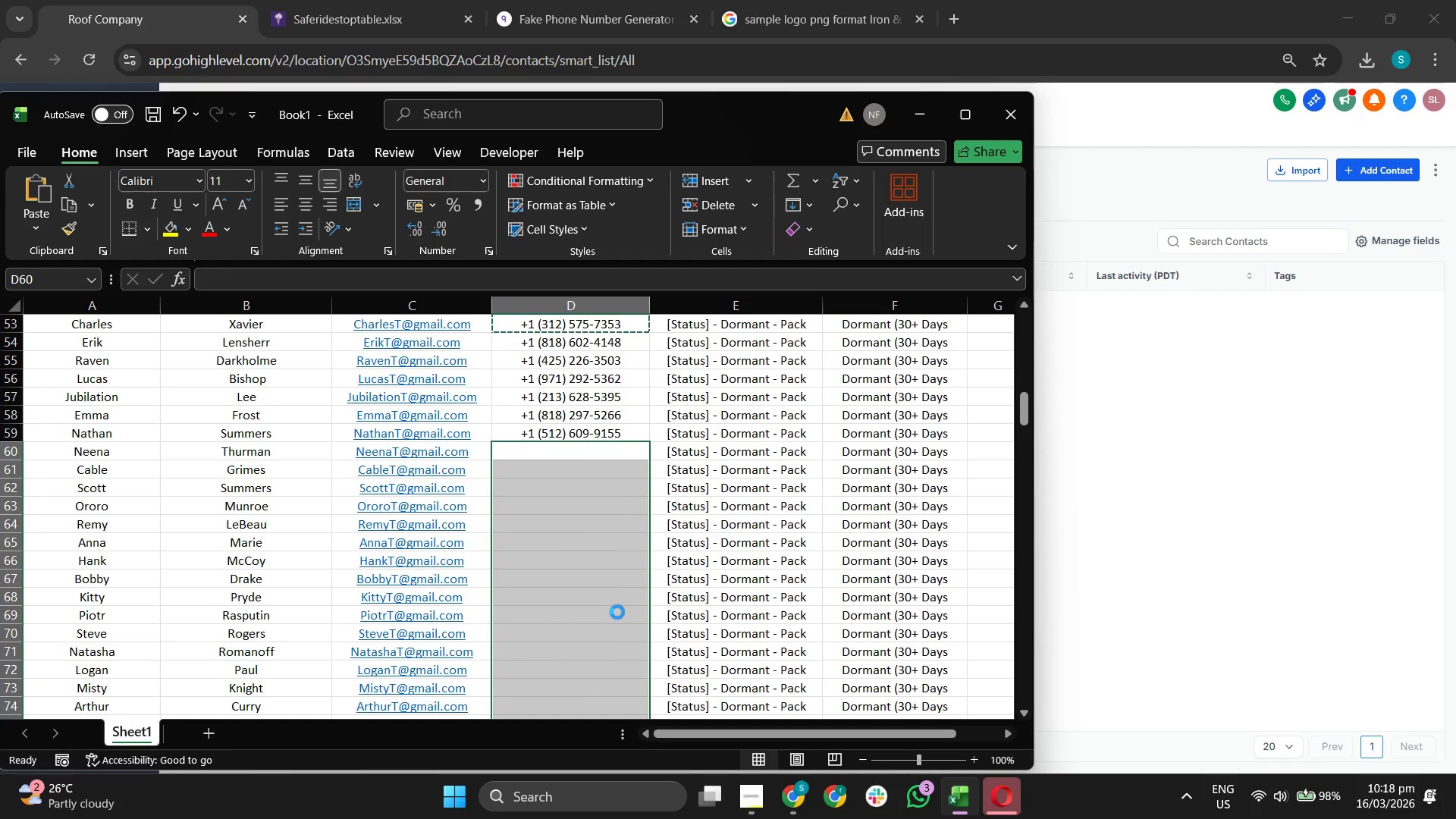 
key(Control+V)
 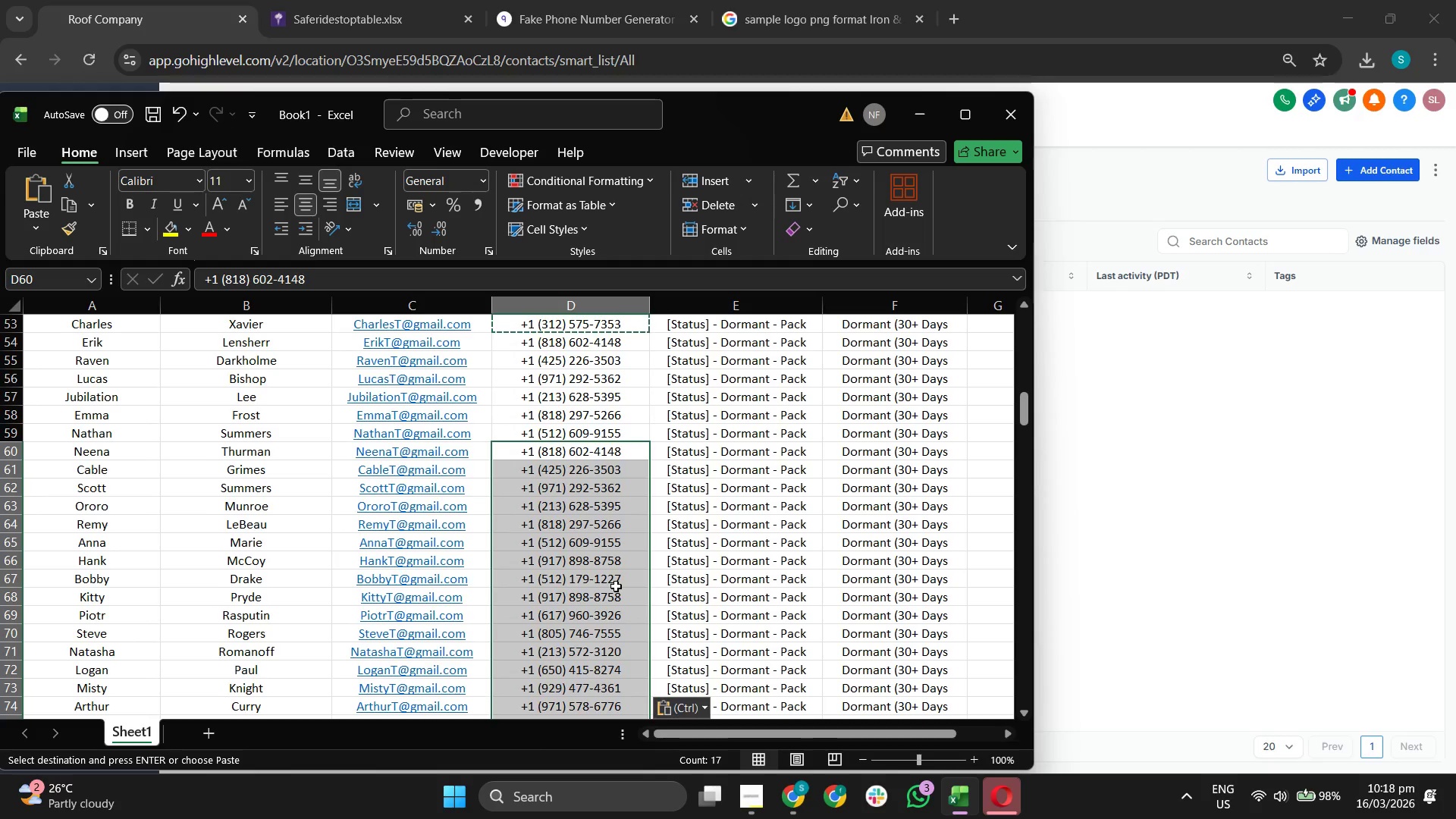 
scroll: coordinate [605, 563], scroll_direction: up, amount: 23.0
 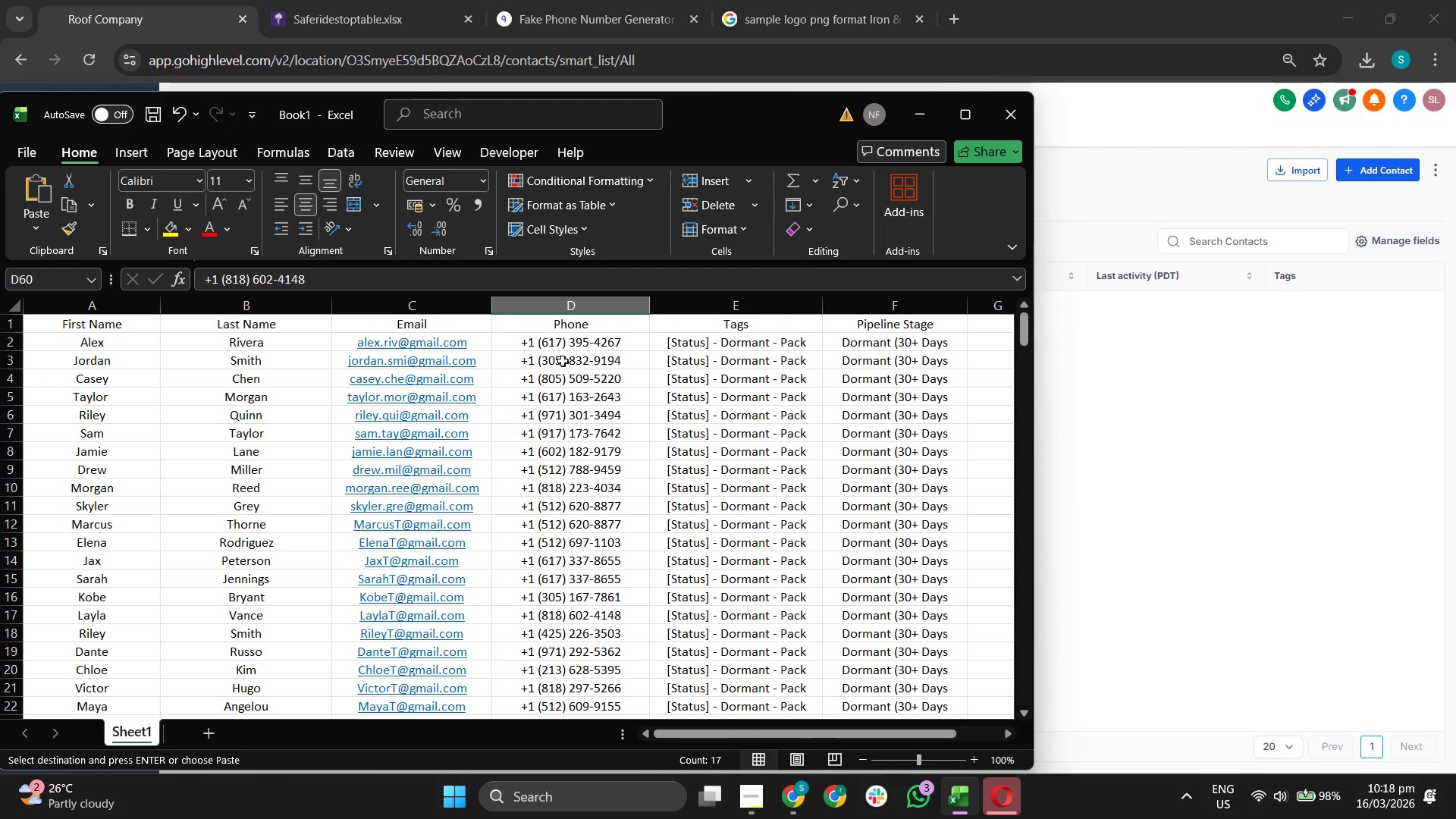 
left_click_drag(start_coordinate=[567, 356], to_coordinate=[581, 669])
 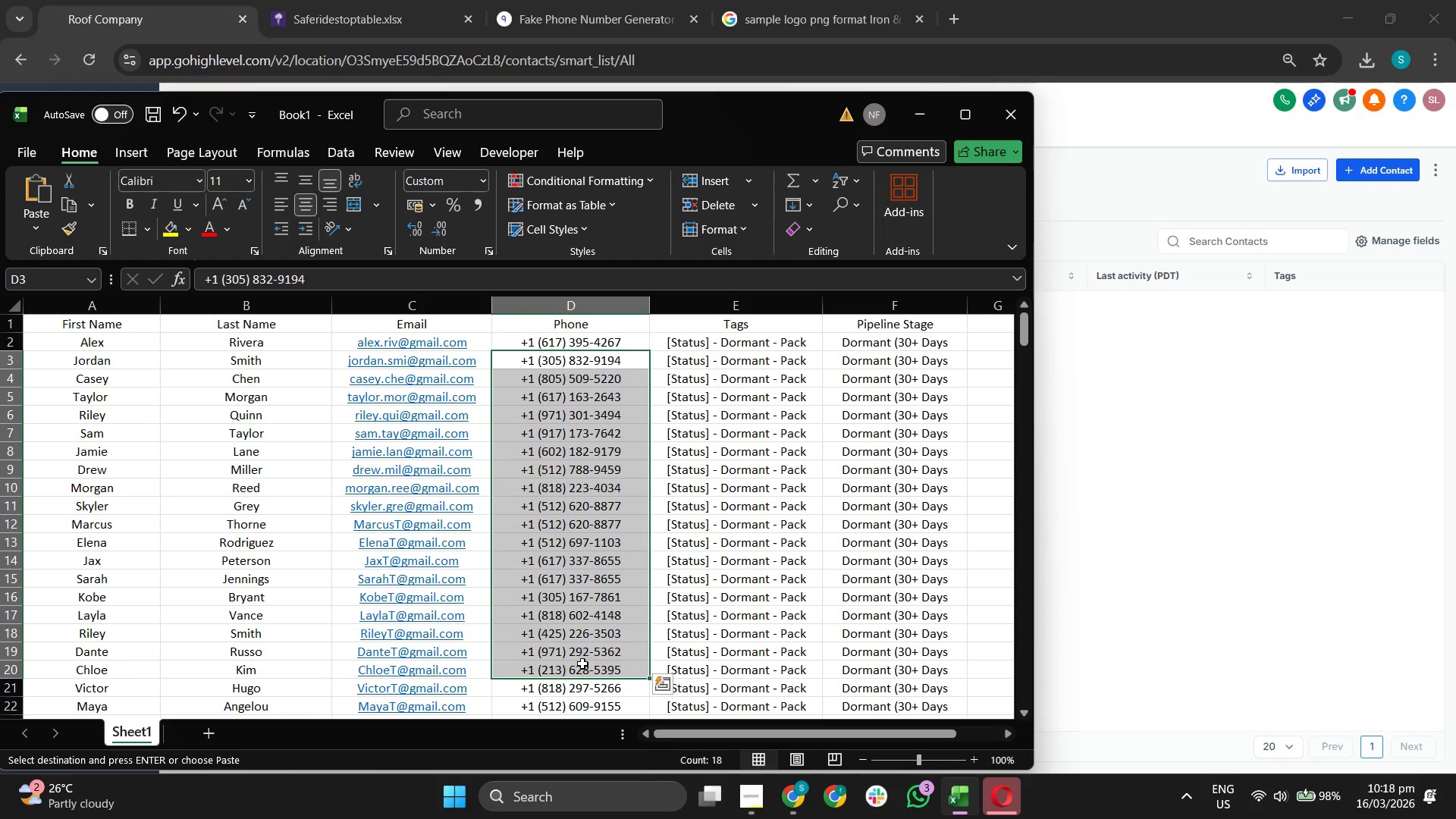 
key(Control+ControlLeft)
 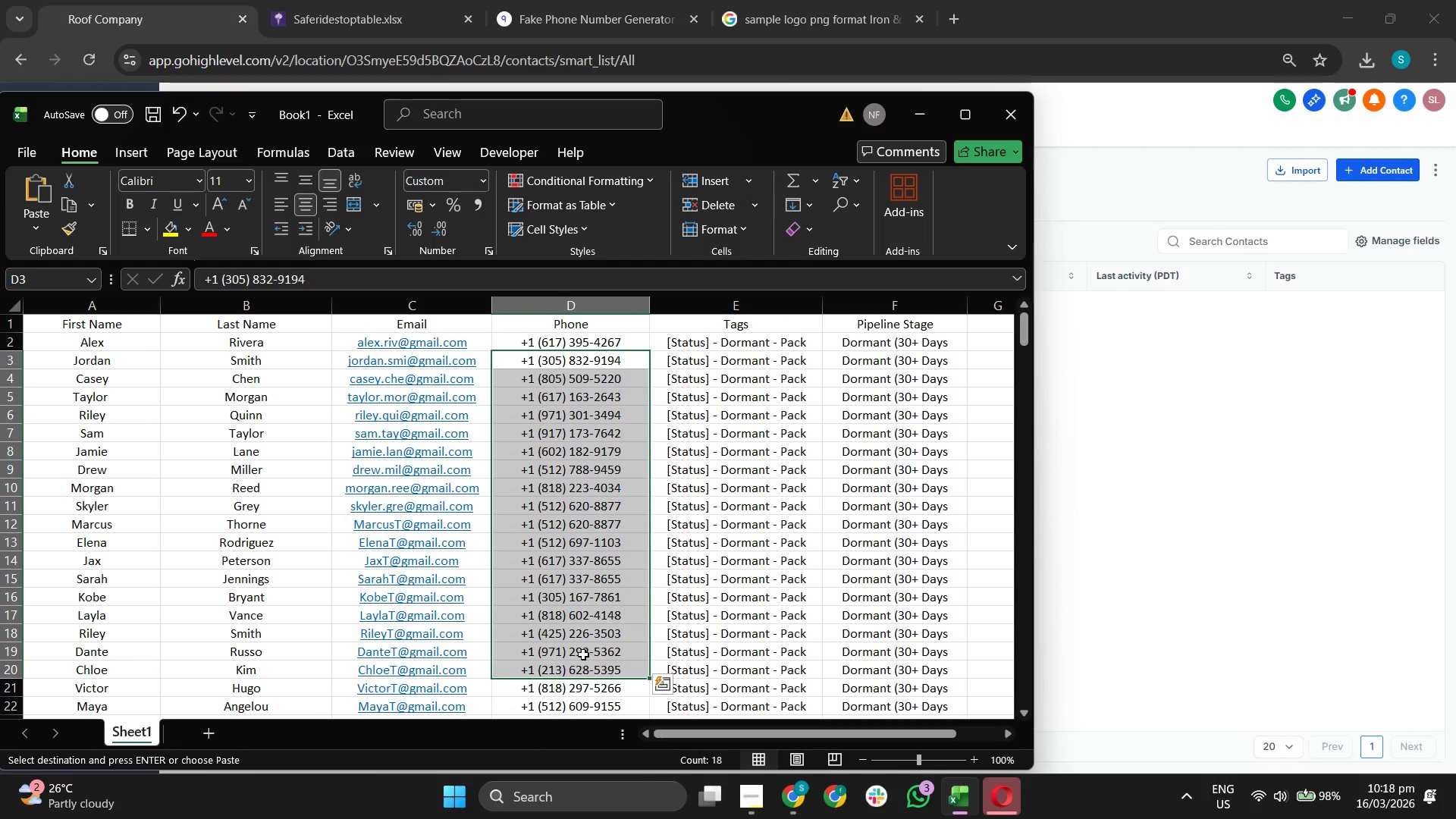 
key(Control+C)
 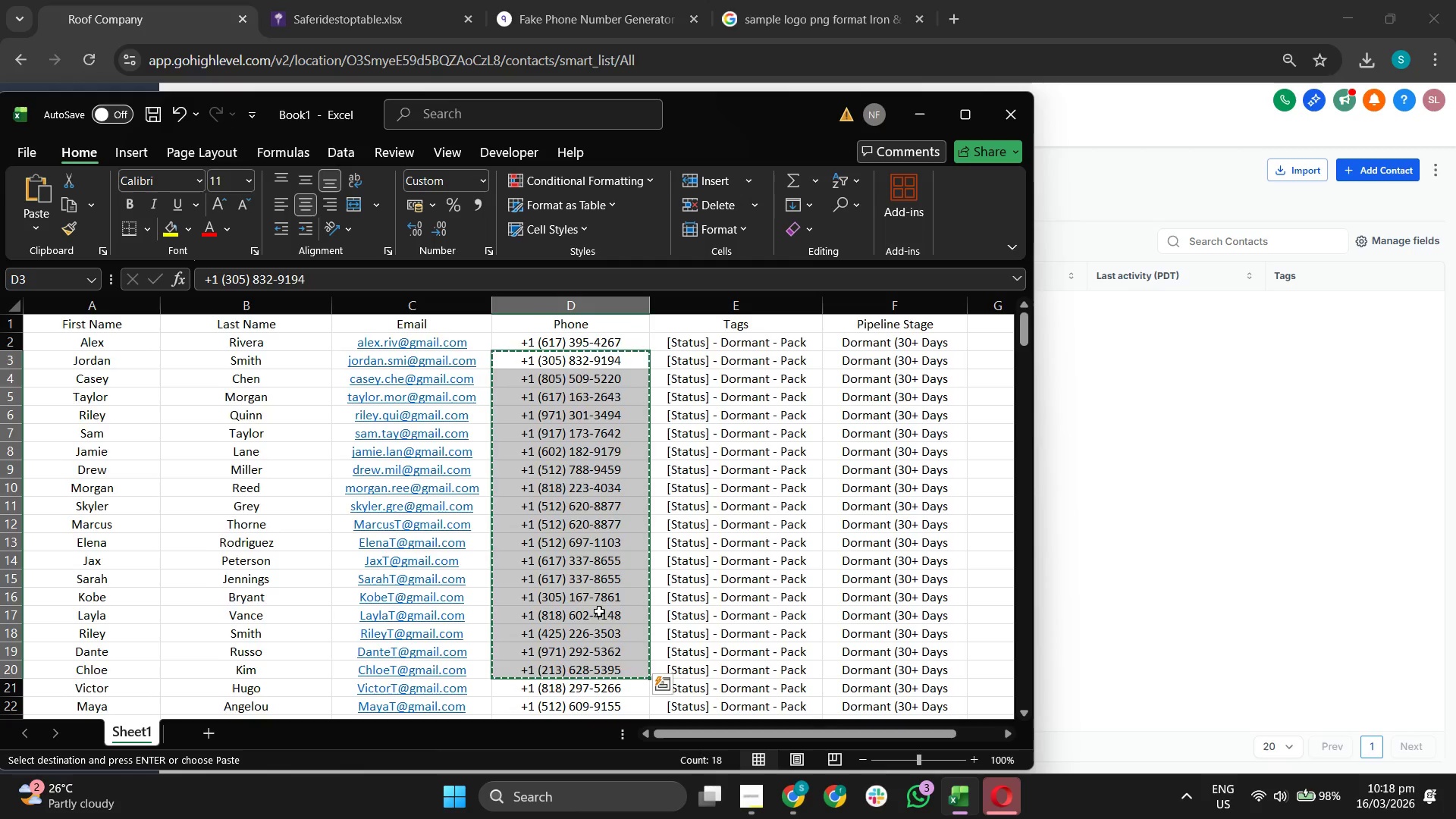 
scroll: coordinate [599, 610], scroll_direction: down, amount: 26.0
 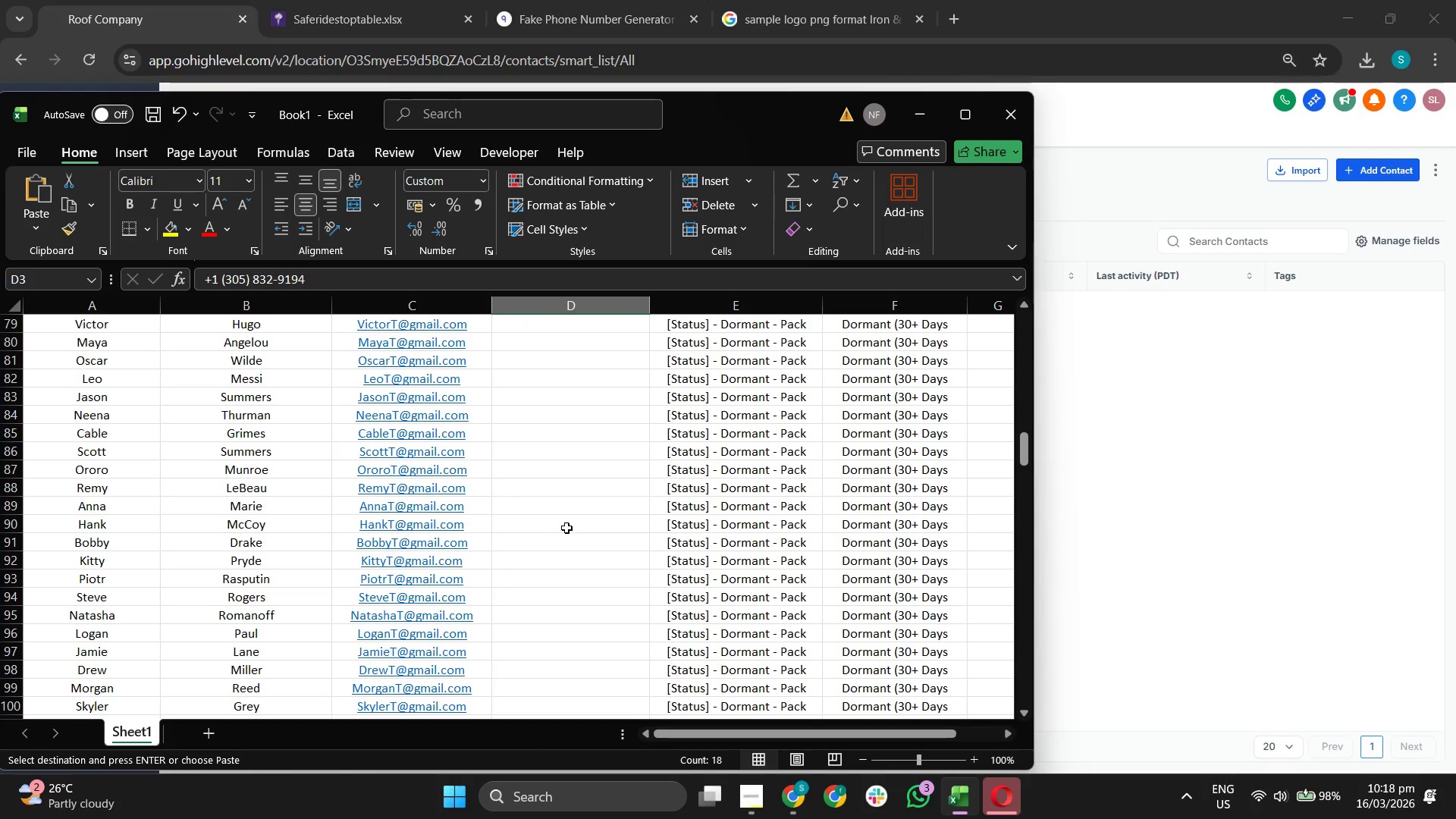 
scroll: coordinate [567, 528], scroll_direction: up, amount: 1.0
 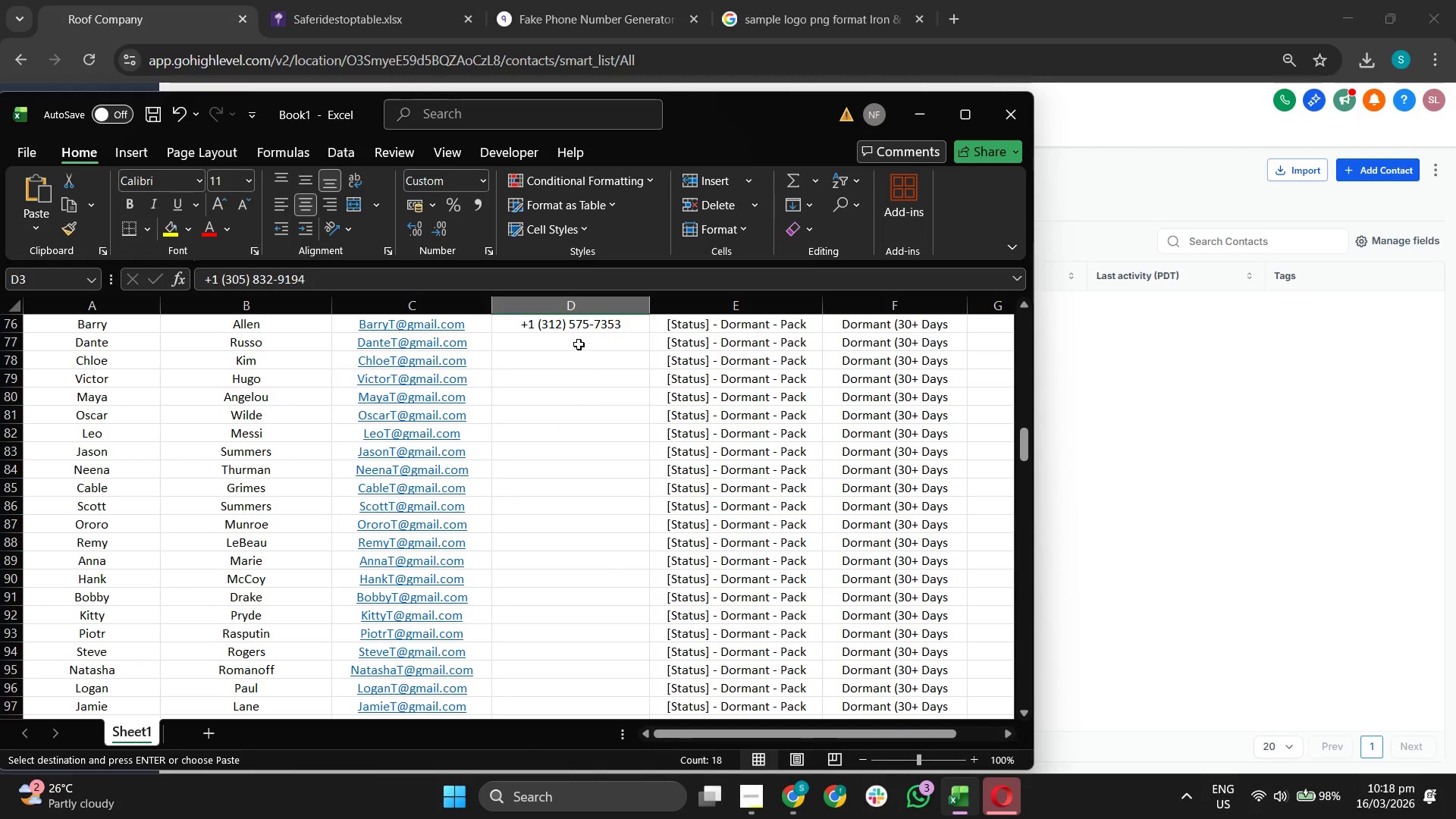 
left_click_drag(start_coordinate=[578, 344], to_coordinate=[583, 679])
 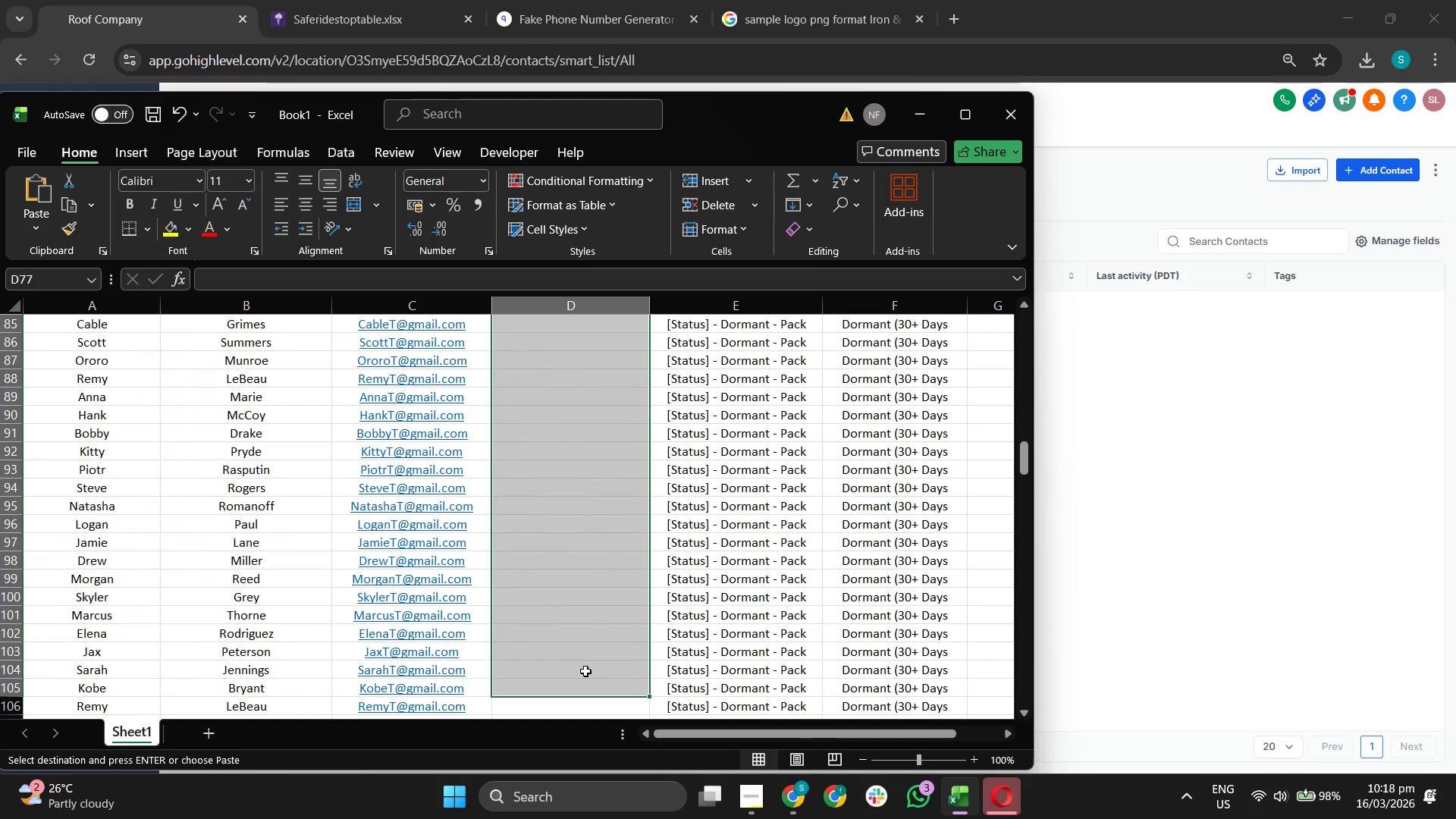 
key(Control+V)
 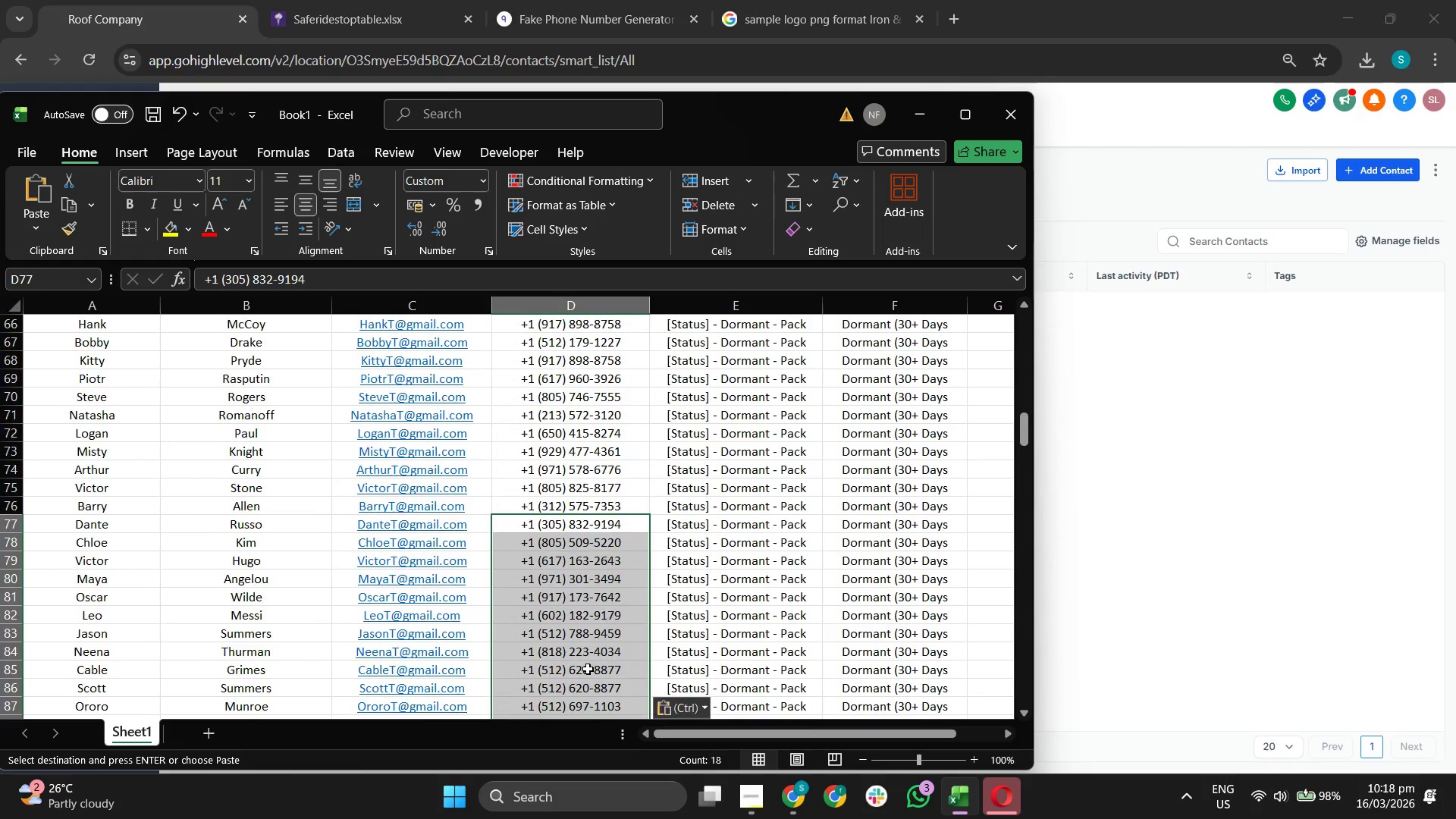 
left_click([588, 585])
 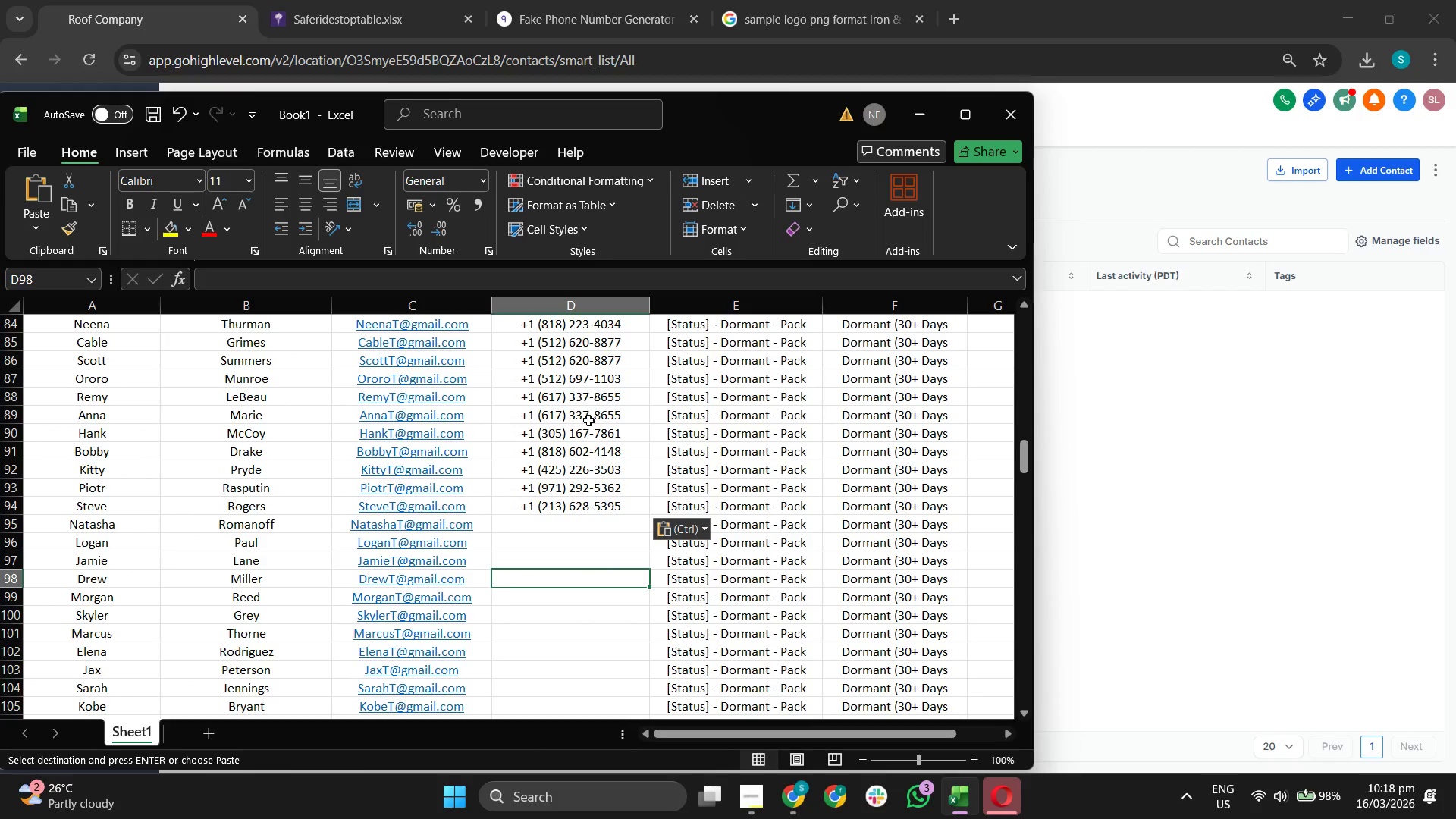 
scroll: coordinate [588, 669], scroll_direction: down, amount: 6.0
 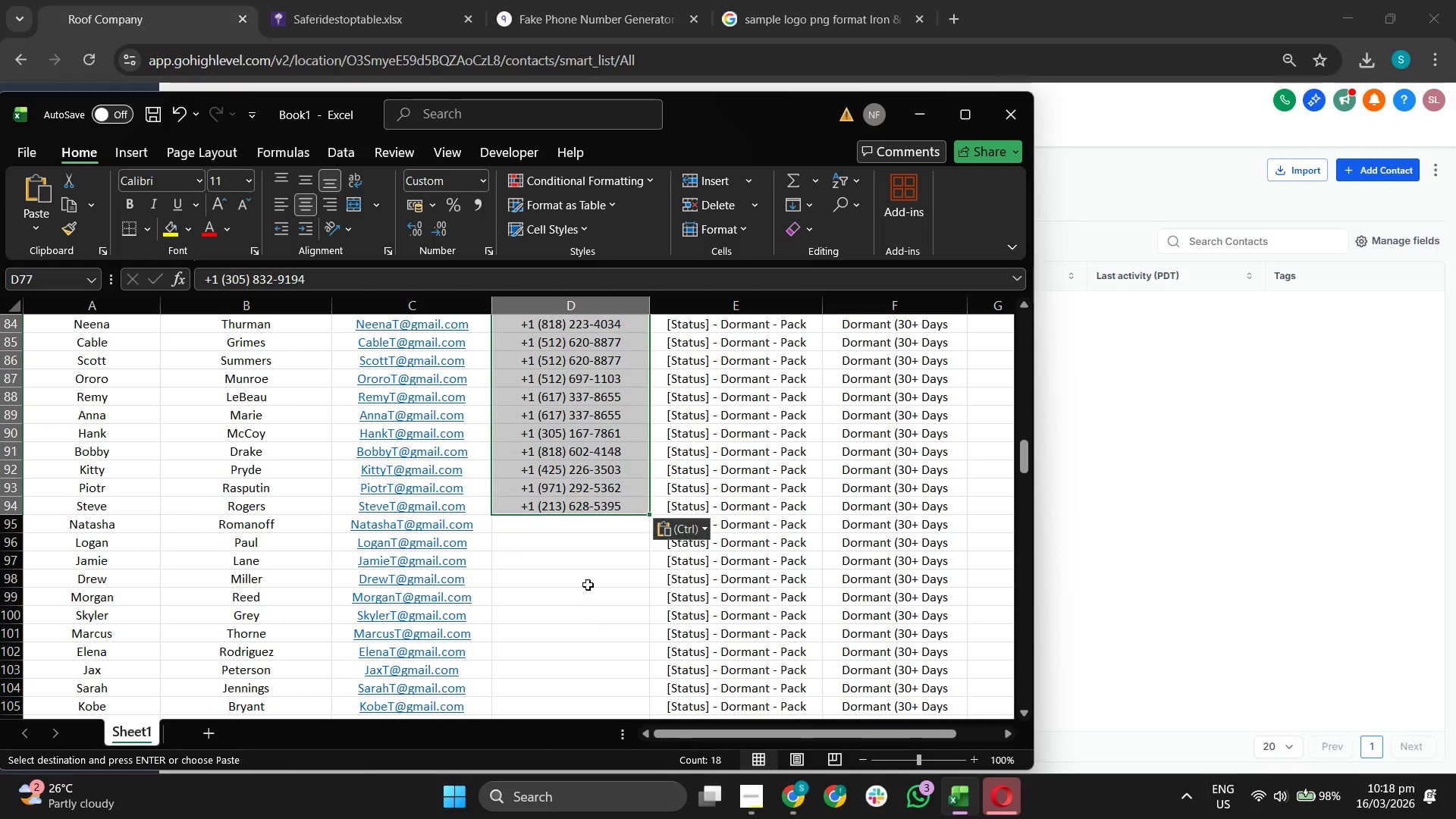 
left_click_drag(start_coordinate=[588, 406], to_coordinate=[589, 506])
 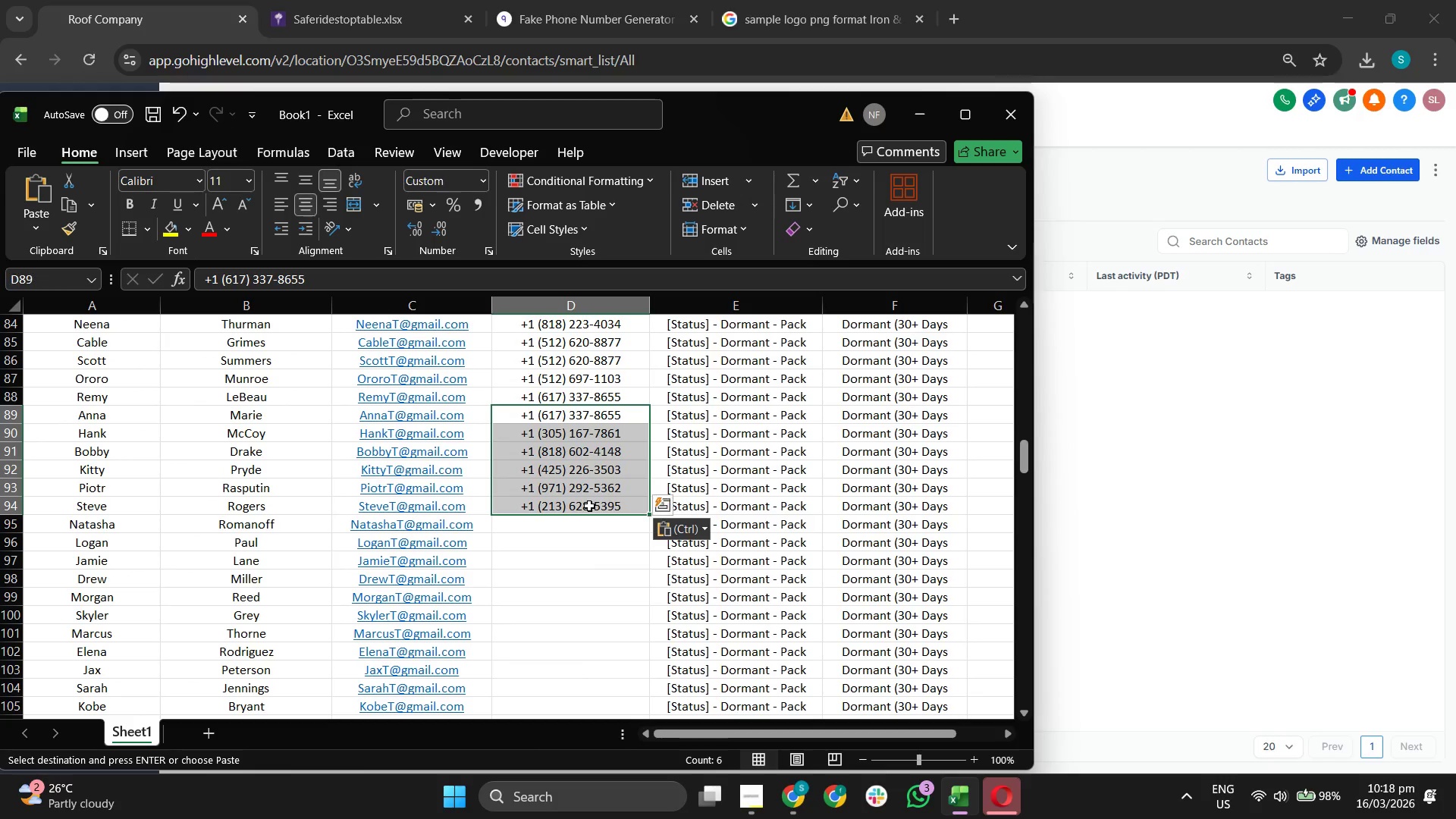 
key(Control+C)
 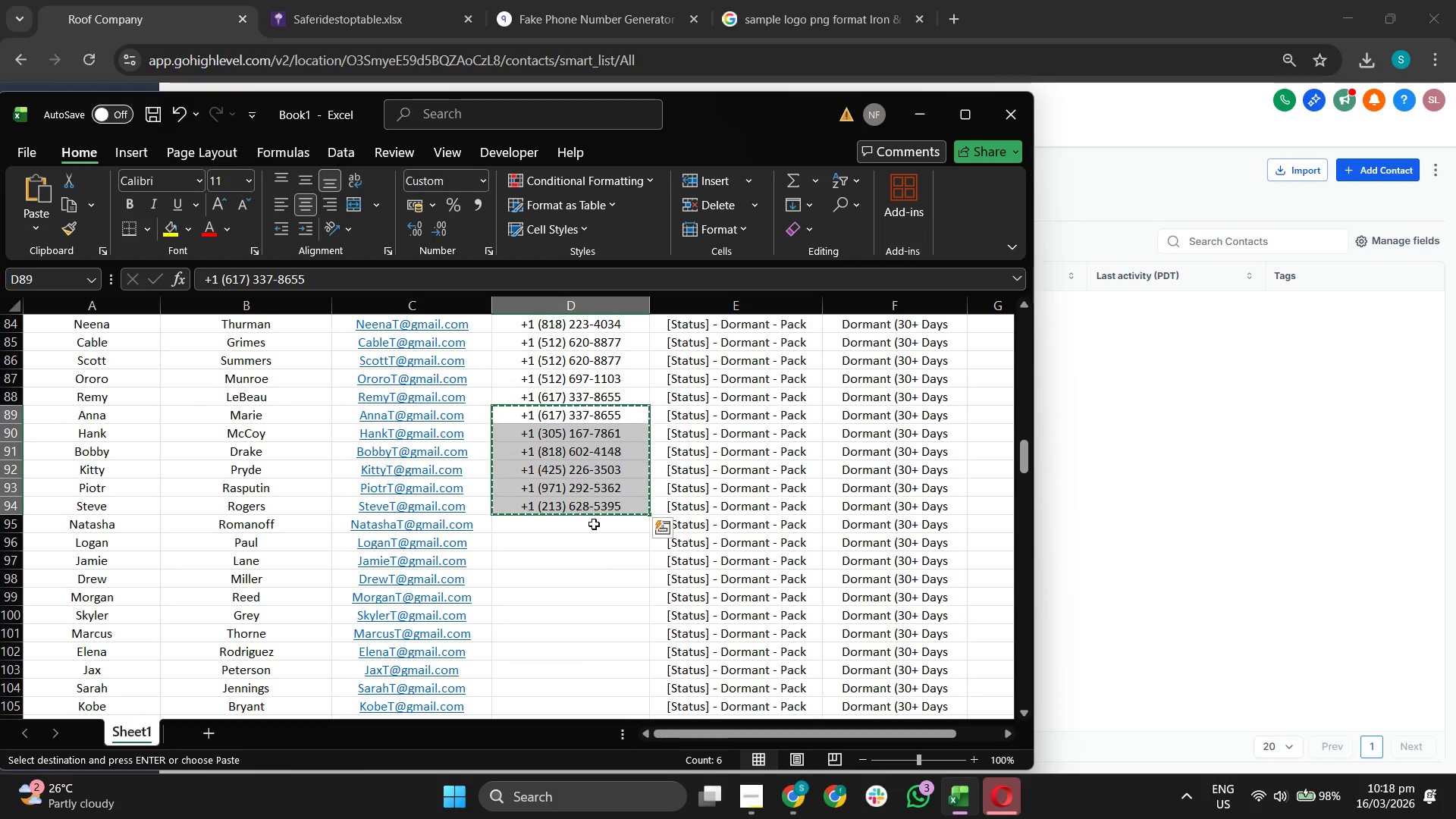 
left_click_drag(start_coordinate=[594, 524], to_coordinate=[595, 649])
 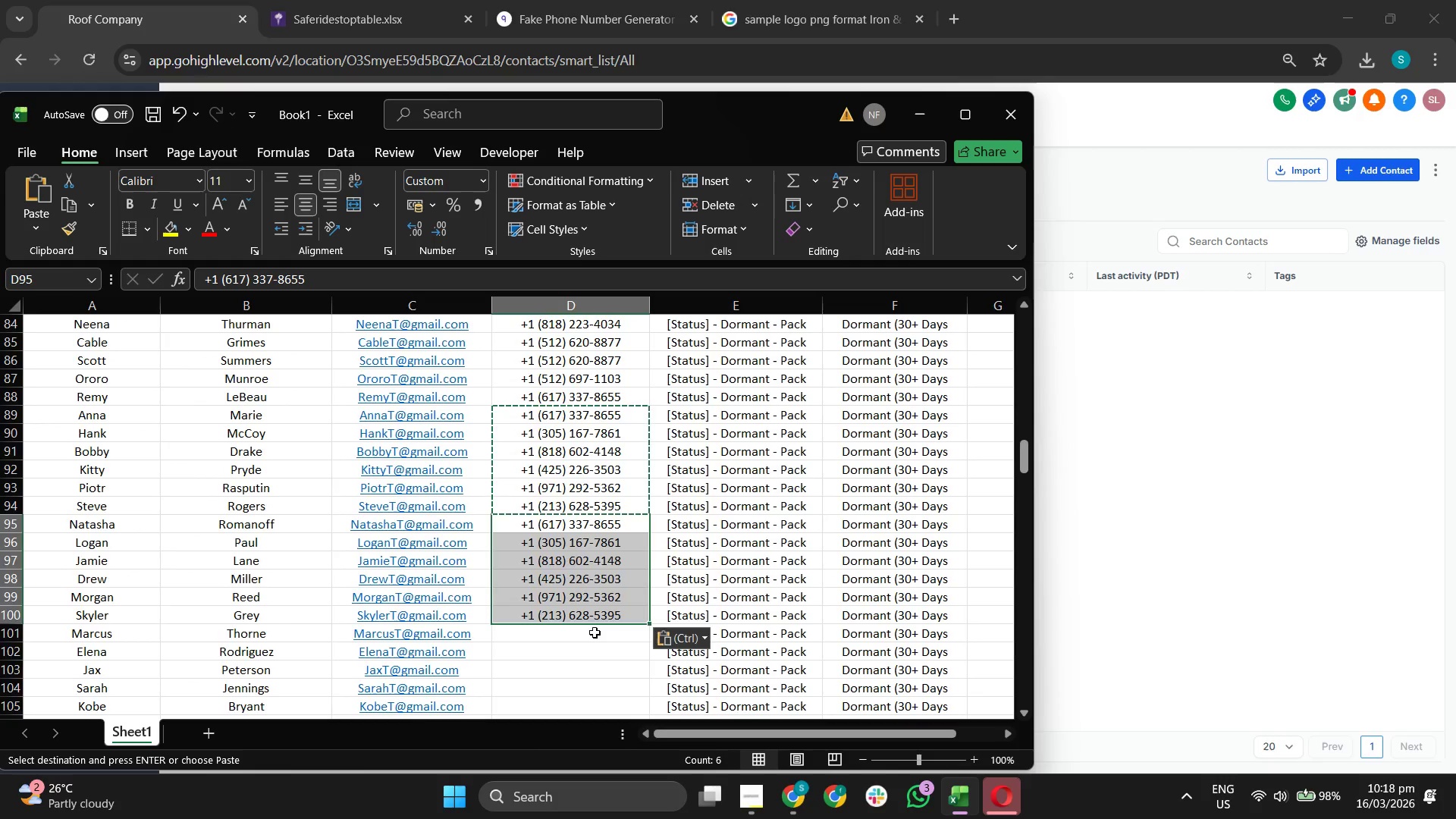 
key(Control+ControlLeft)
 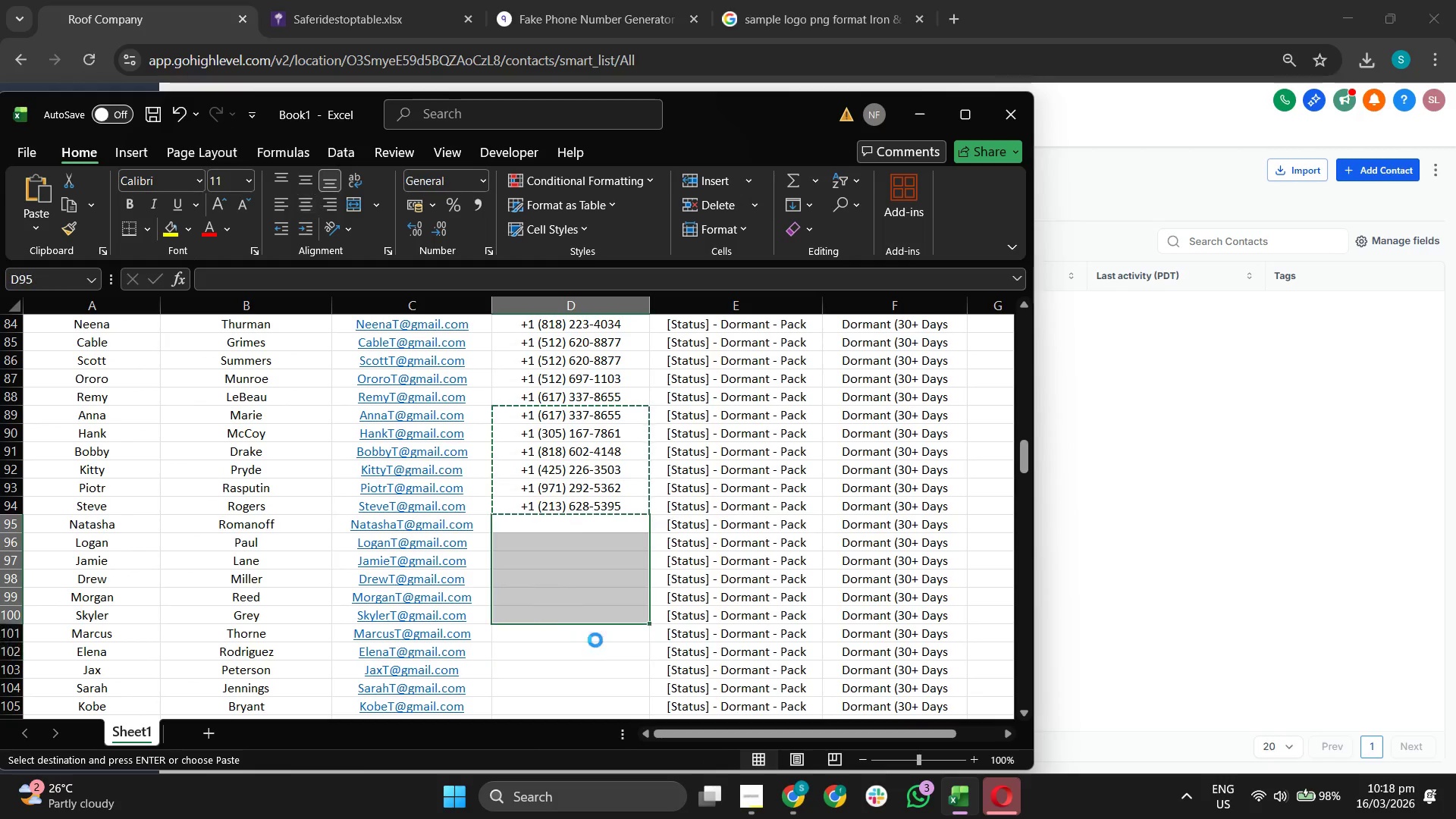 
key(Control+V)
 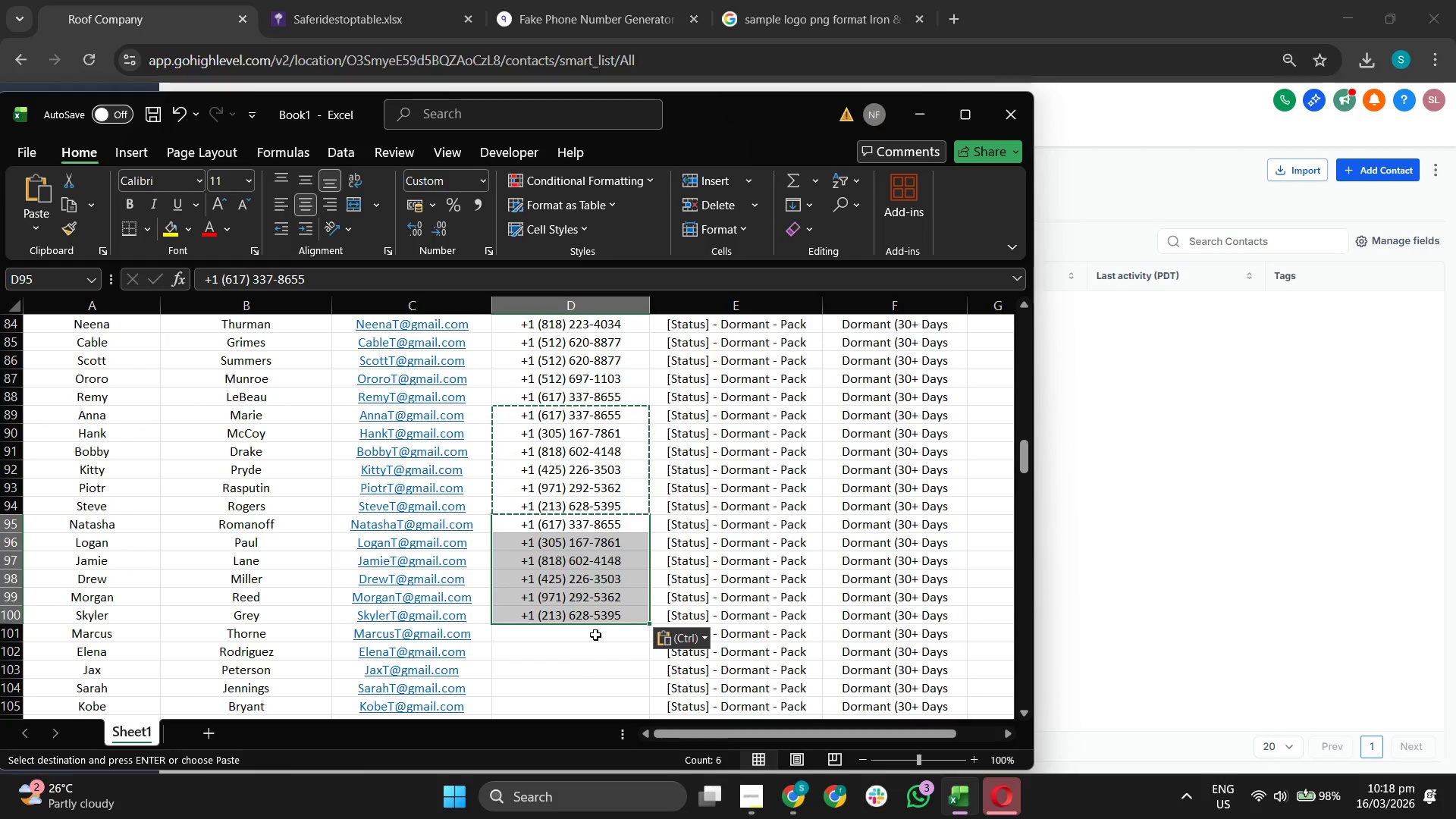 
scroll: coordinate [595, 631], scroll_direction: up, amount: 2.0
 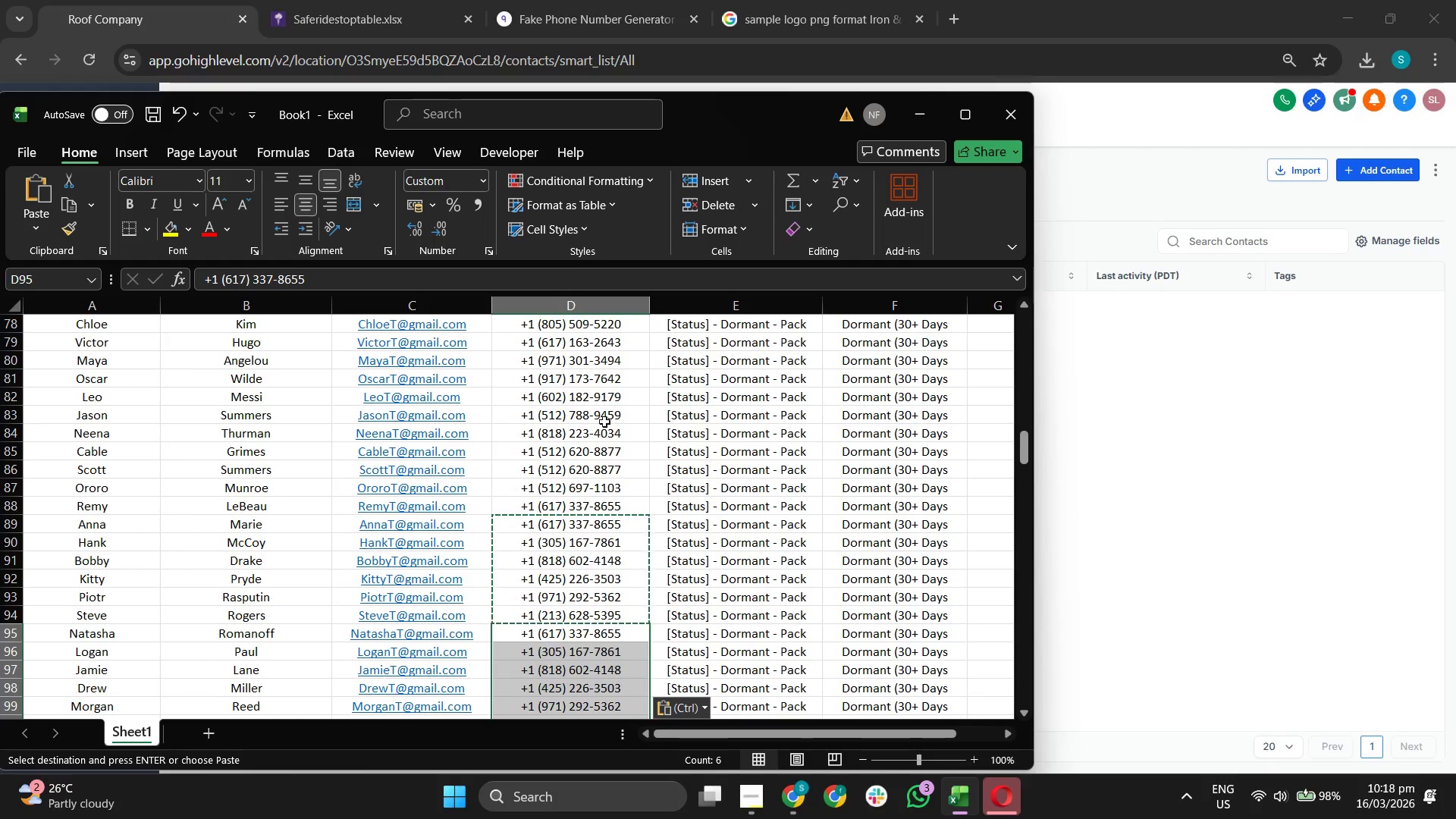 
left_click_drag(start_coordinate=[603, 380], to_coordinate=[599, 667])
 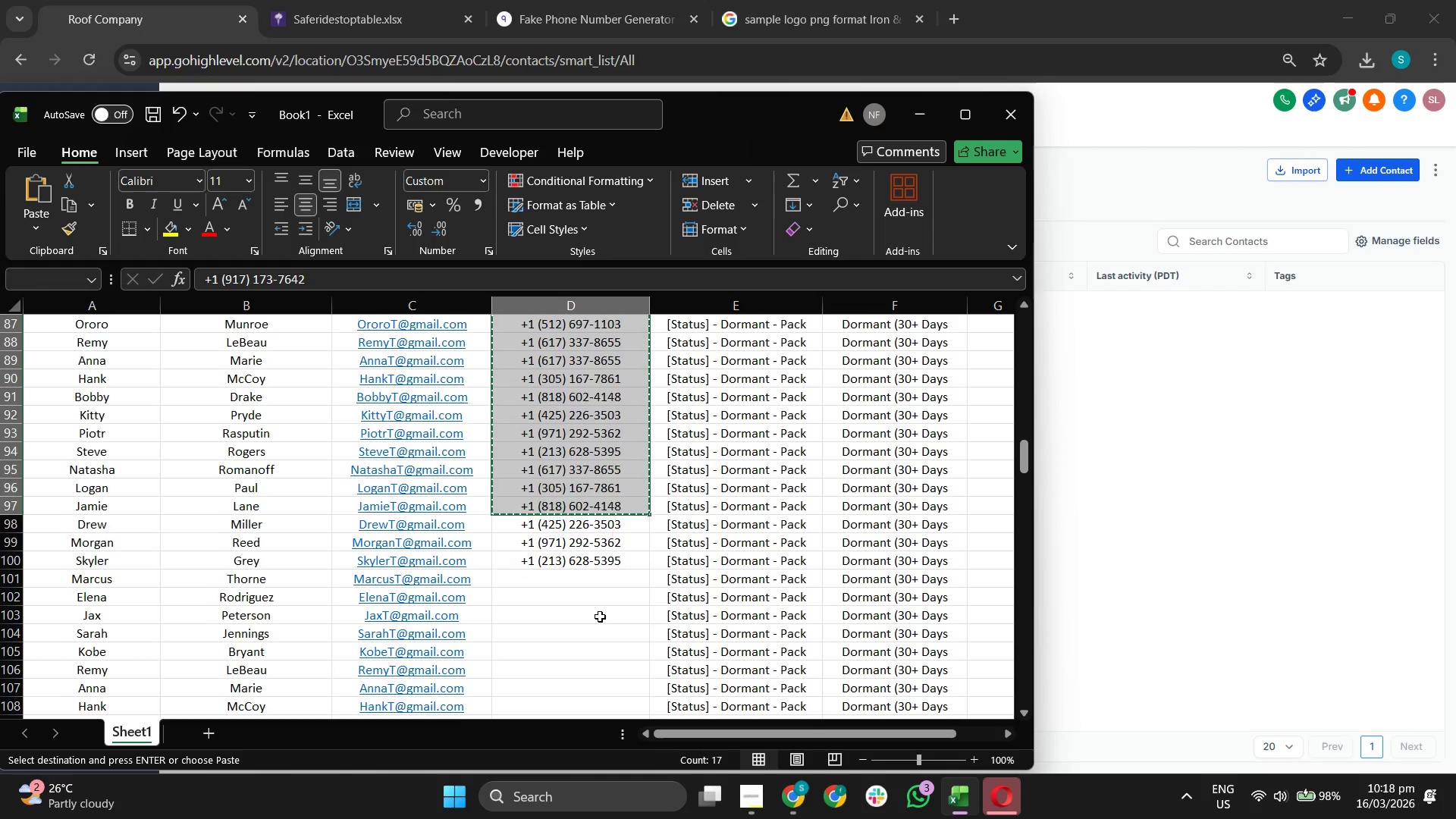 
key(Control+ControlLeft)
 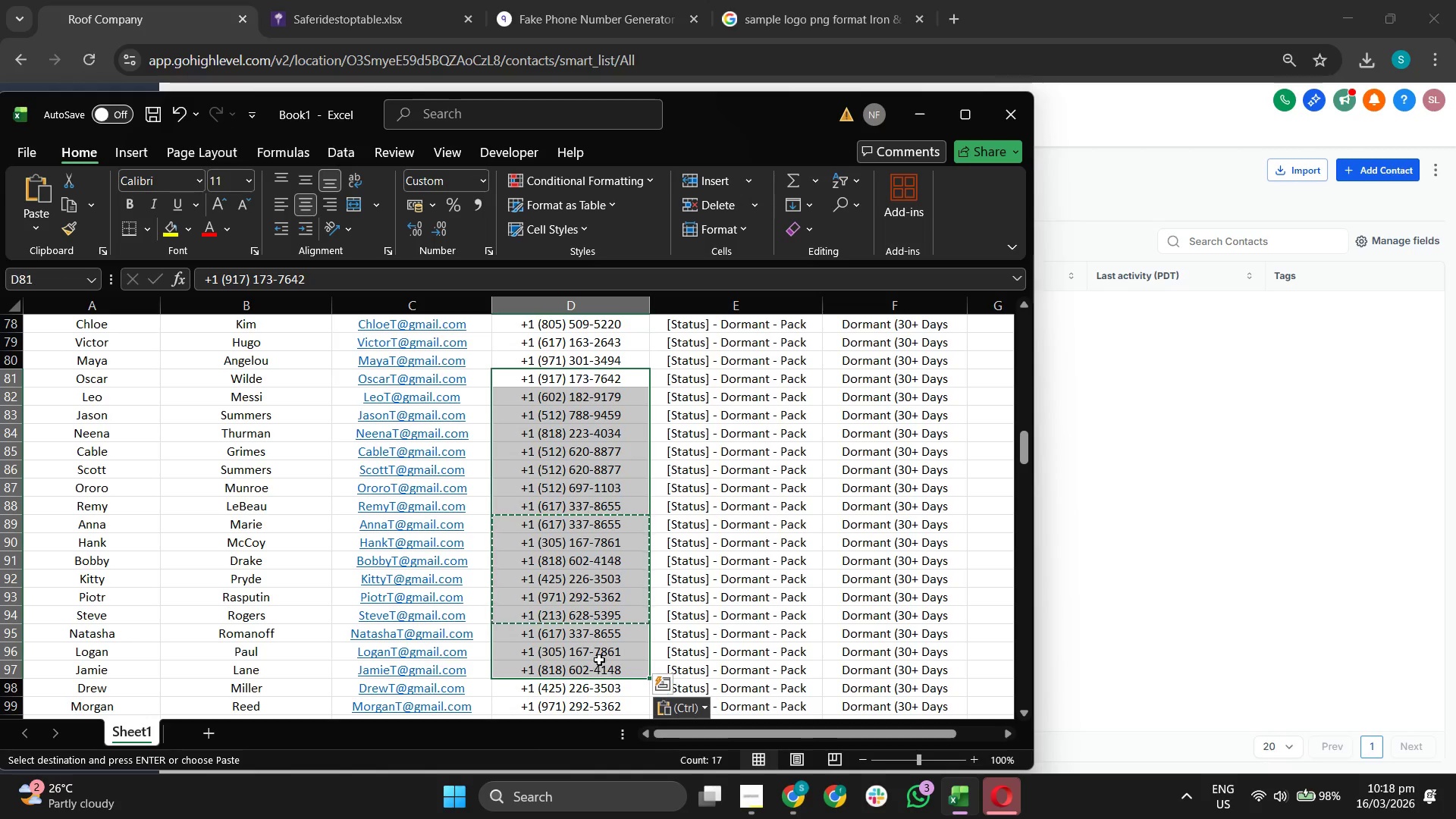 
key(Control+C)
 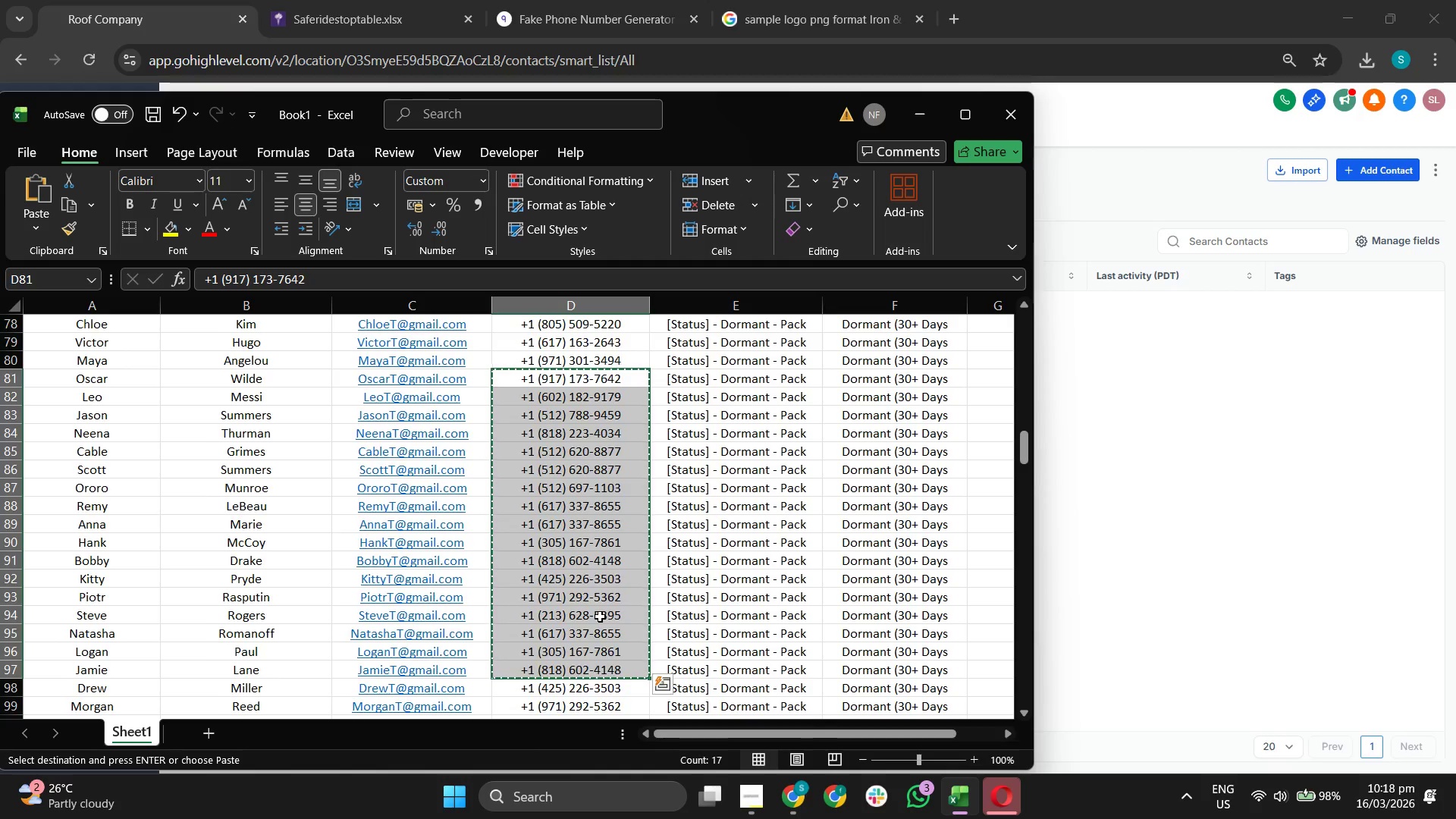 
scroll: coordinate [600, 617], scroll_direction: down, amount: 4.0
 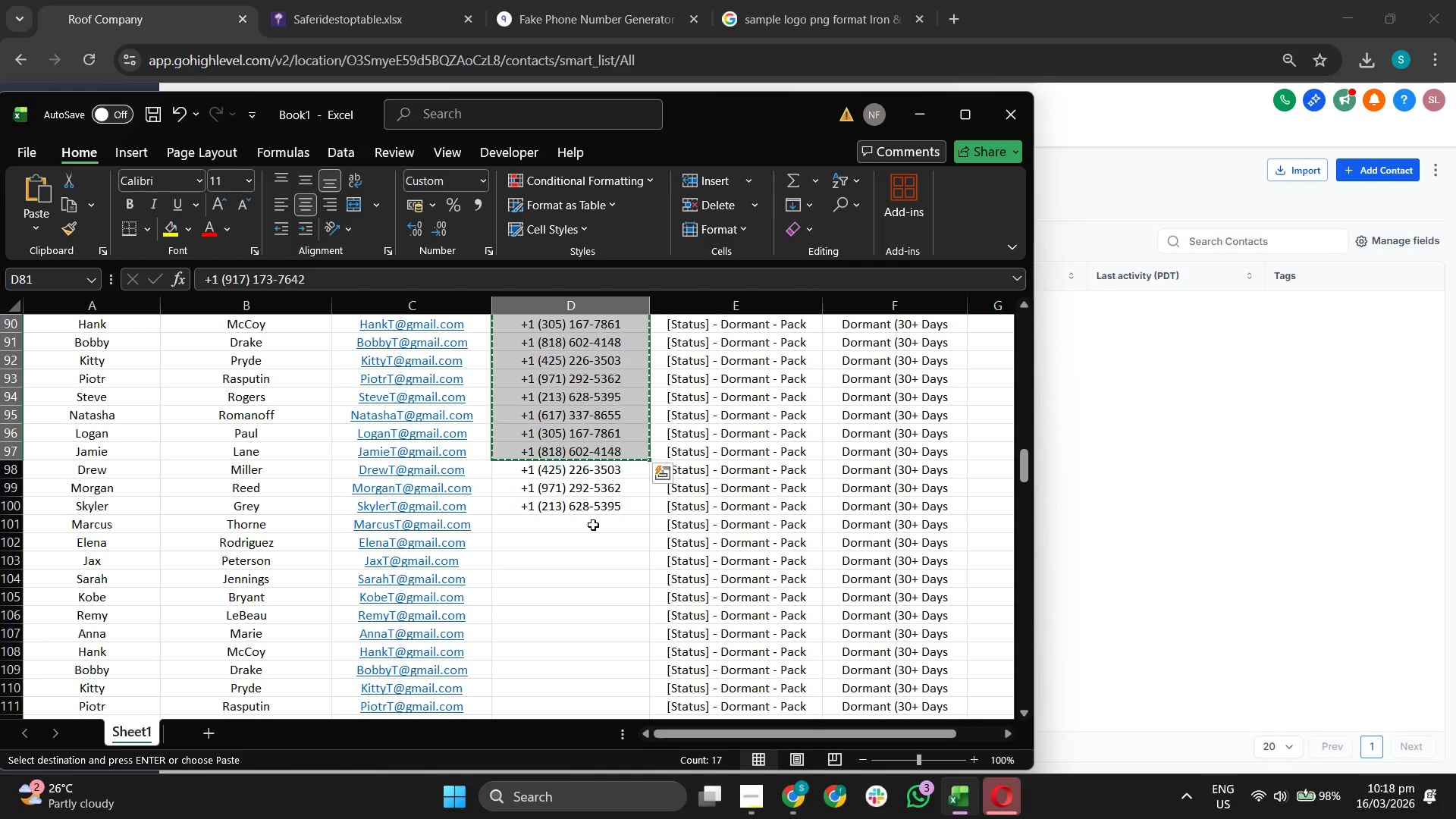 
left_click_drag(start_coordinate=[593, 527], to_coordinate=[595, 742])
 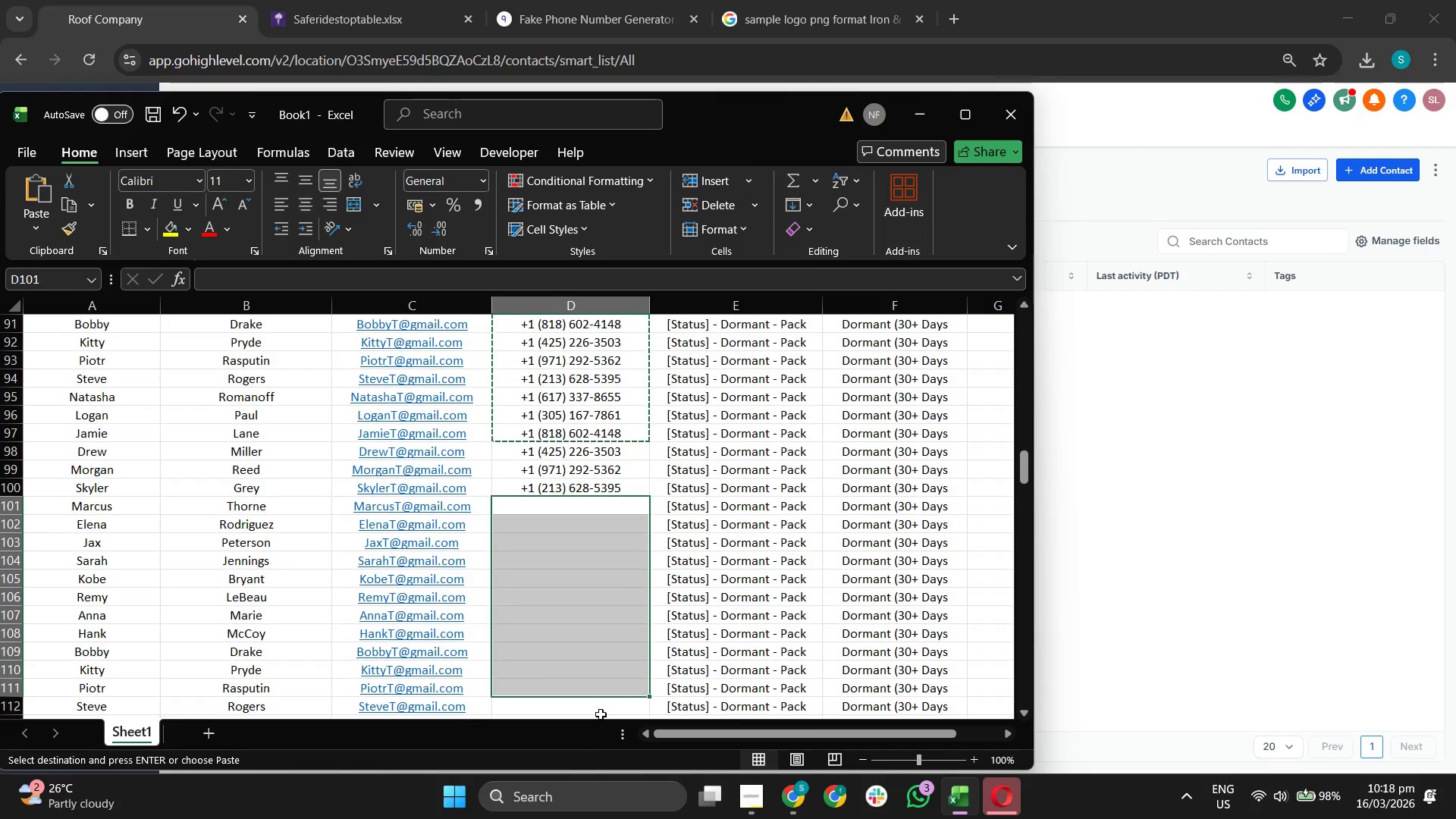 
key(Control+ControlLeft)
 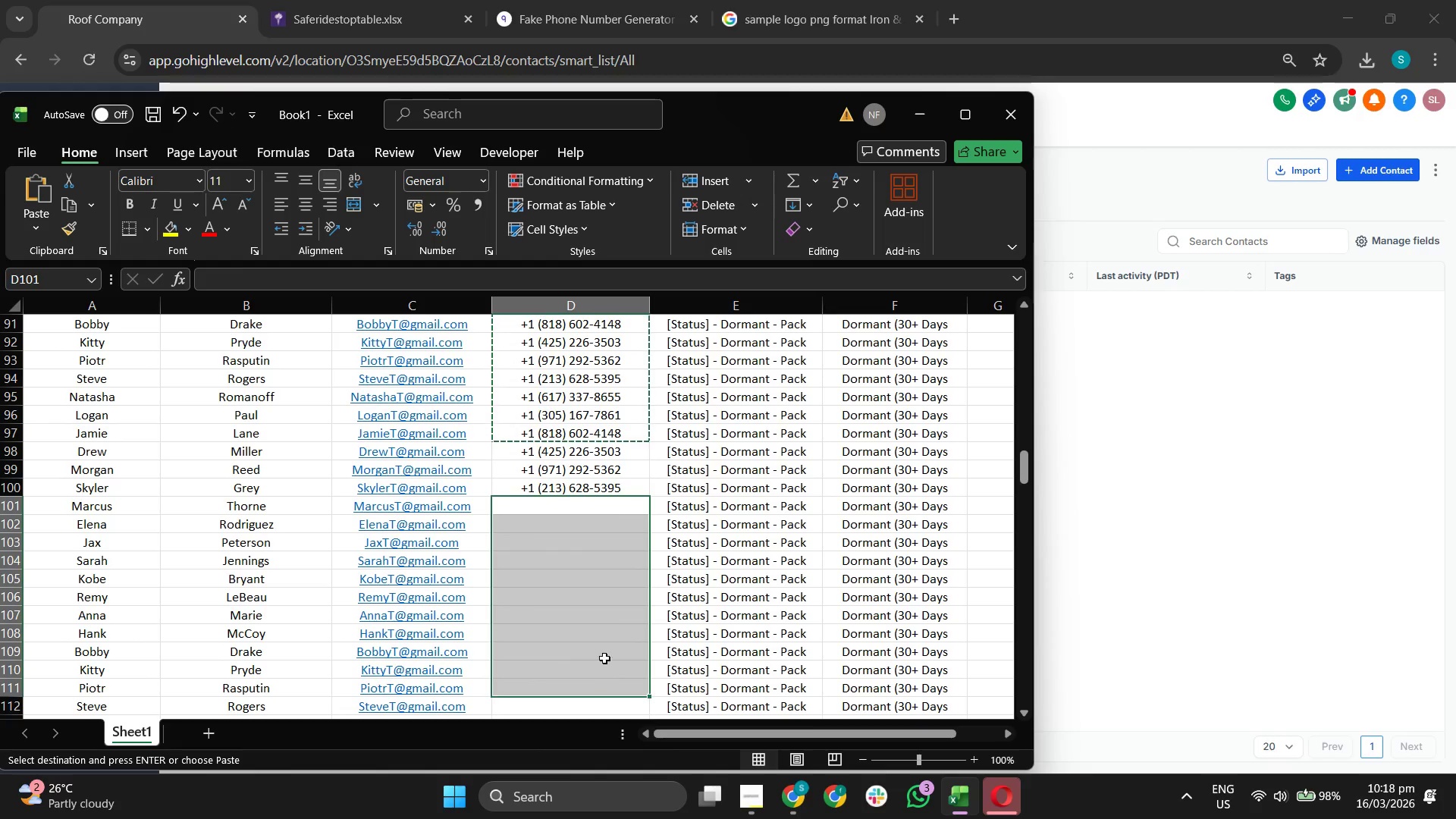 
key(Control+V)
 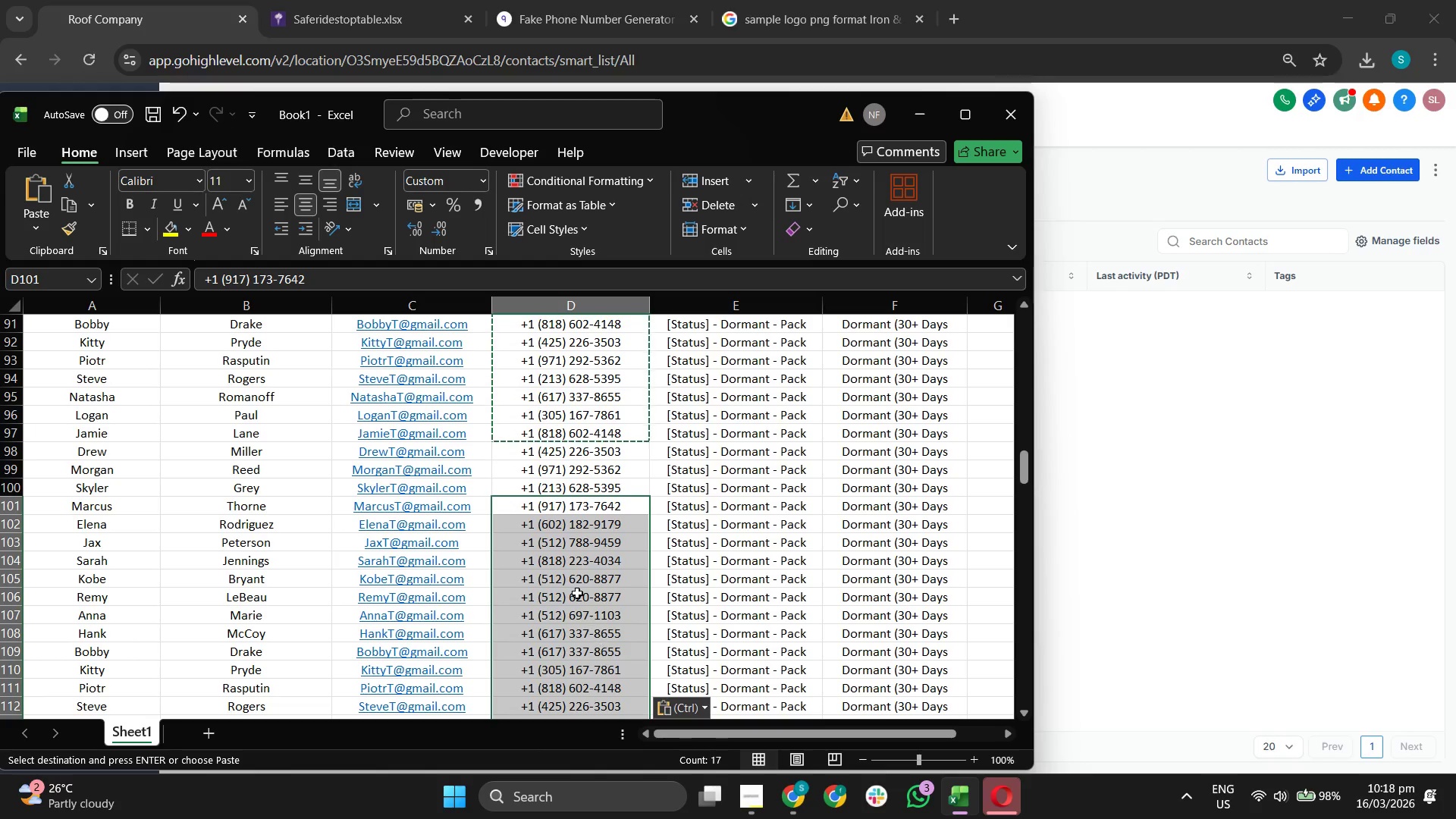 
scroll: coordinate [576, 592], scroll_direction: up, amount: 13.0
 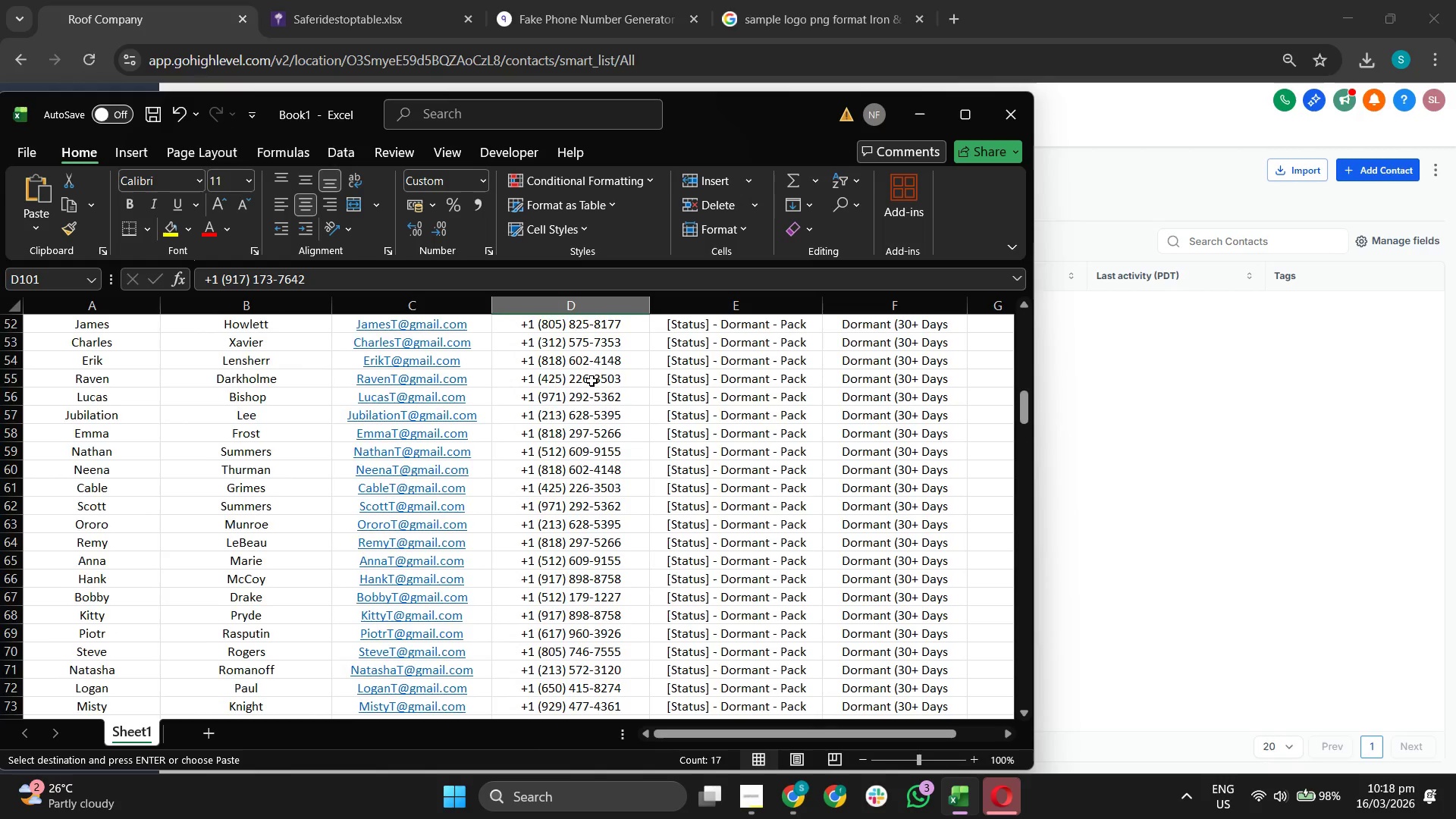 
left_click_drag(start_coordinate=[584, 334], to_coordinate=[604, 766])
 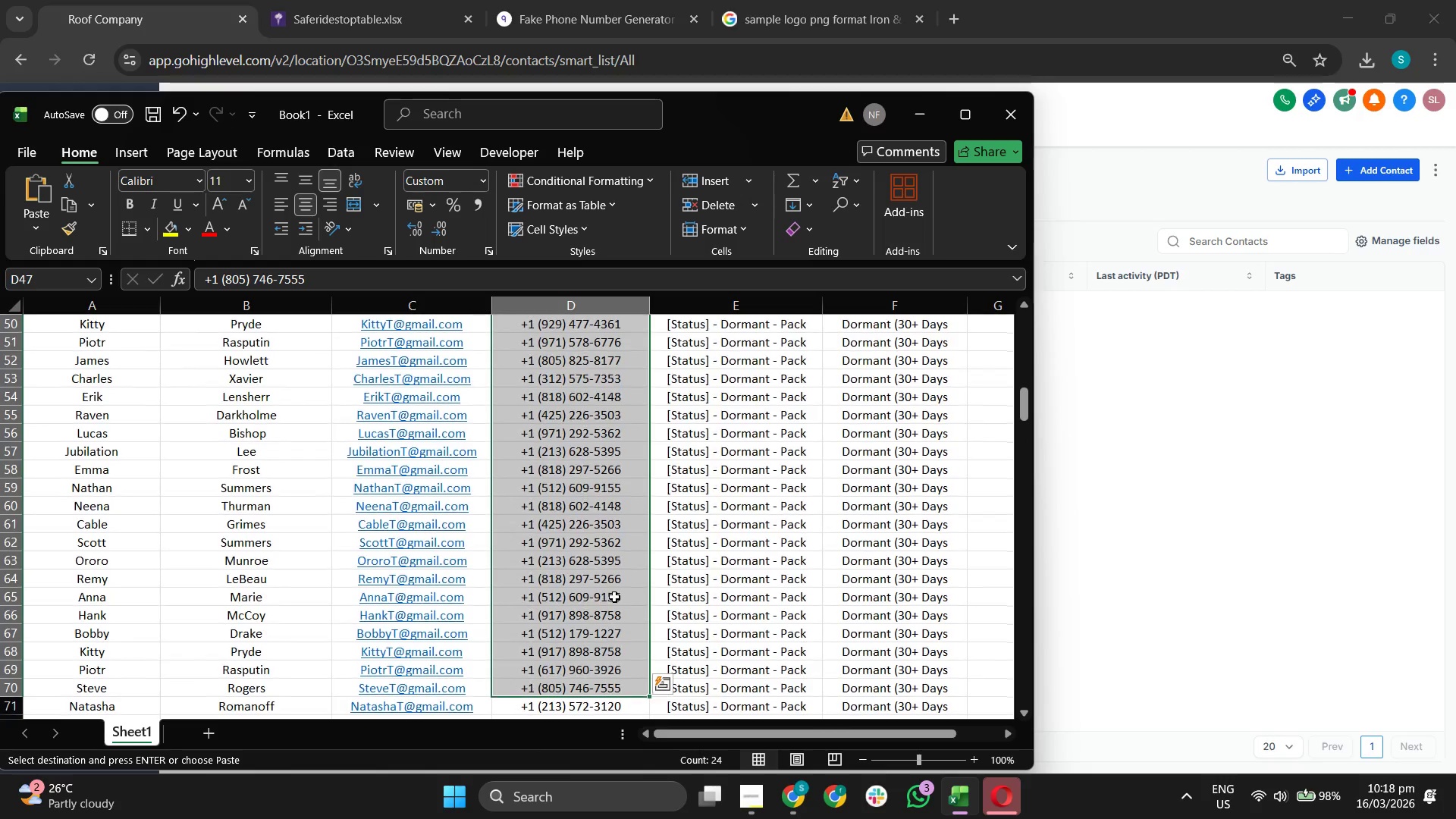 
scroll: coordinate [592, 381], scroll_direction: up, amount: 2.0
 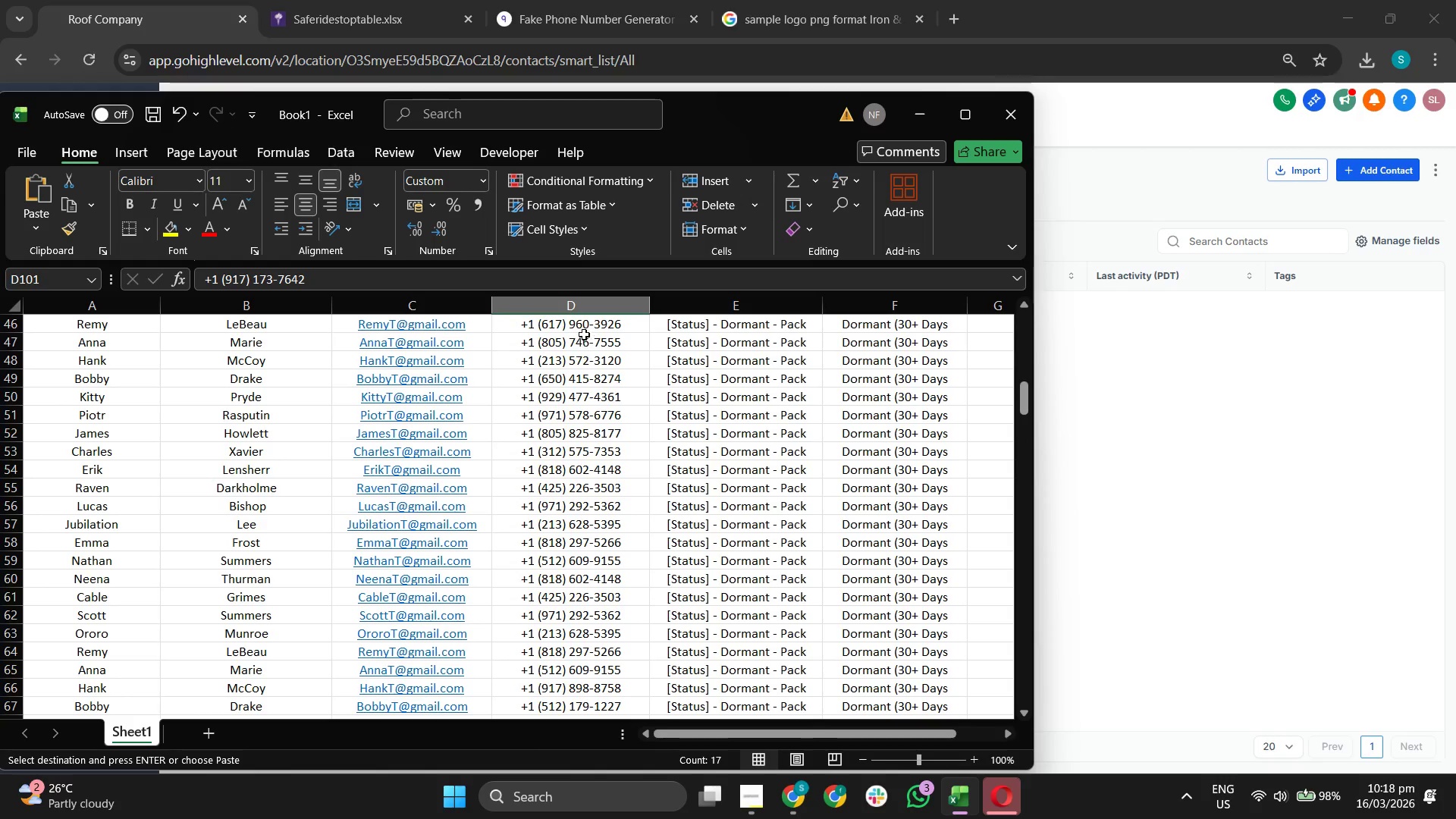 
key(Control+C)
 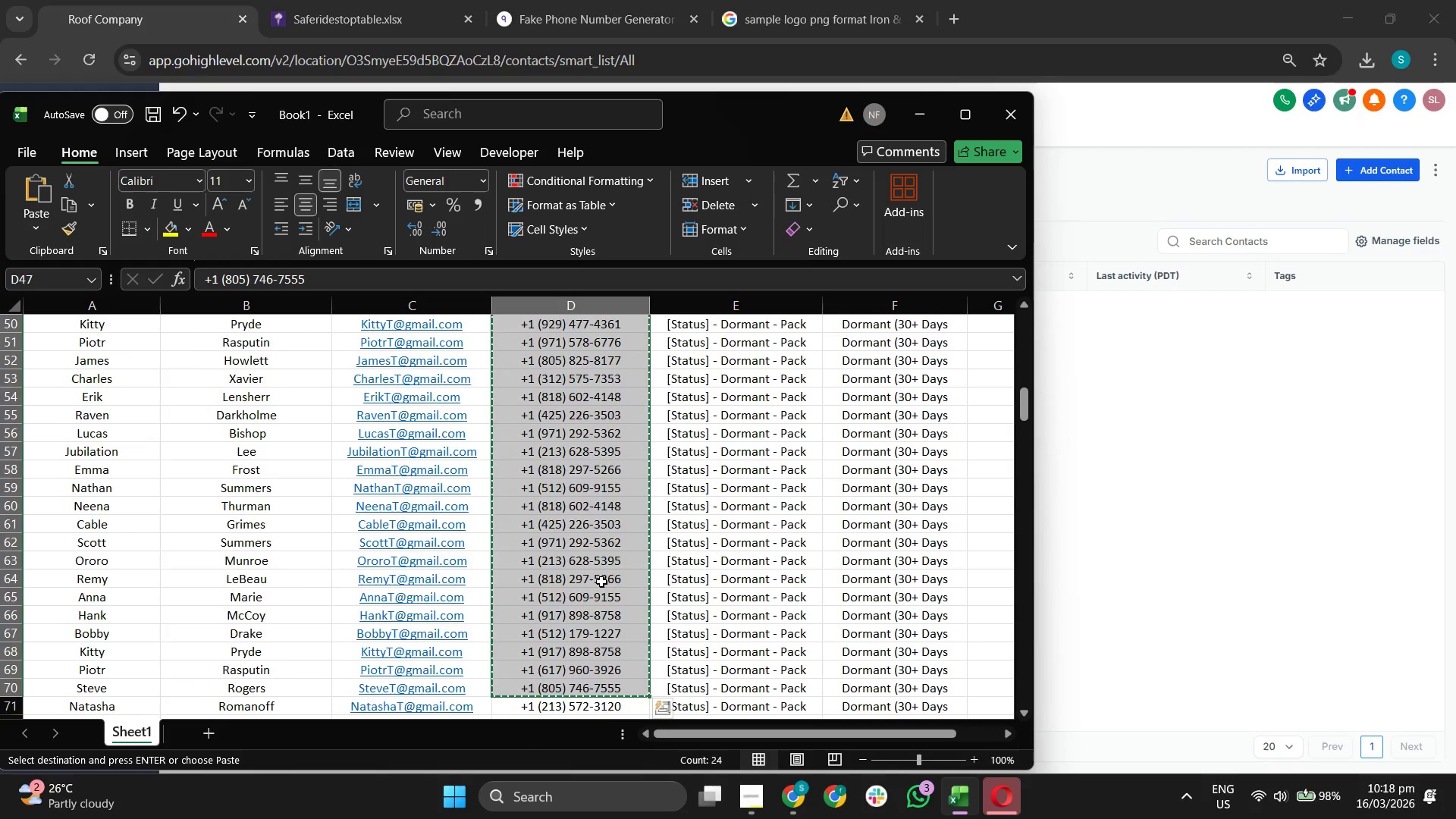 
scroll: coordinate [601, 582], scroll_direction: down, amount: 20.0
 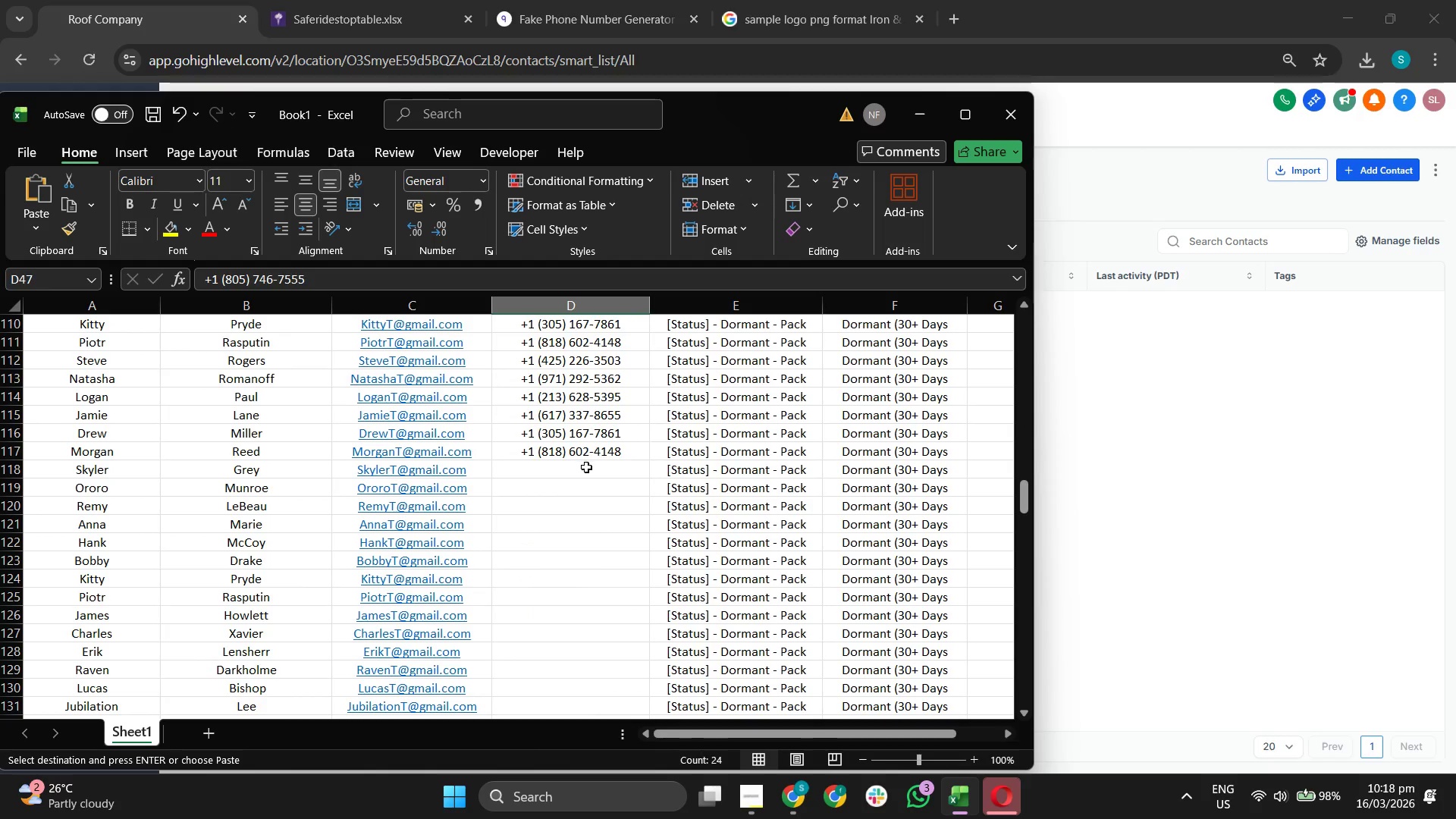 
left_click_drag(start_coordinate=[586, 467], to_coordinate=[600, 764])
 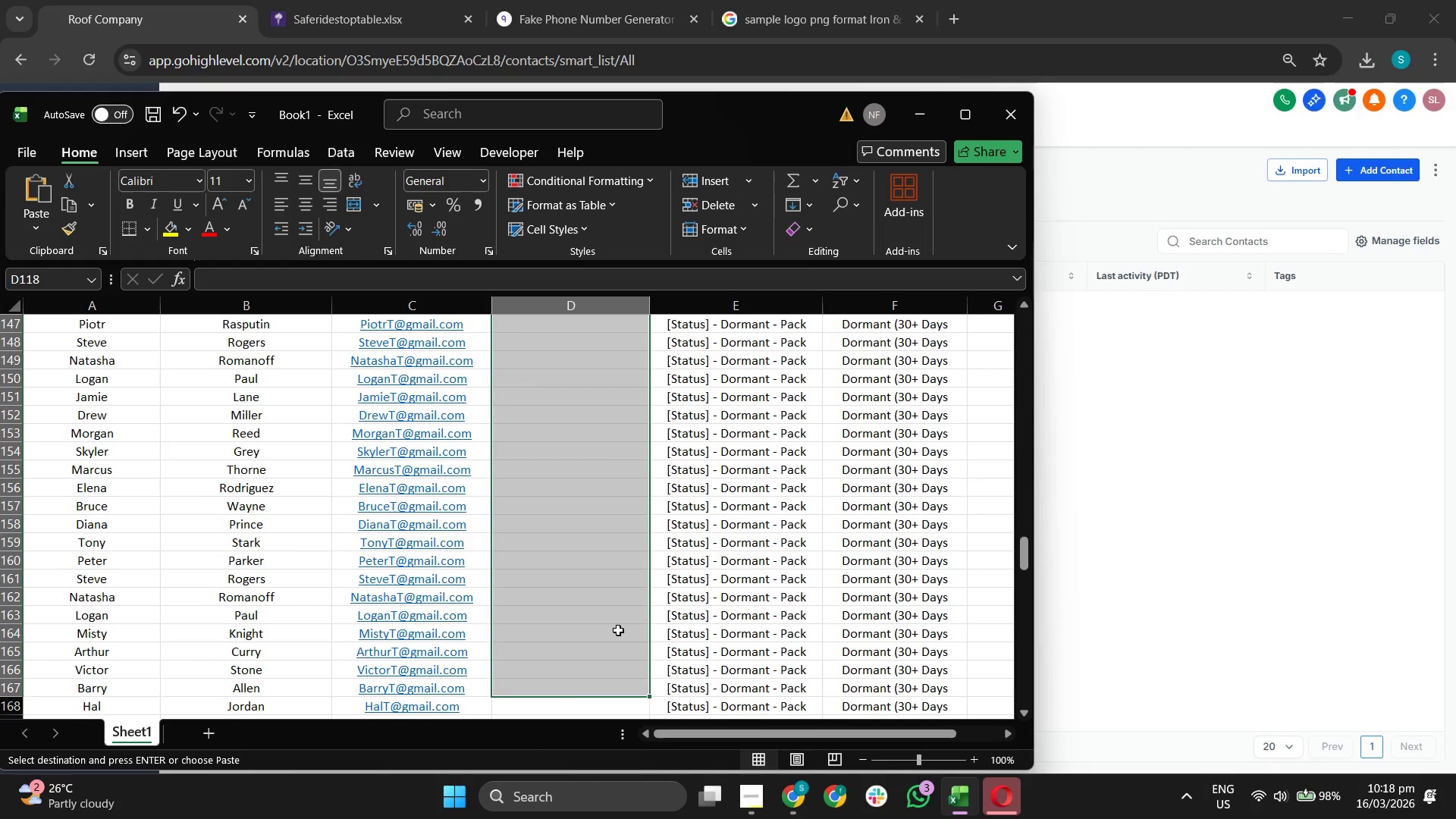 
key(Control+ControlLeft)
 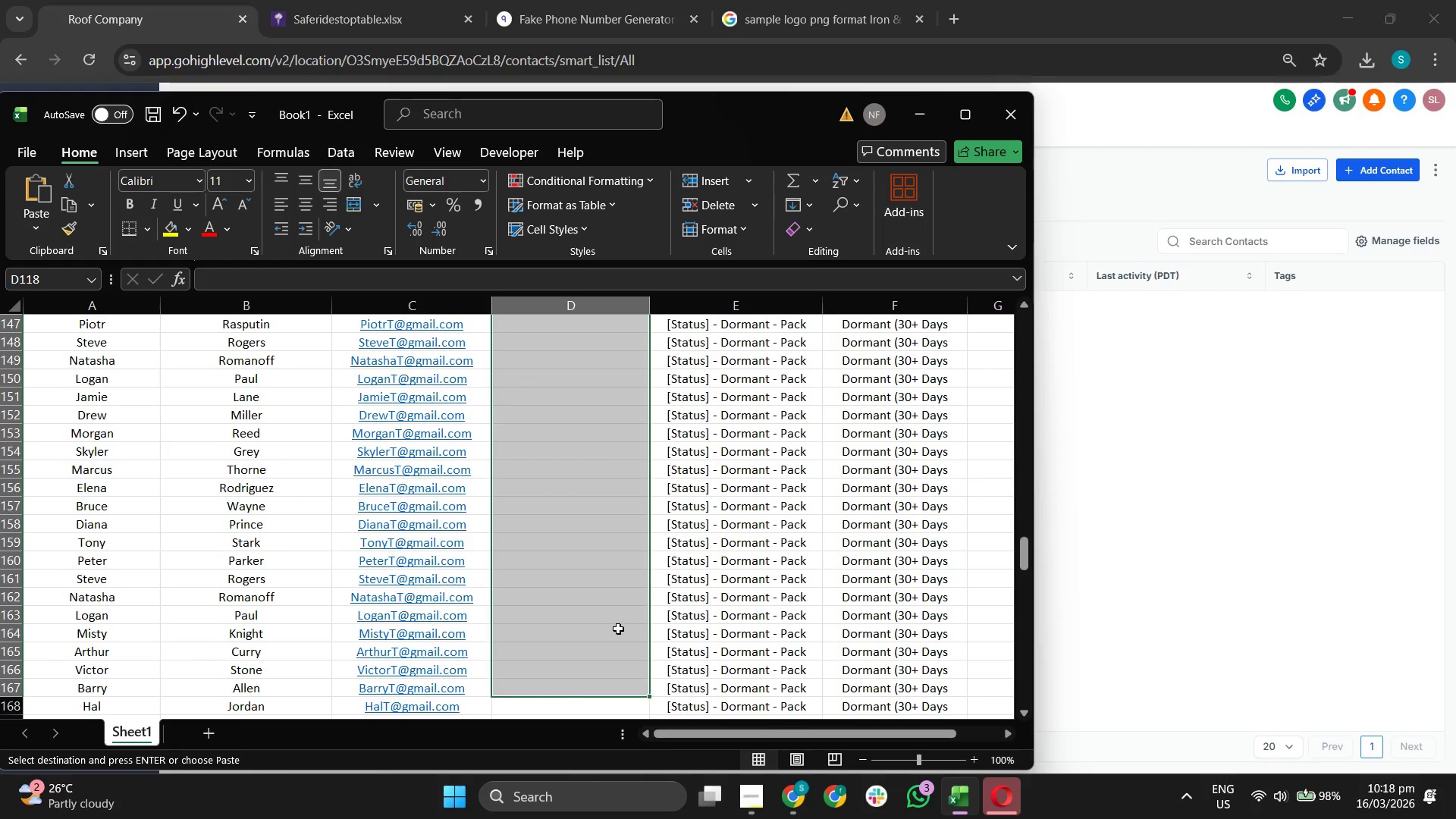 
key(Control+V)
 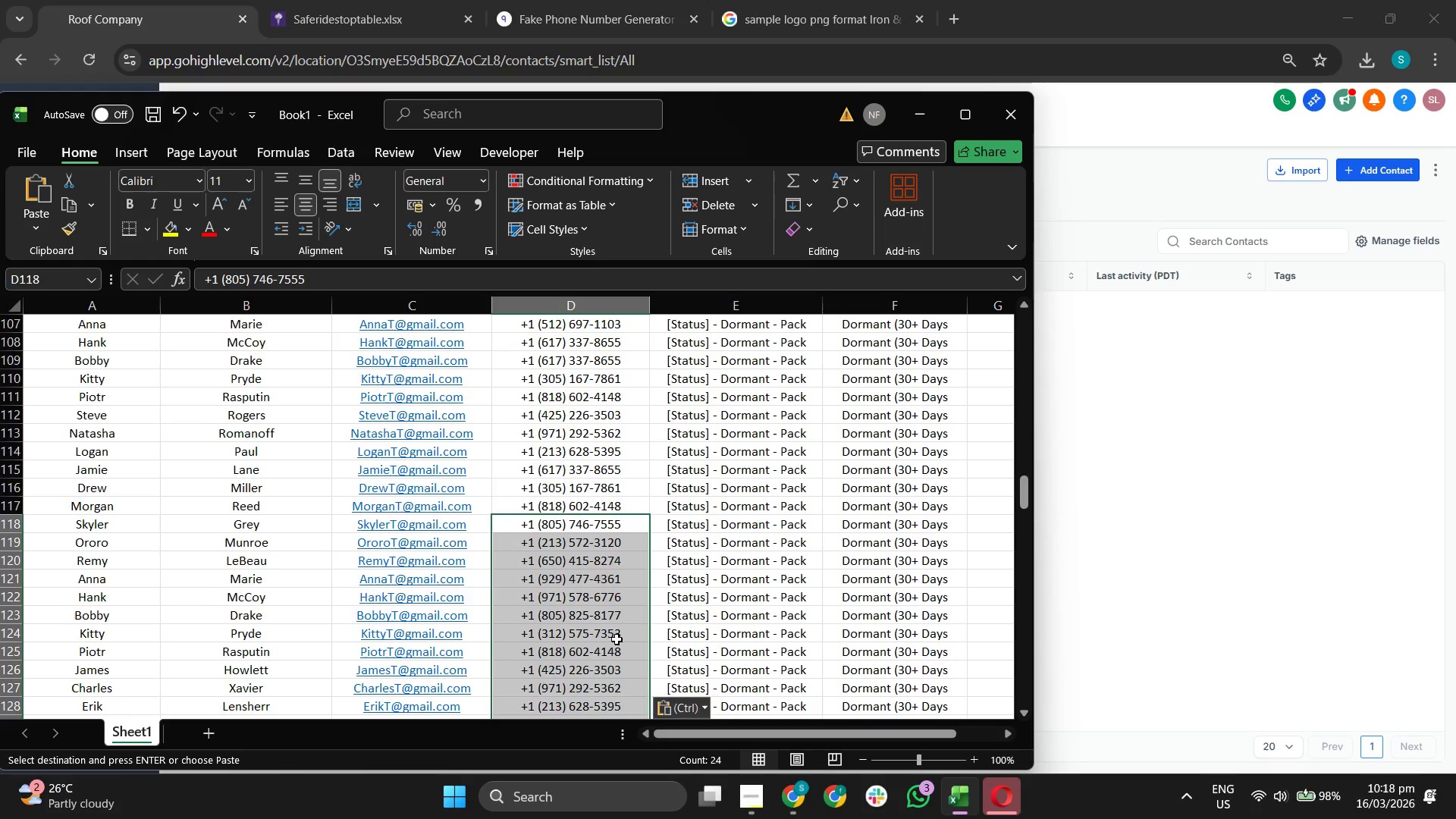 
scroll: coordinate [617, 639], scroll_direction: down, amount: 1.0
 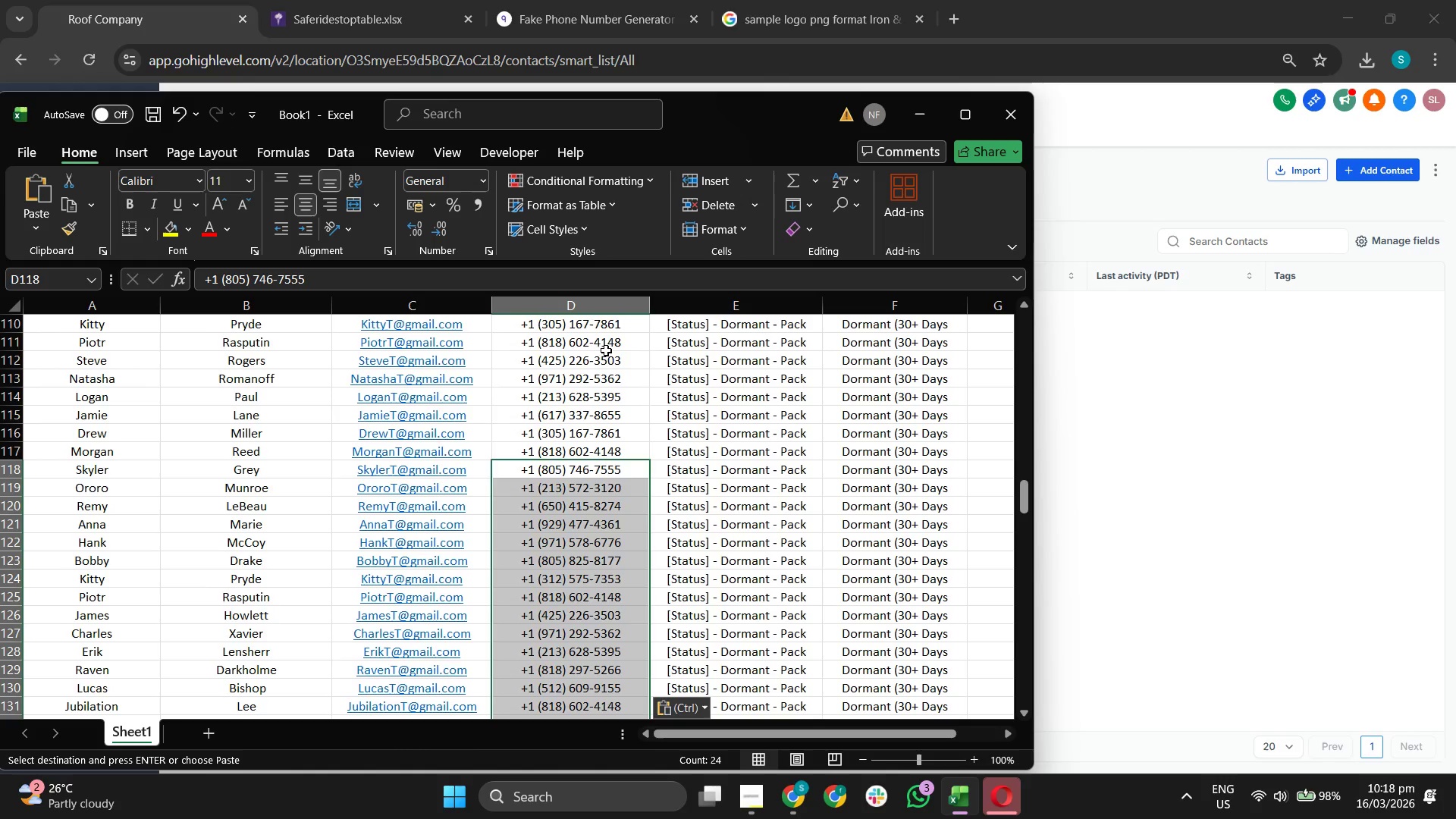 
left_click_drag(start_coordinate=[603, 369], to_coordinate=[592, 441])
 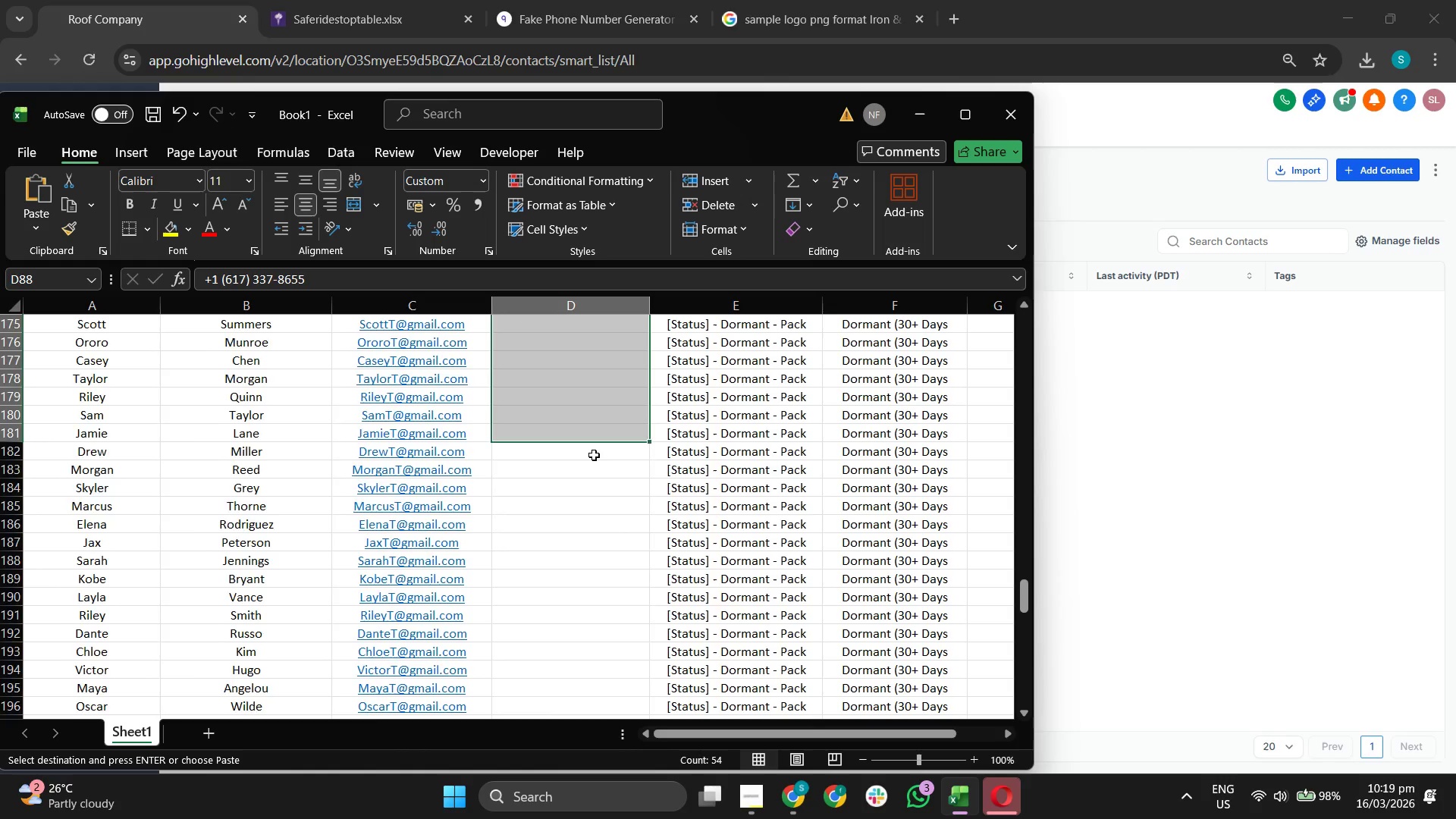 
scroll: coordinate [600, 394], scroll_direction: up, amount: 8.0
 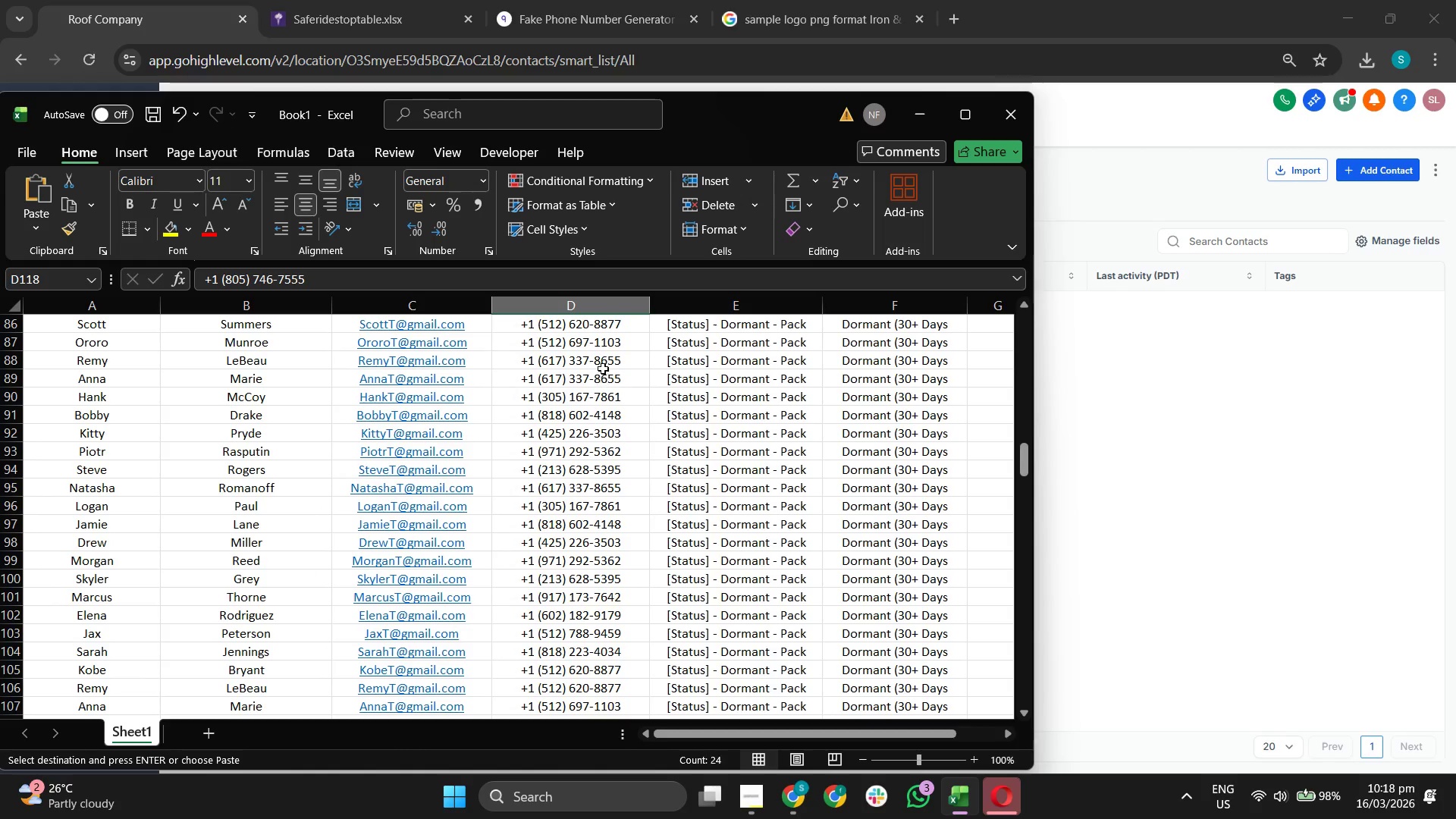 
left_click([609, 530])
 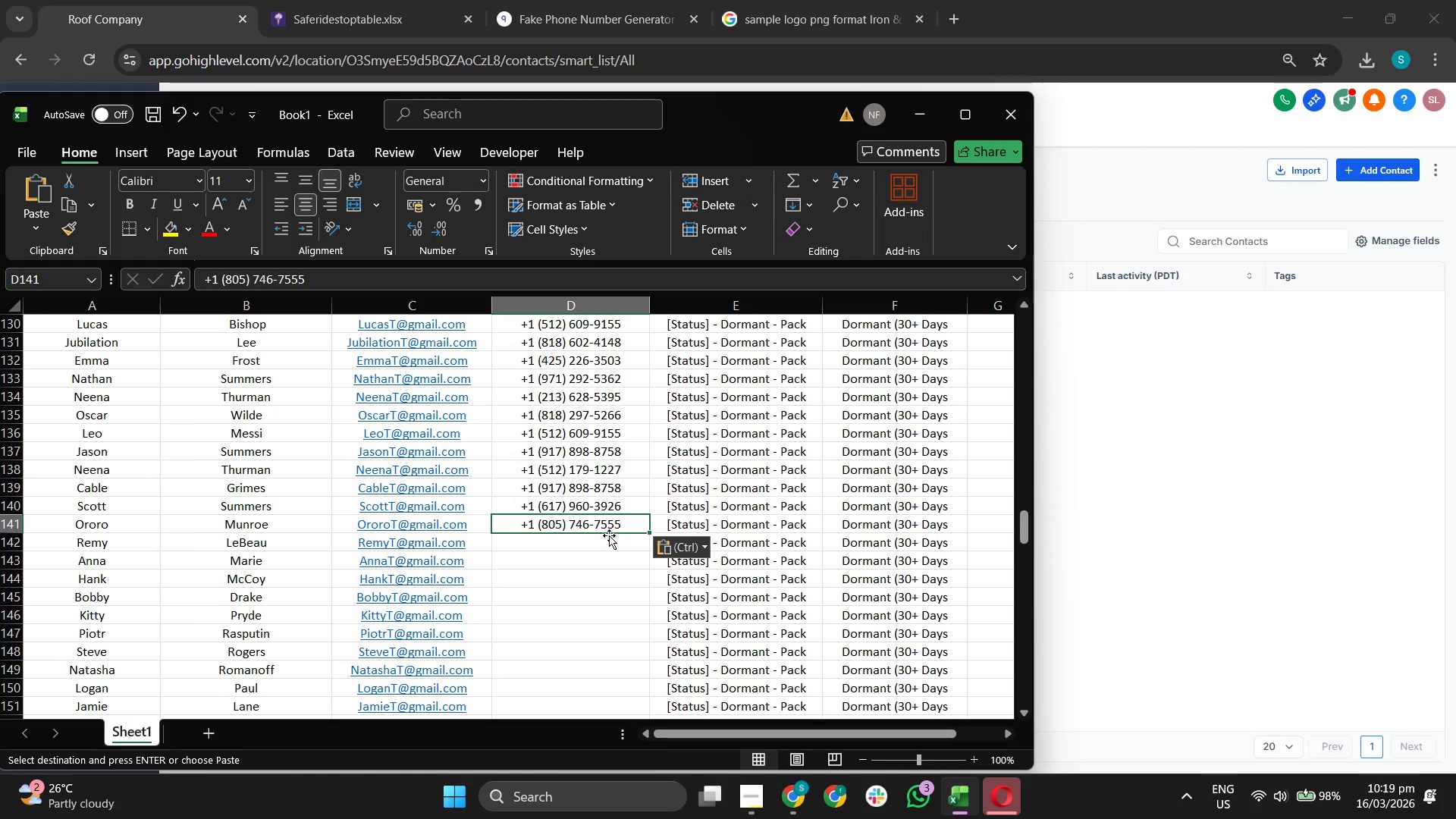 
scroll: coordinate [595, 482], scroll_direction: up, amount: 15.0
 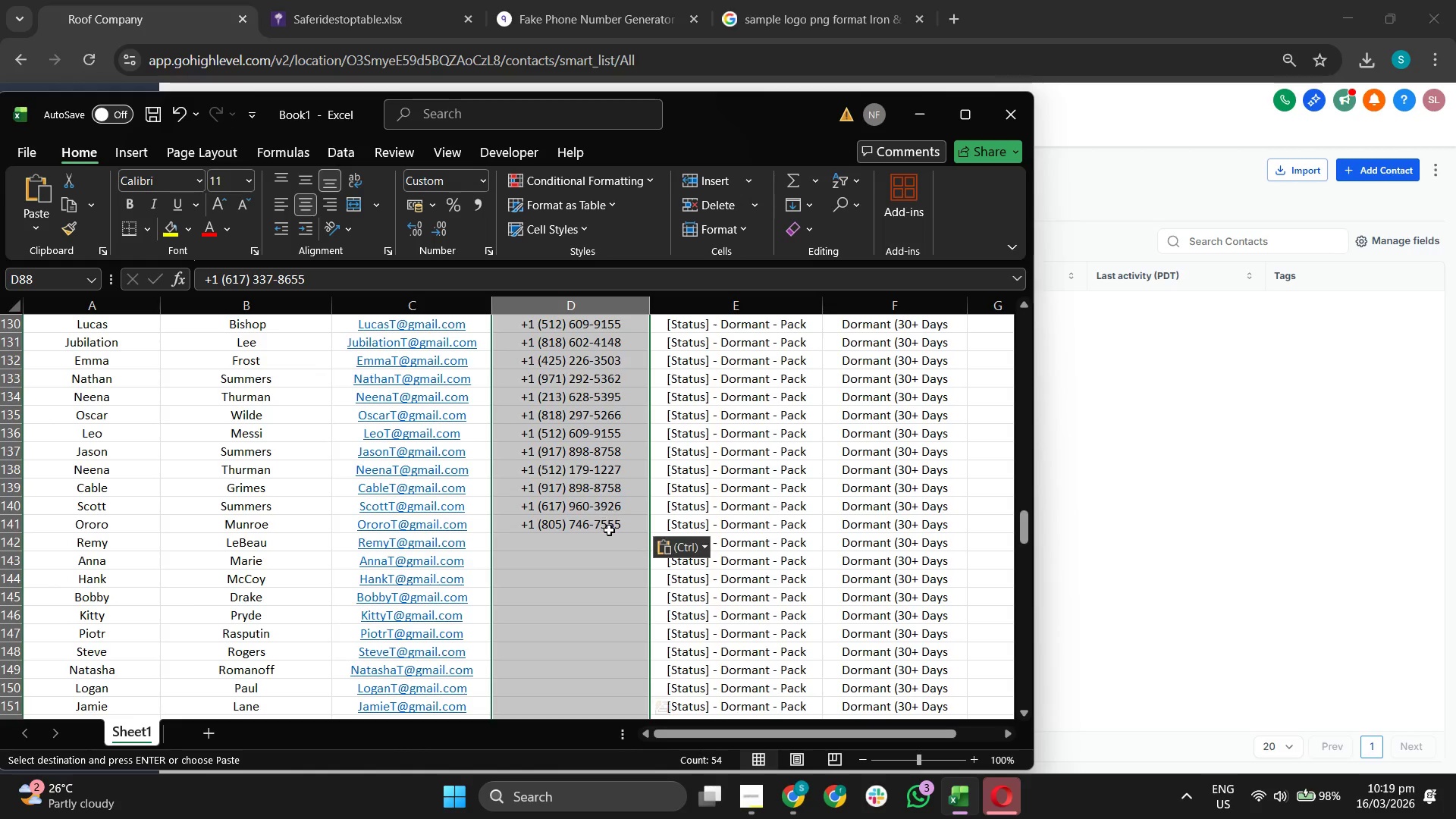 
left_click_drag(start_coordinate=[607, 380], to_coordinate=[610, 598])
 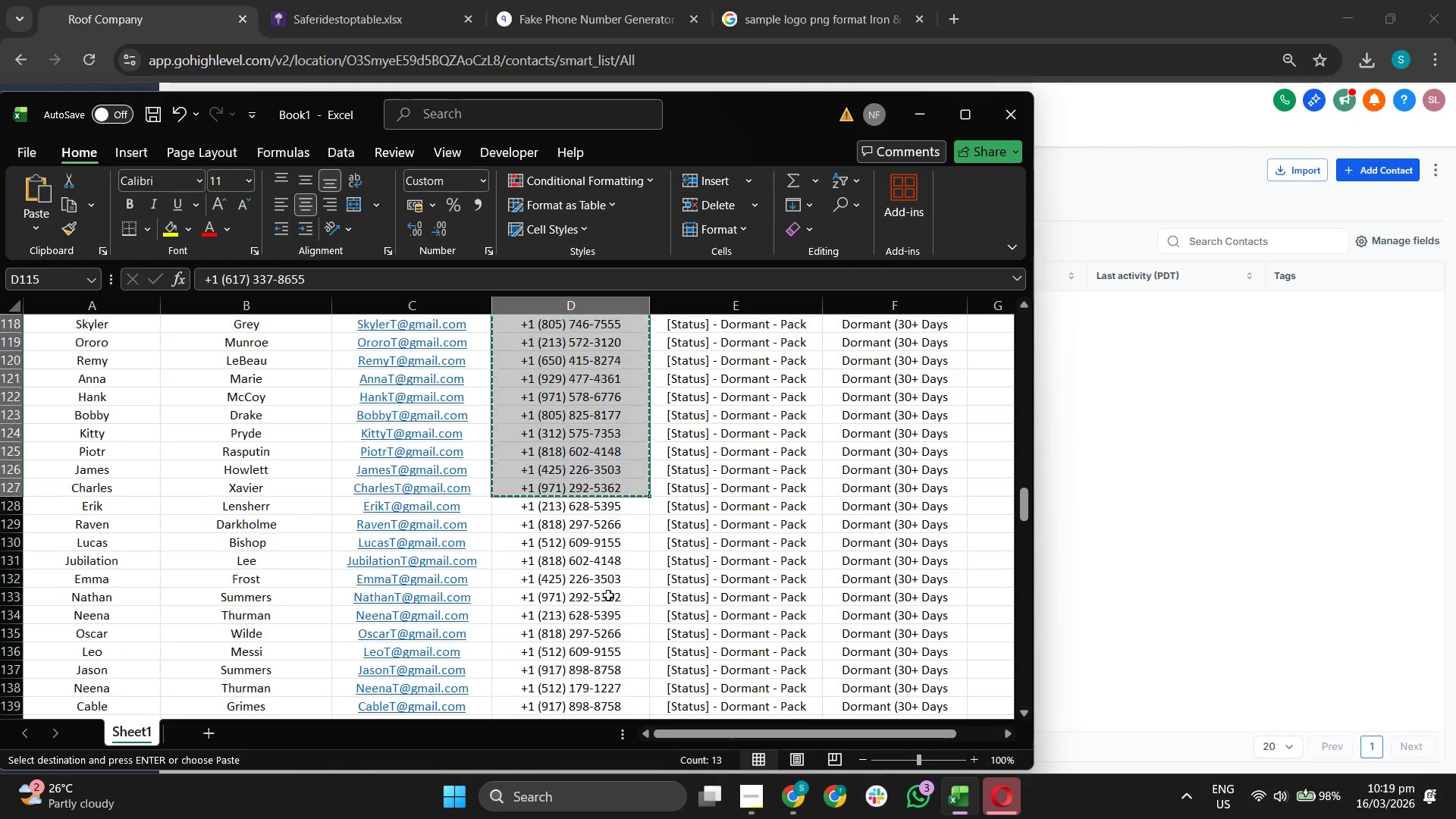 
scroll: coordinate [608, 537], scroll_direction: up, amount: 6.0
 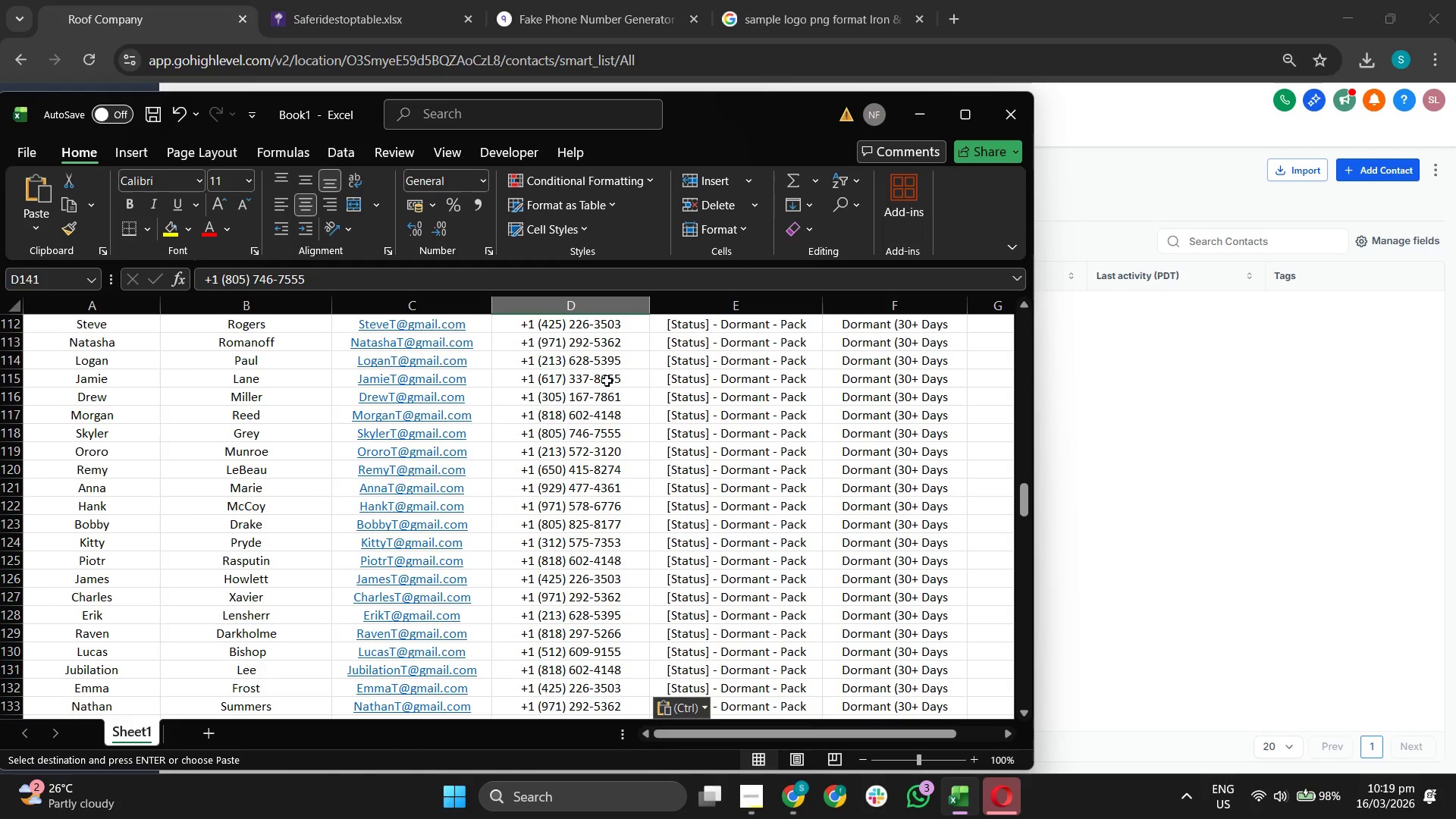 
key(Control+ControlLeft)
 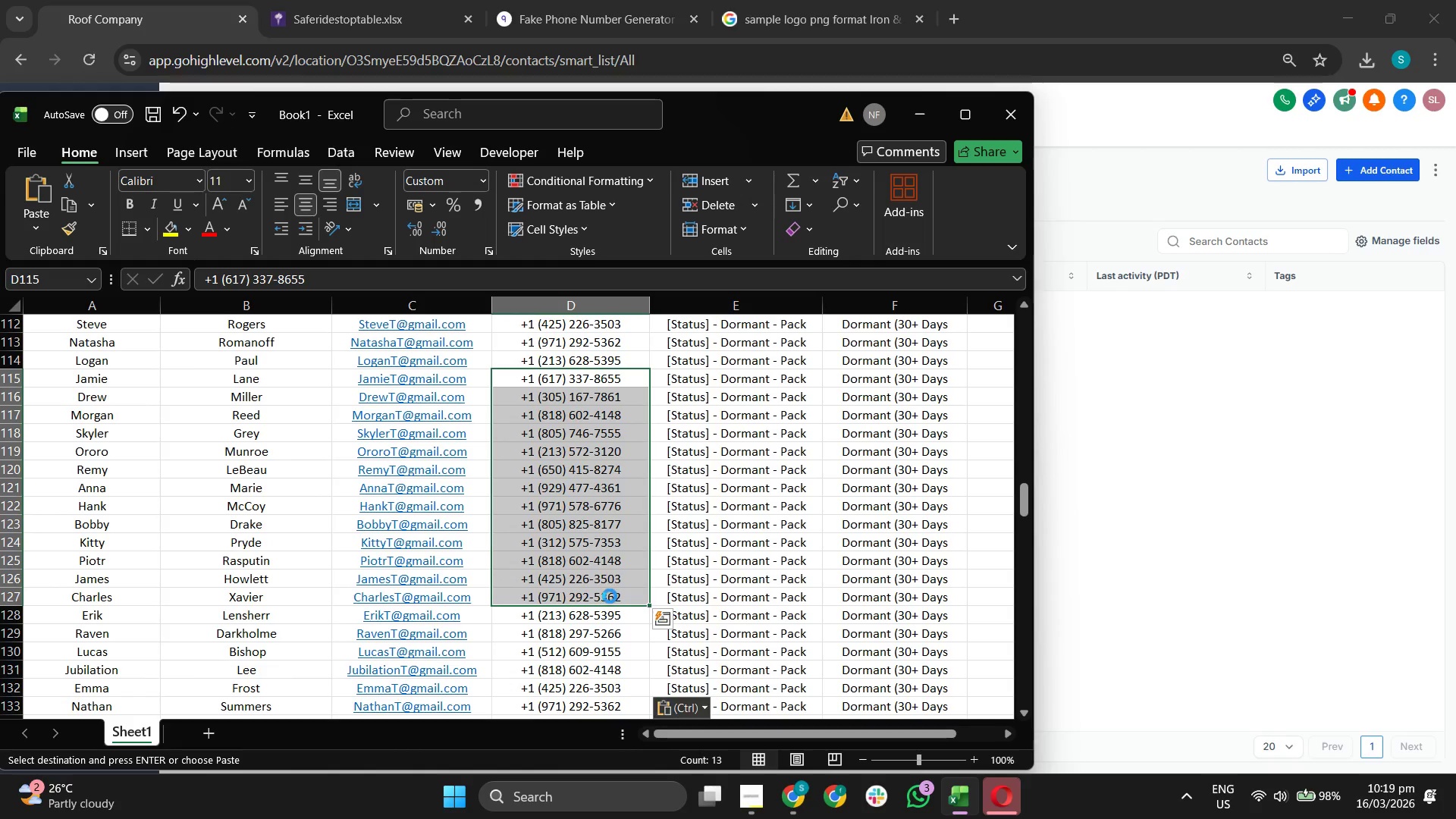 
key(Control+C)
 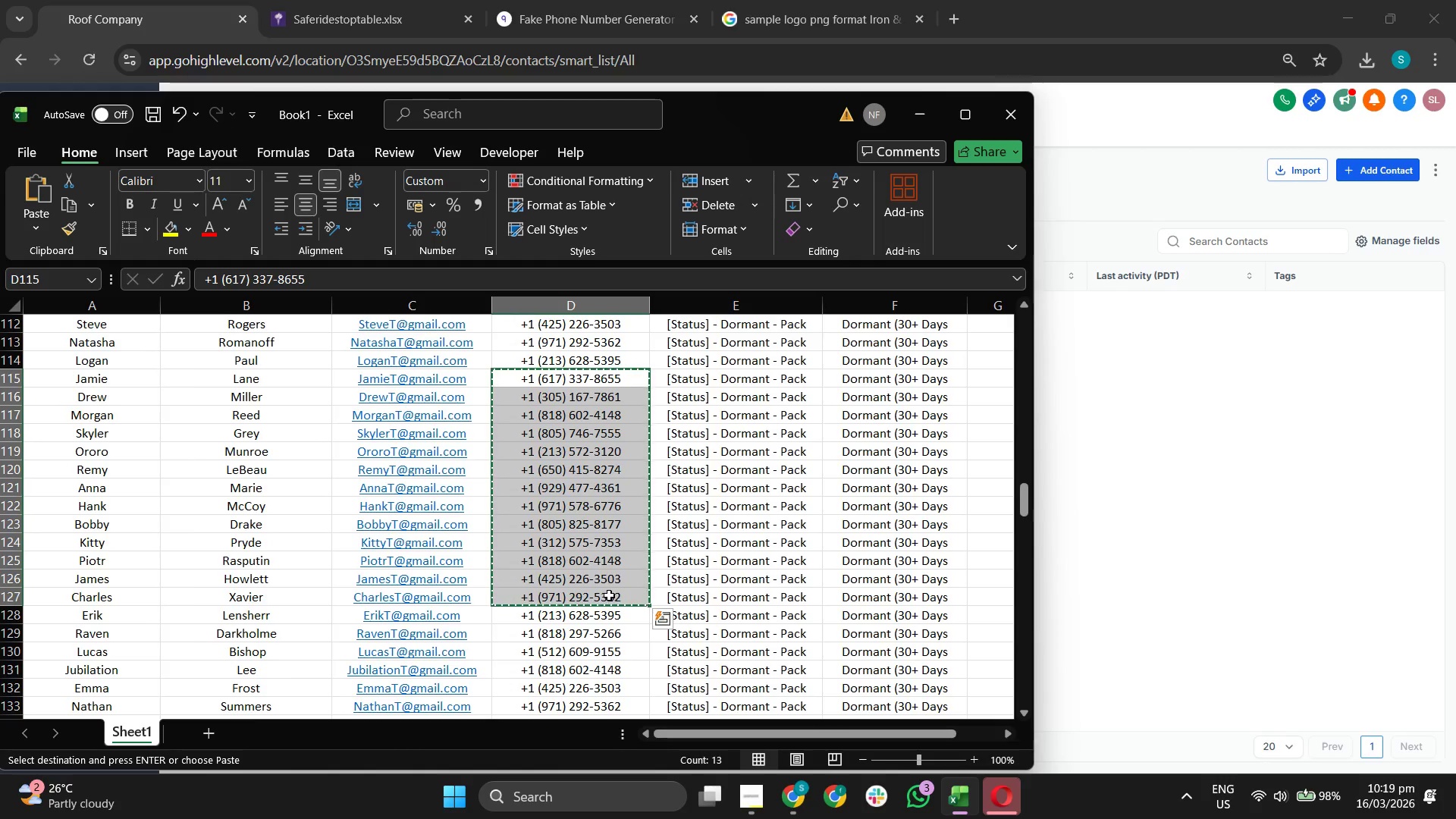 
scroll: coordinate [604, 592], scroll_direction: down, amount: 7.0
 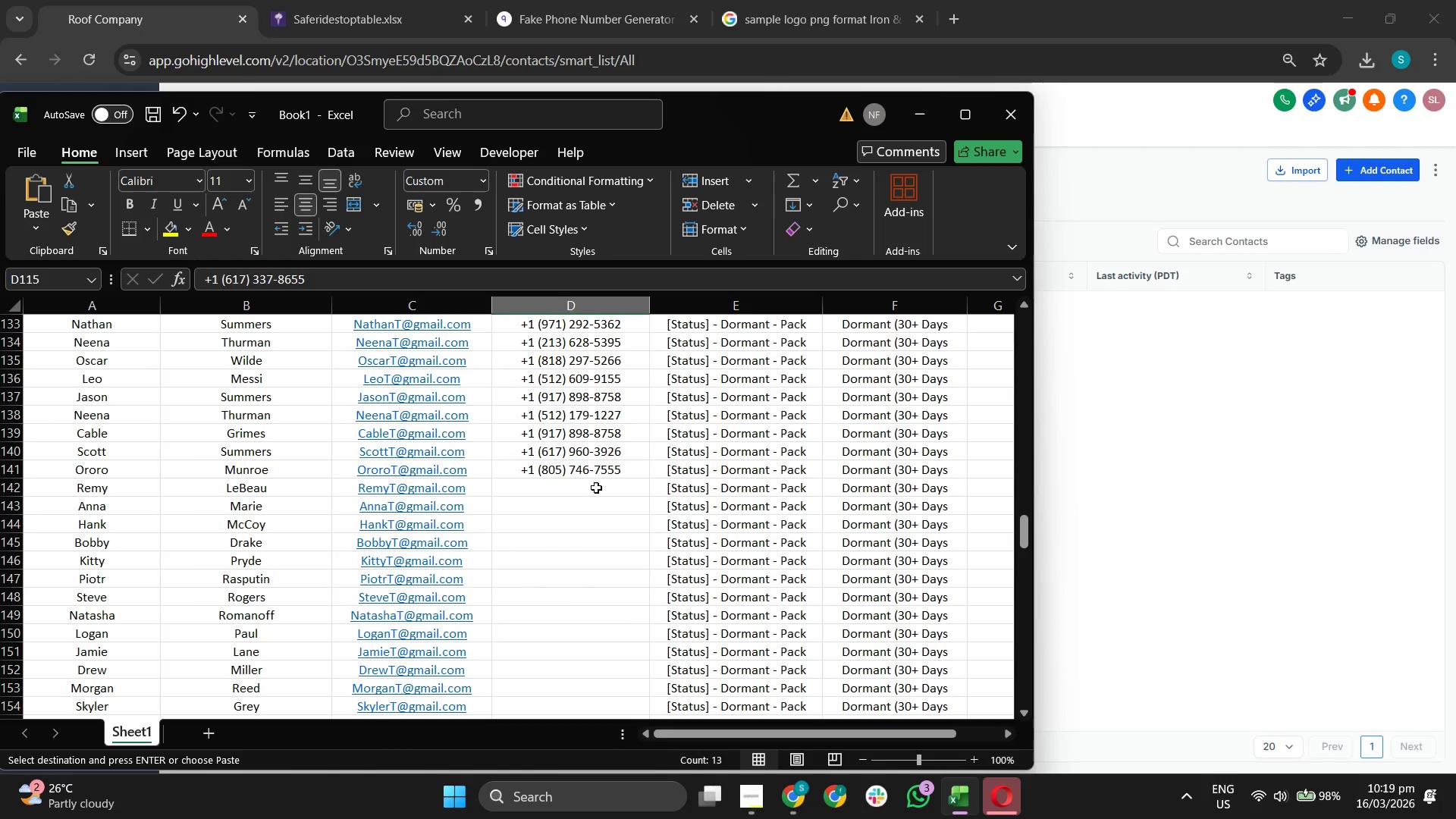 
left_click_drag(start_coordinate=[596, 488], to_coordinate=[607, 741])
 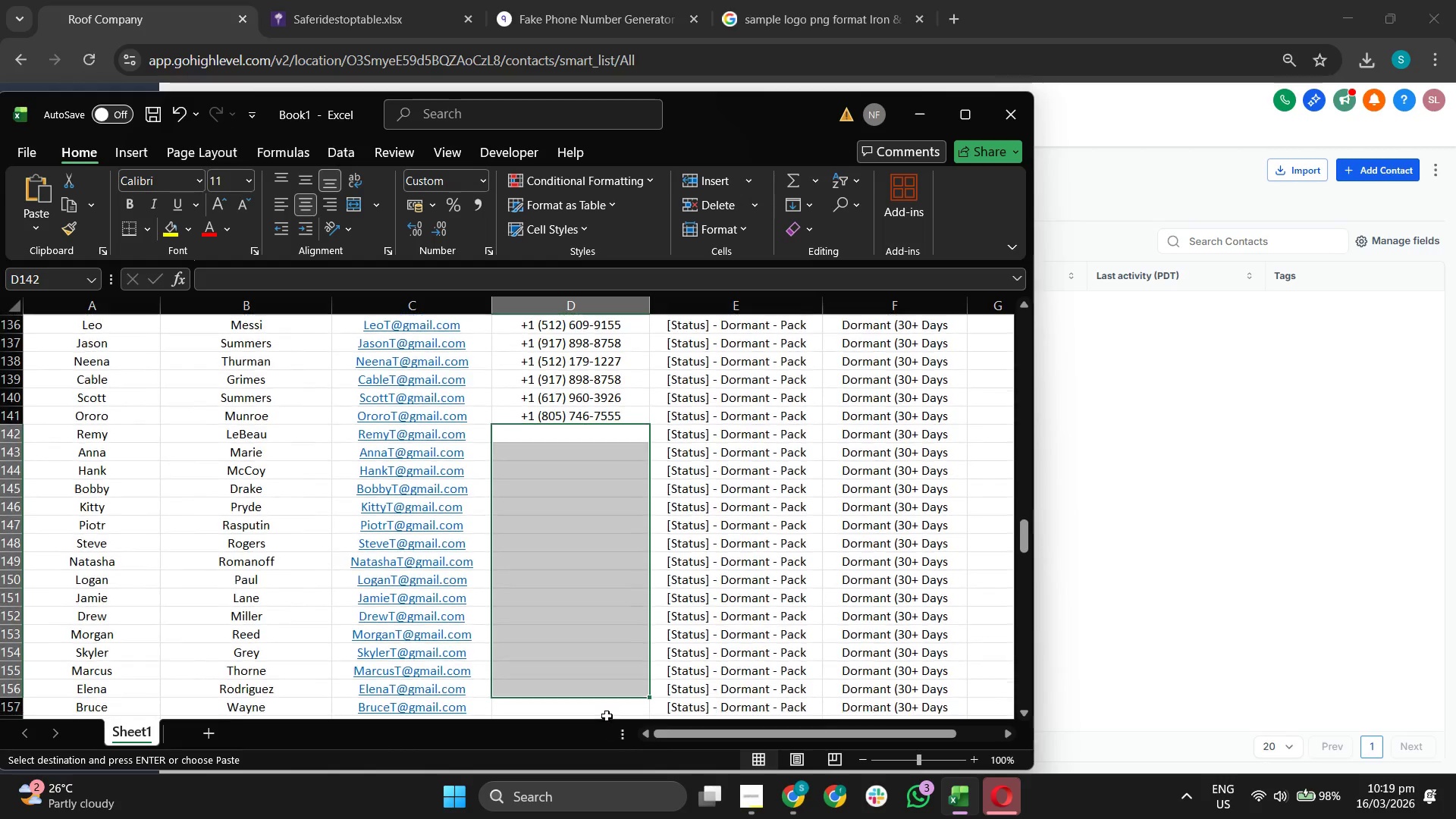 
key(Control+ControlLeft)
 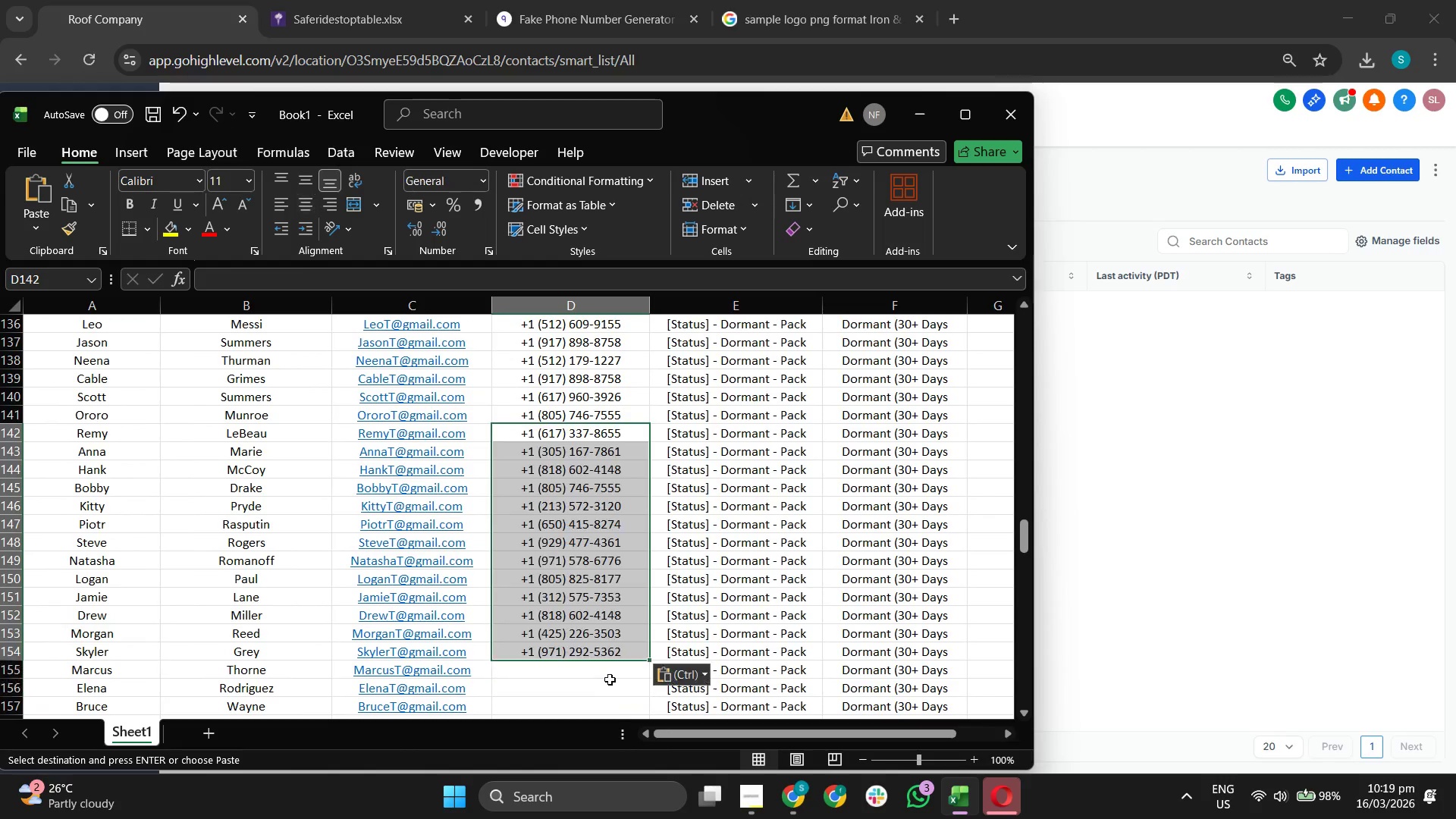 
key(Control+V)
 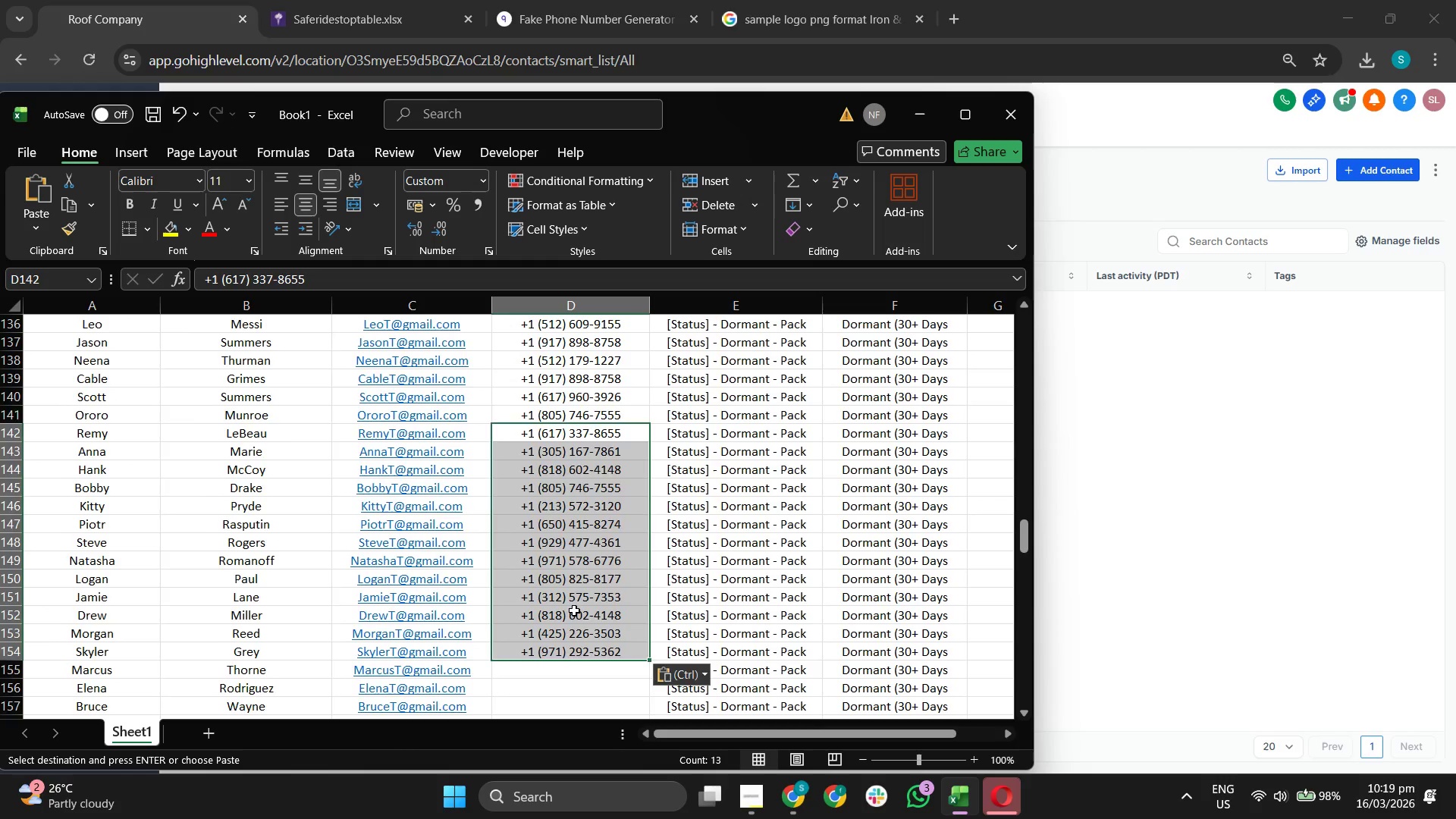 
left_click_drag(start_coordinate=[591, 341], to_coordinate=[599, 405])
 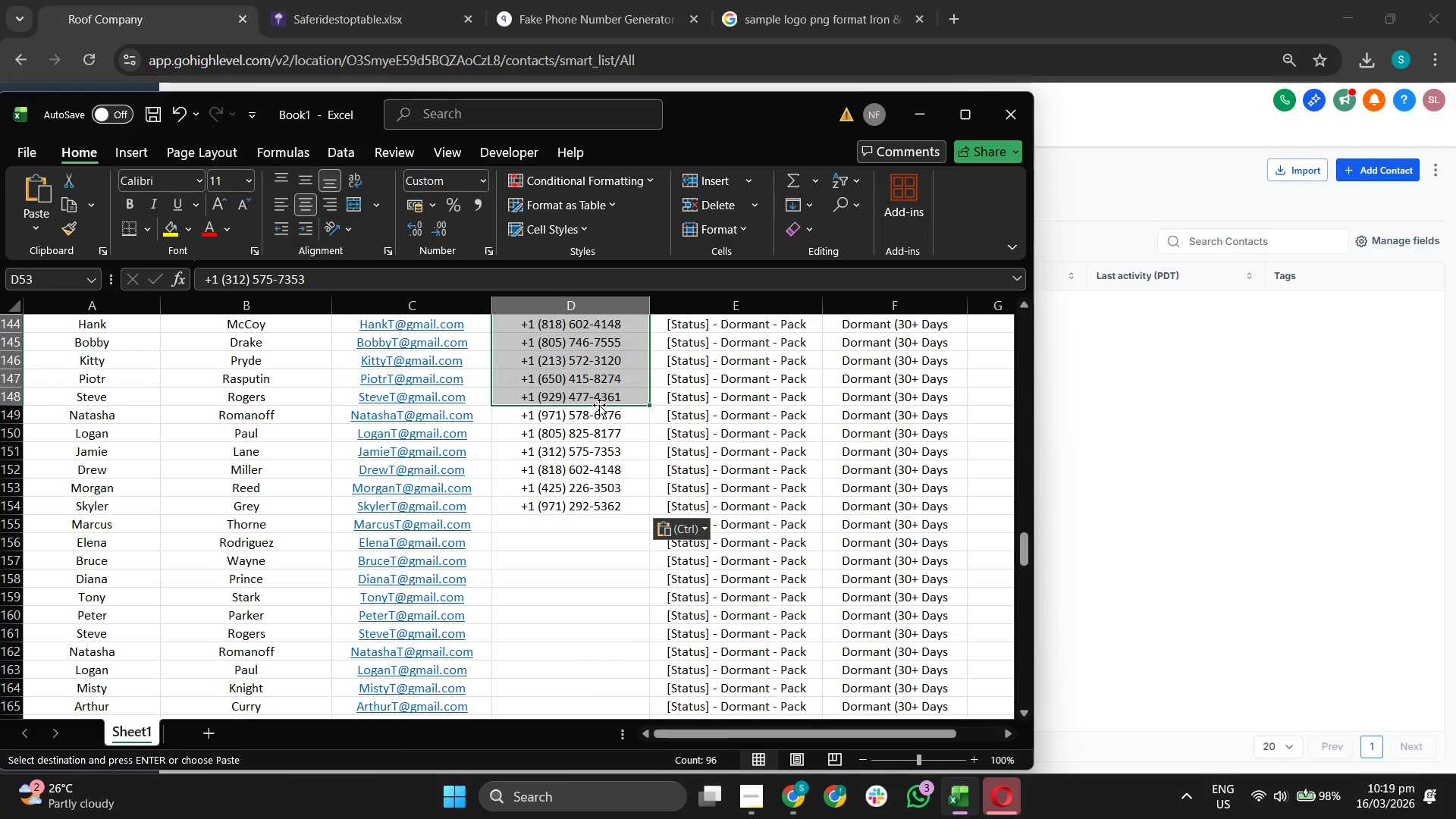 
scroll: coordinate [587, 408], scroll_direction: up, amount: 28.0
 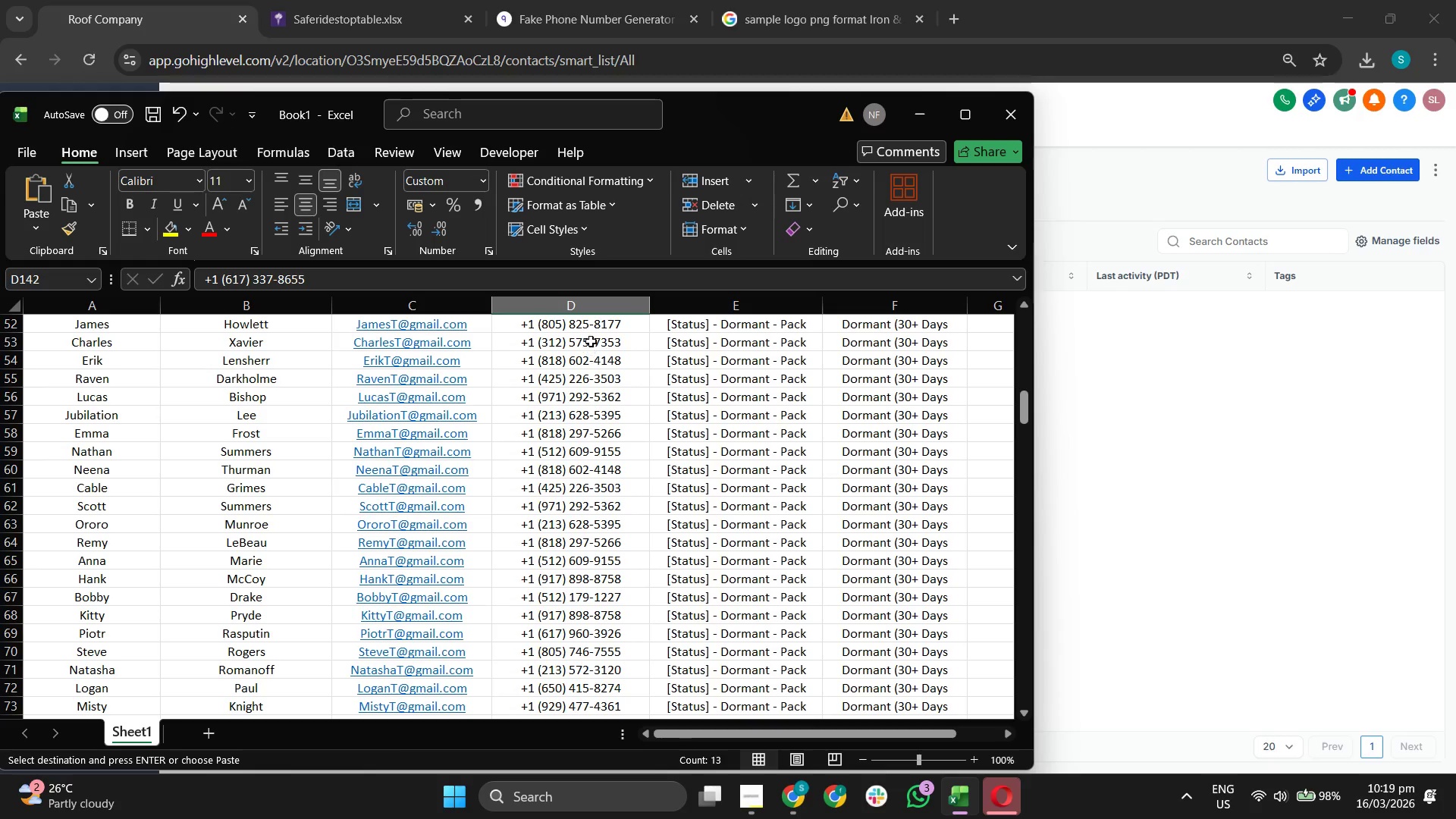 
key(Control+ControlLeft)
 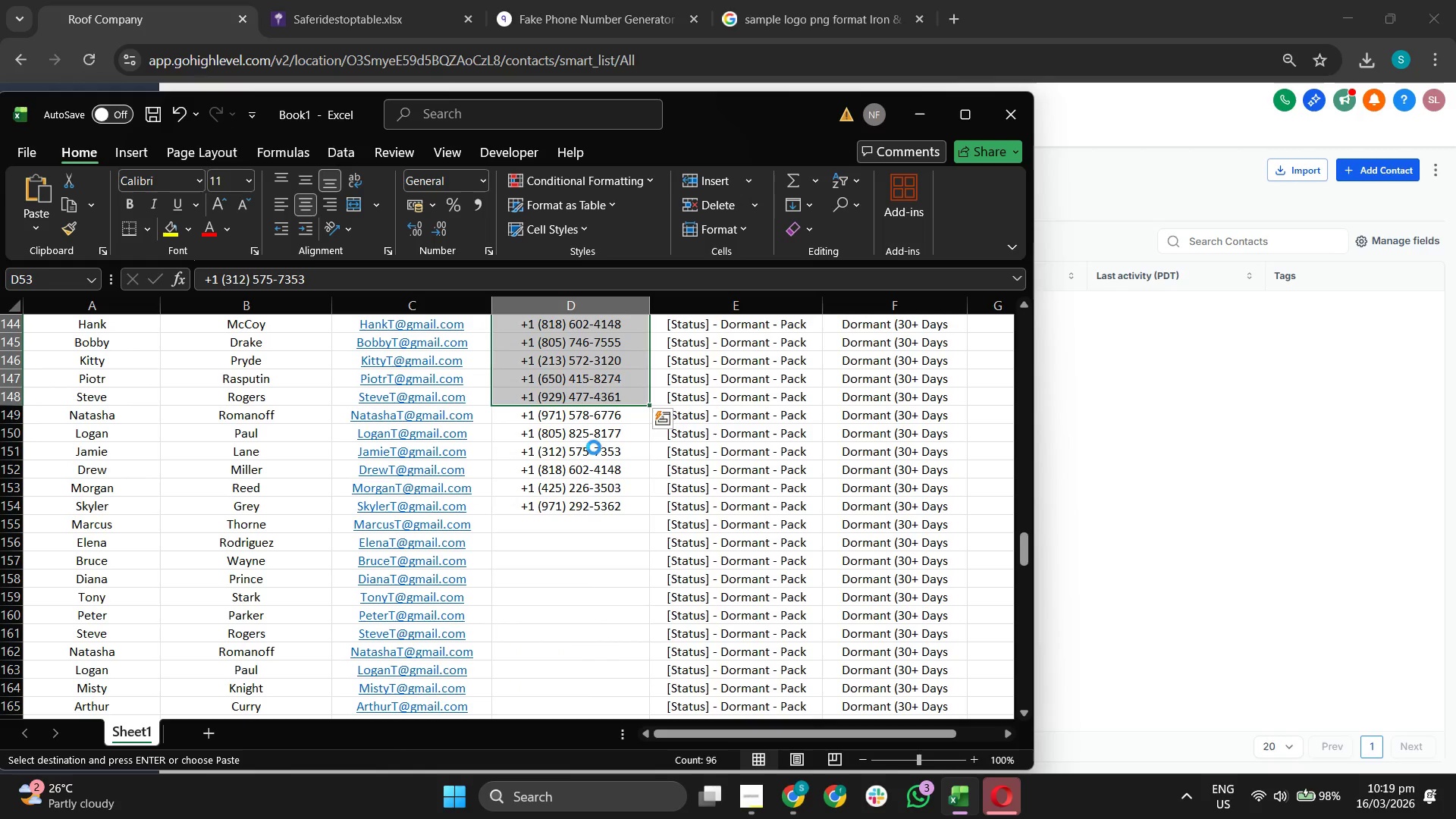 
key(Control+C)
 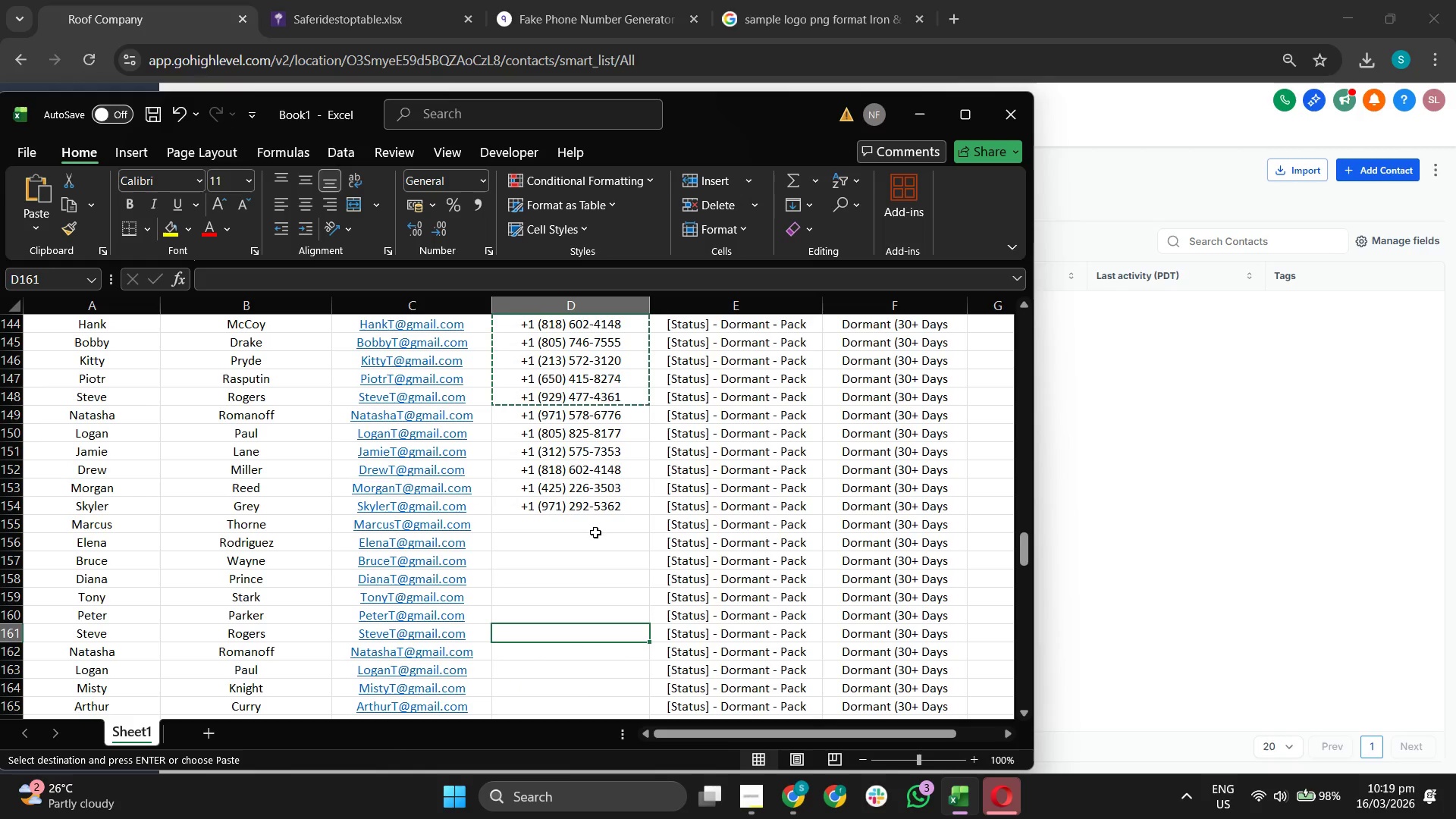 
left_click_drag(start_coordinate=[595, 525], to_coordinate=[608, 742])
 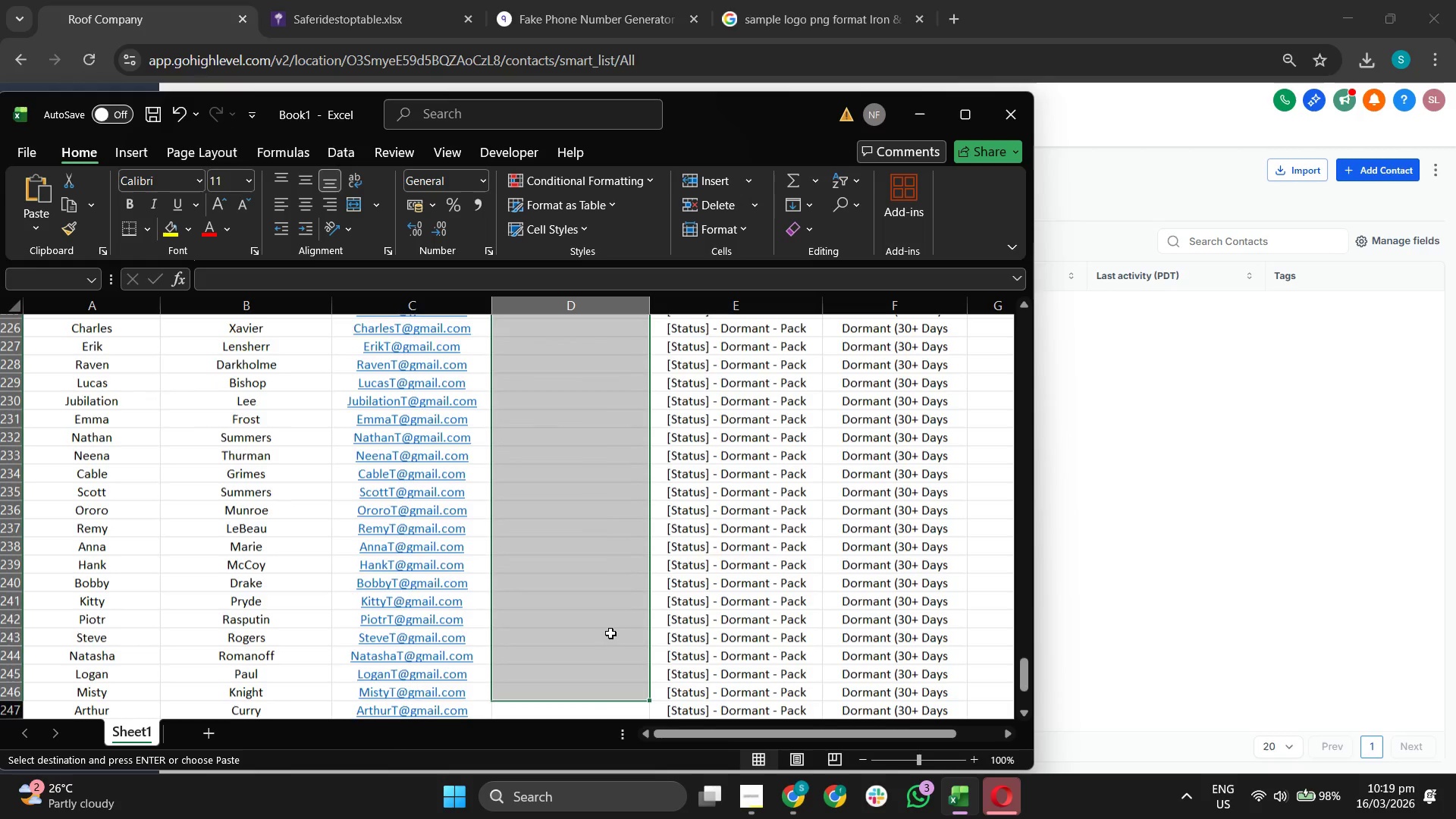 
key(Control+ControlLeft)
 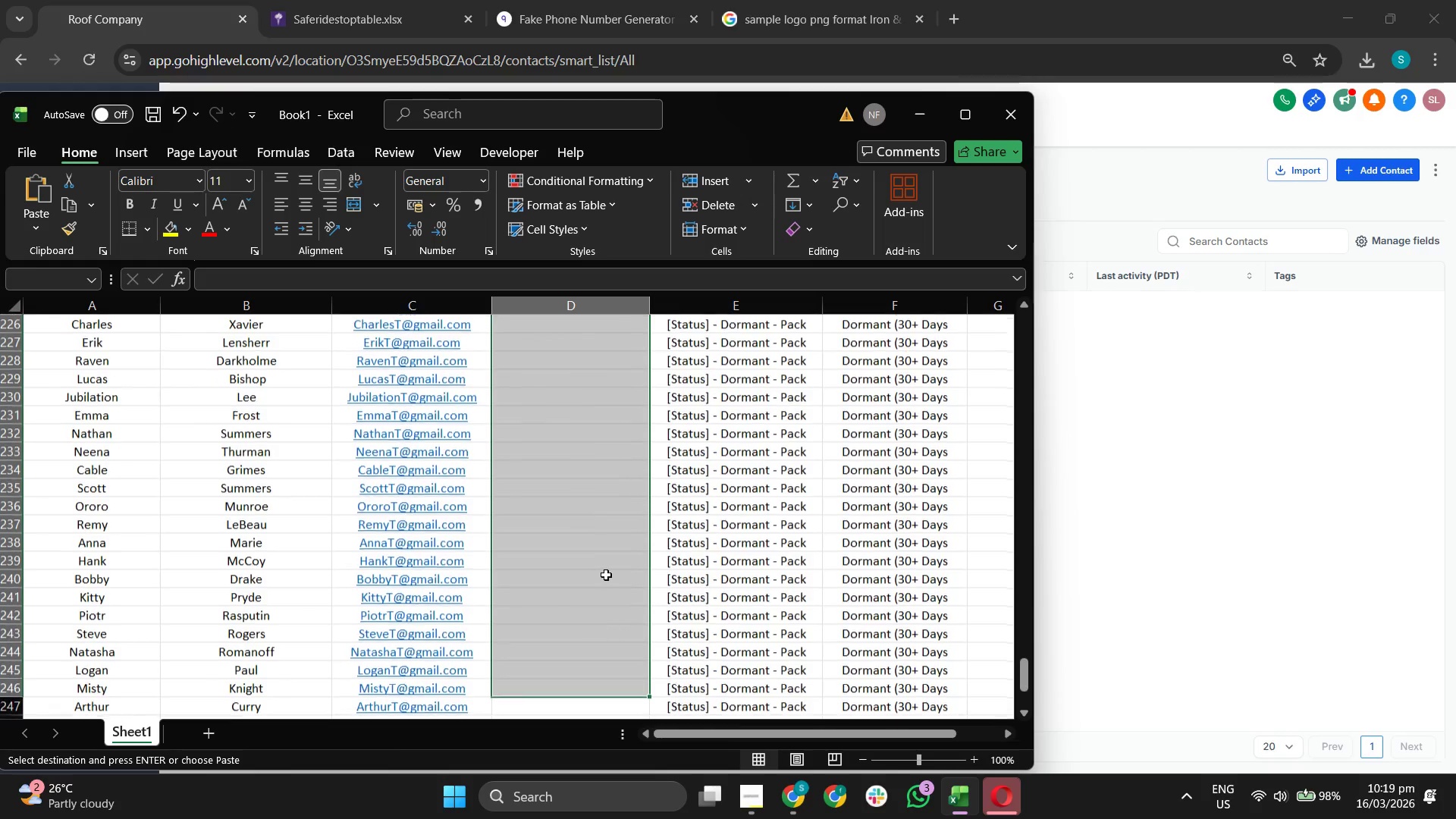 
key(Control+V)
 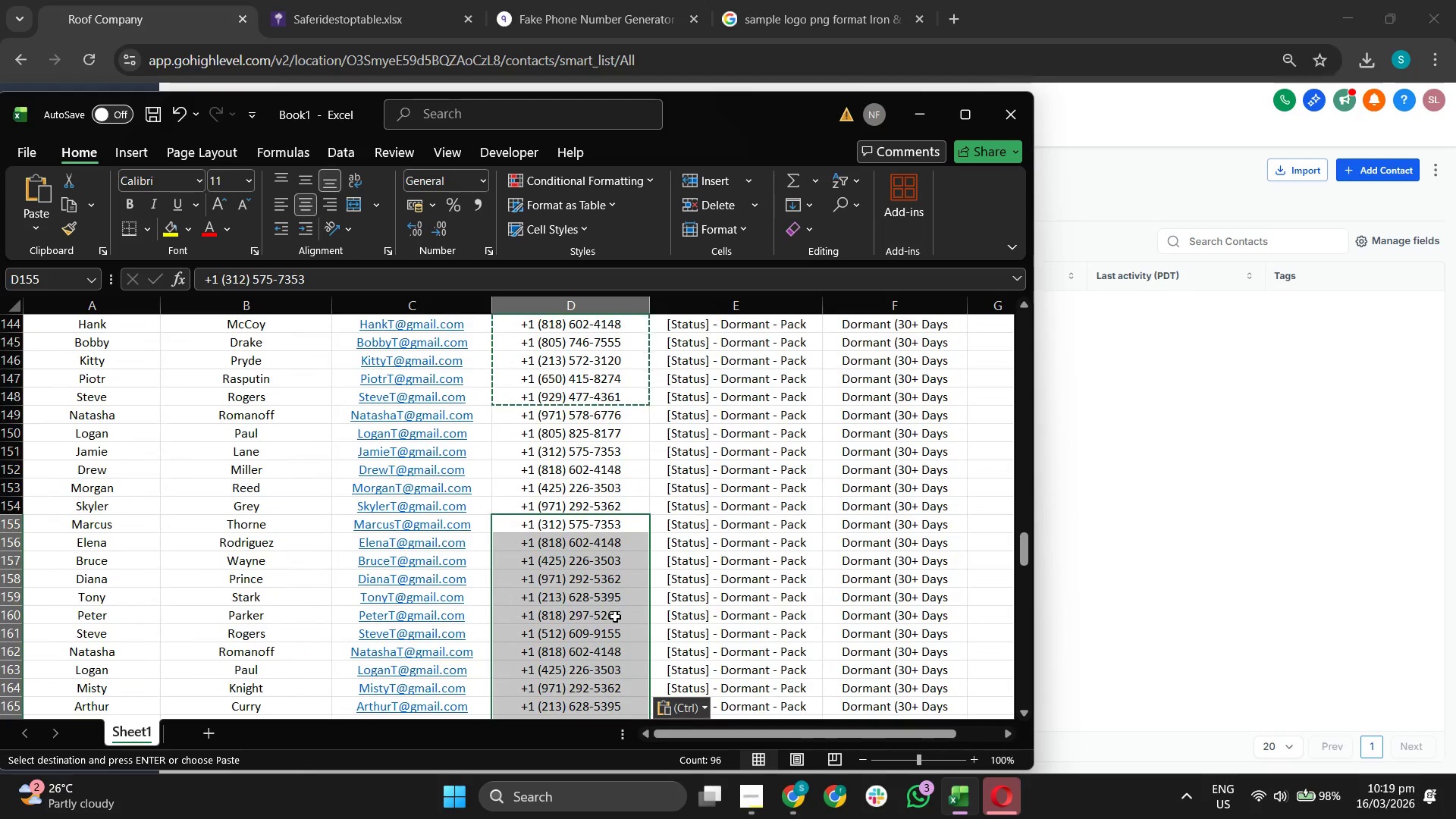 
left_click([606, 560])
 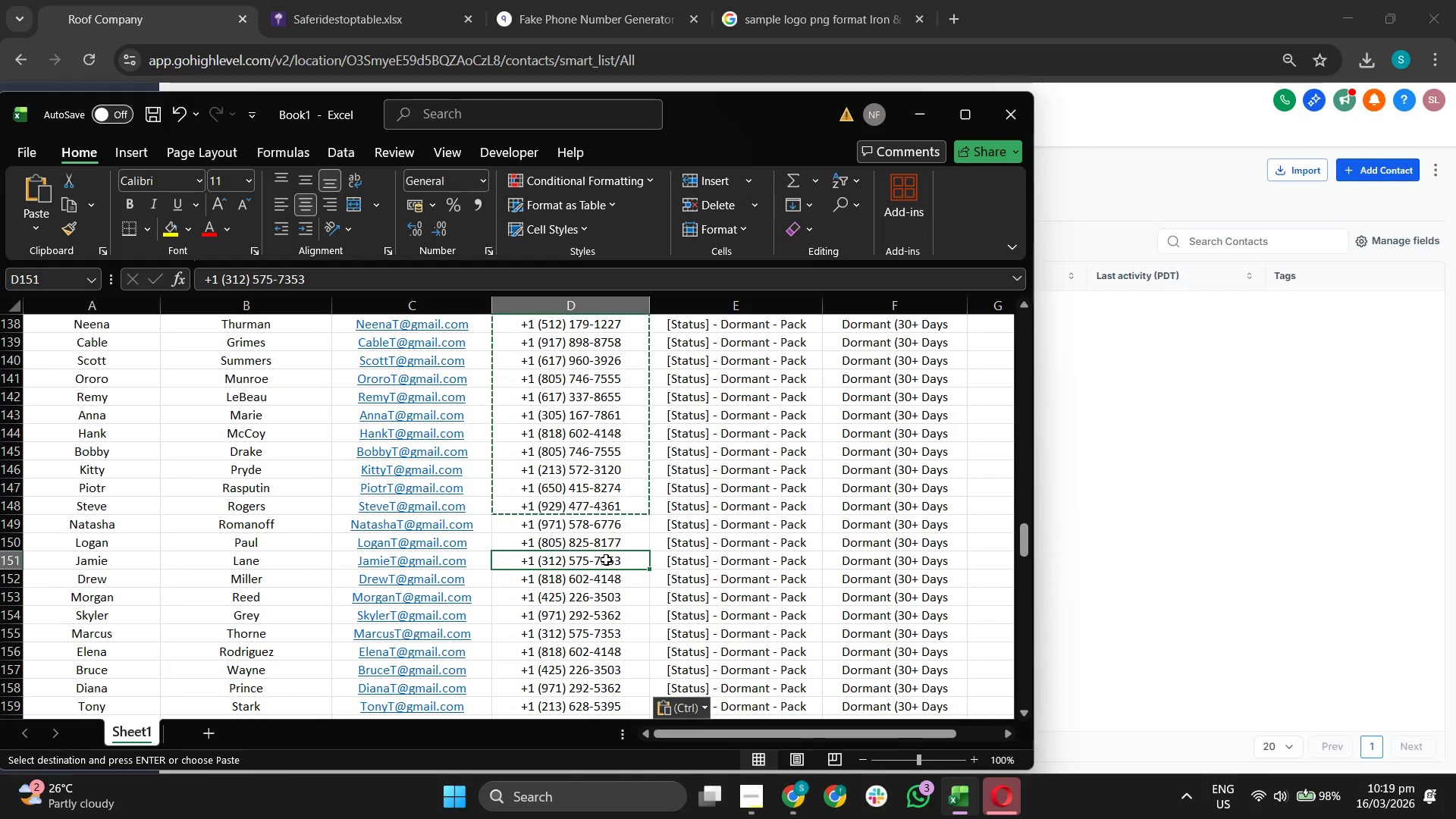 
scroll: coordinate [613, 610], scroll_direction: up, amount: 2.0
 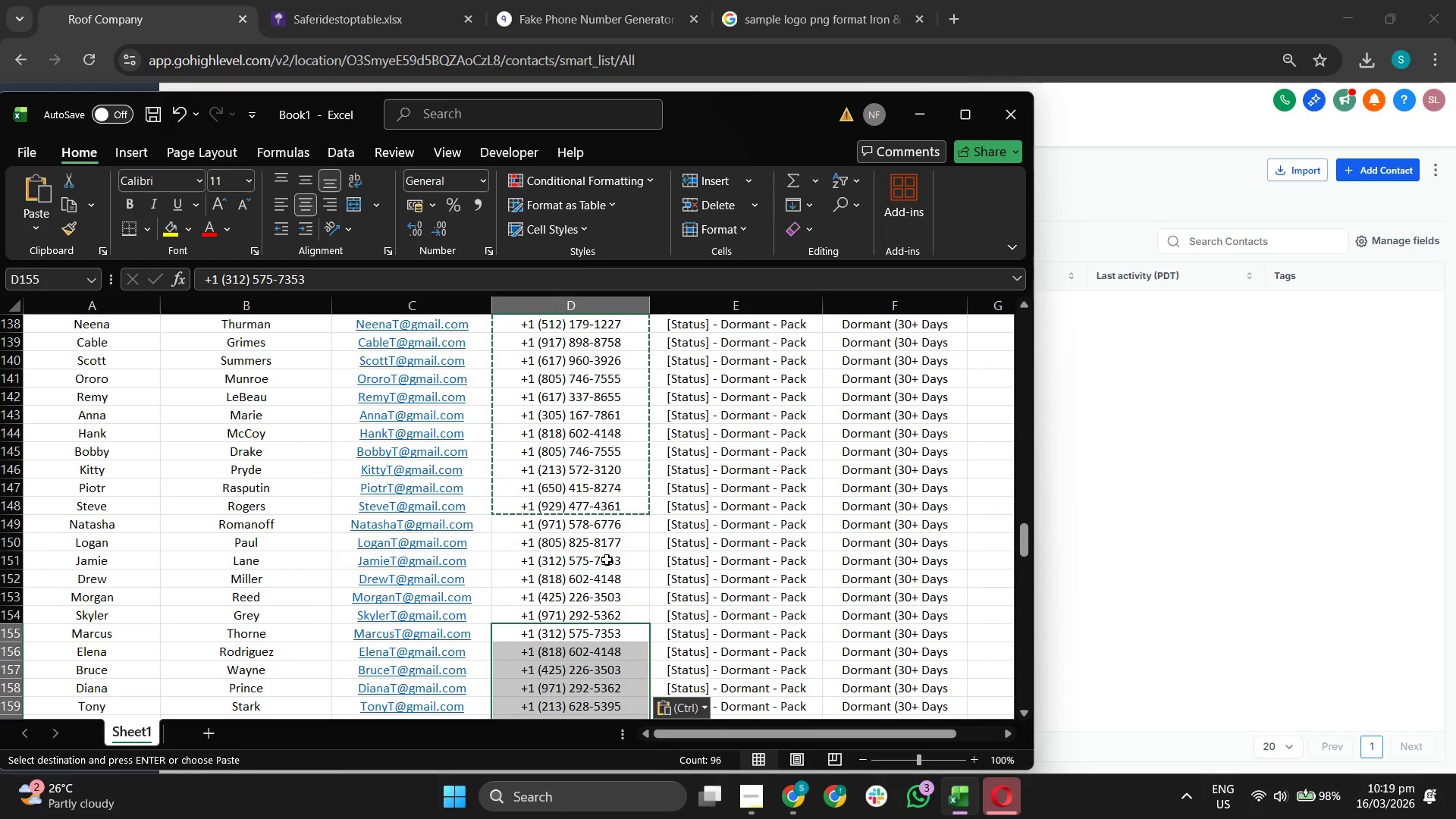 
scroll: coordinate [588, 551], scroll_direction: down, amount: 35.0
 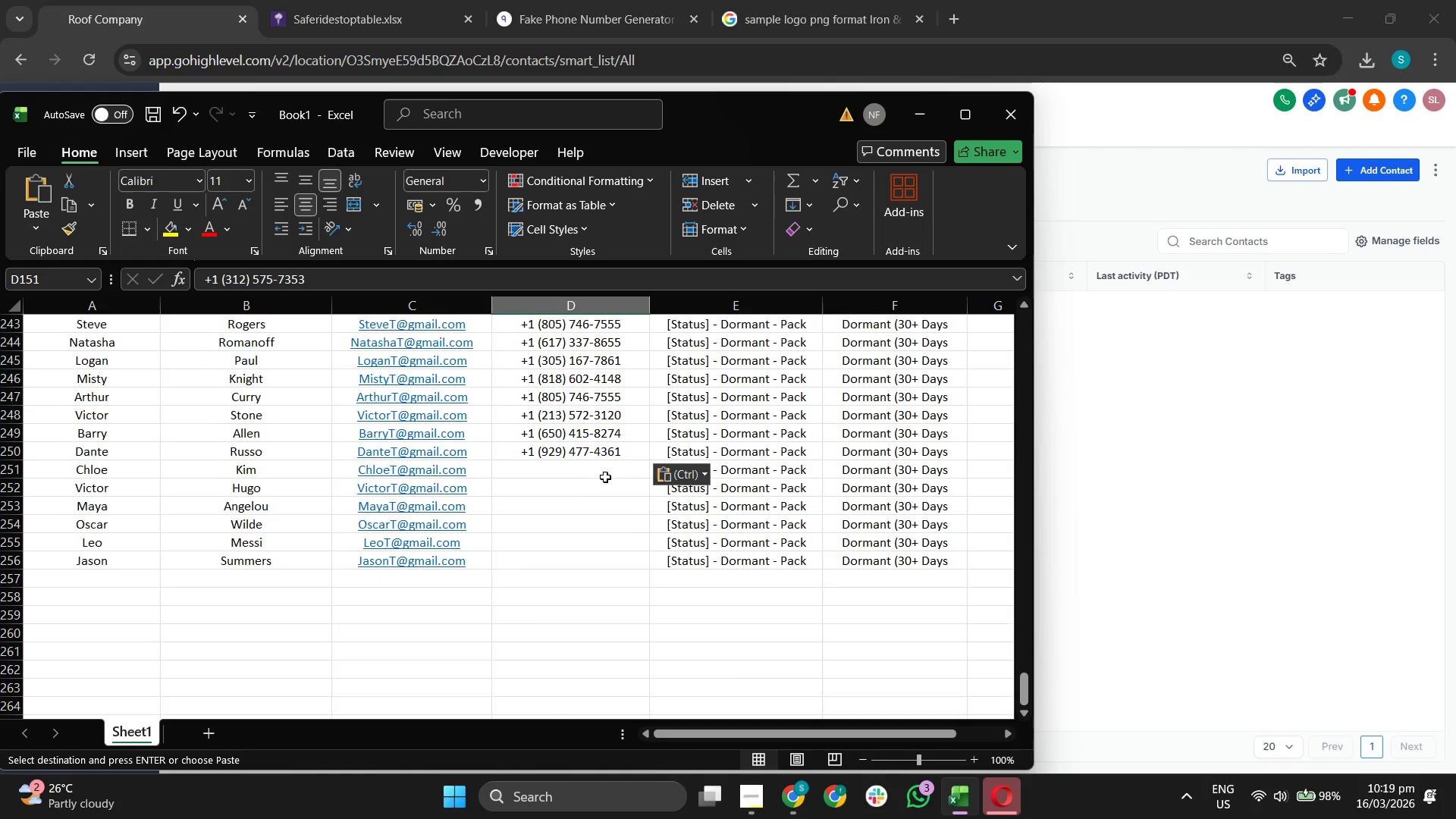 
left_click_drag(start_coordinate=[605, 384], to_coordinate=[604, 500])
 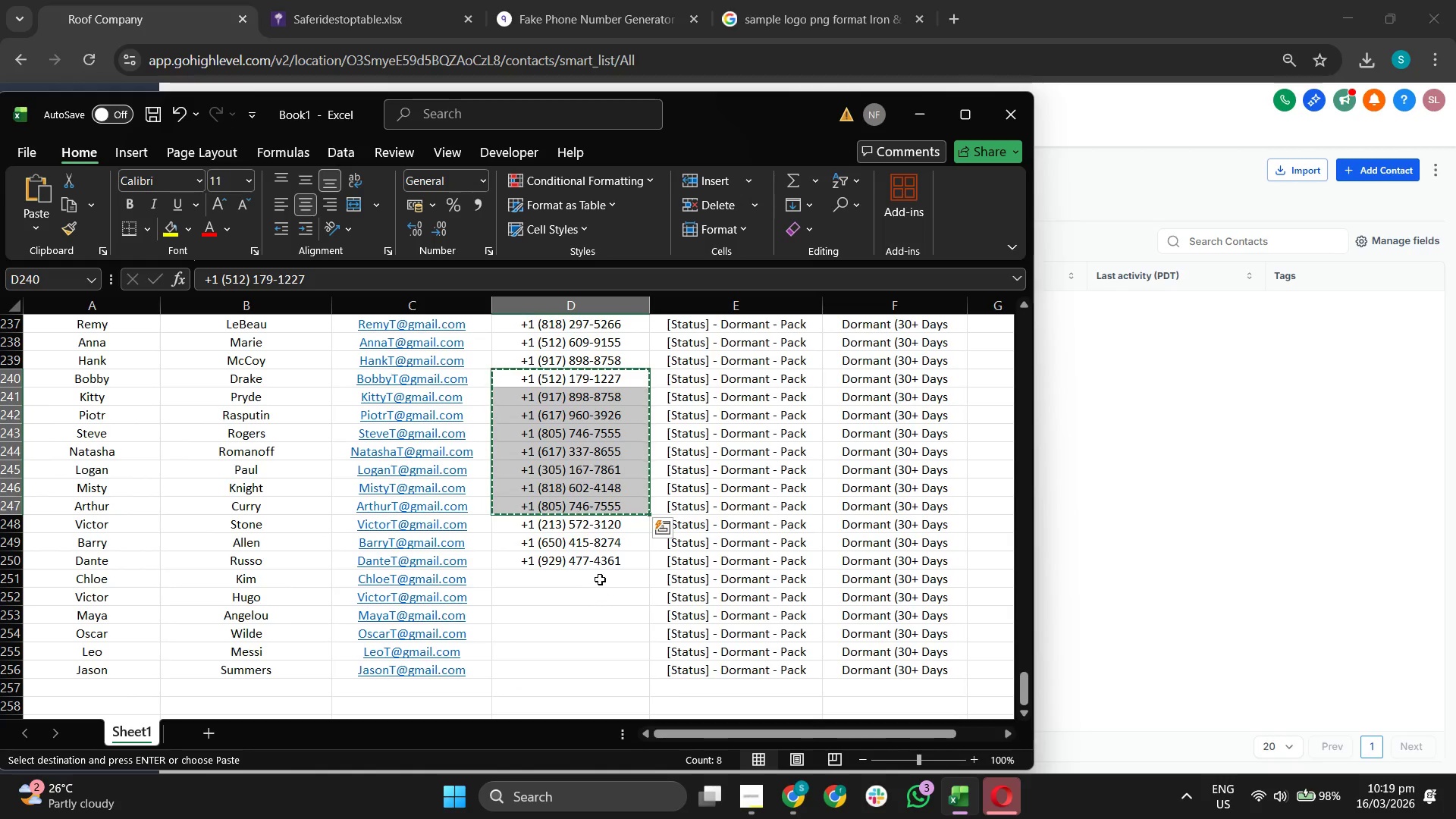 
scroll: coordinate [605, 477], scroll_direction: up, amount: 2.0
 